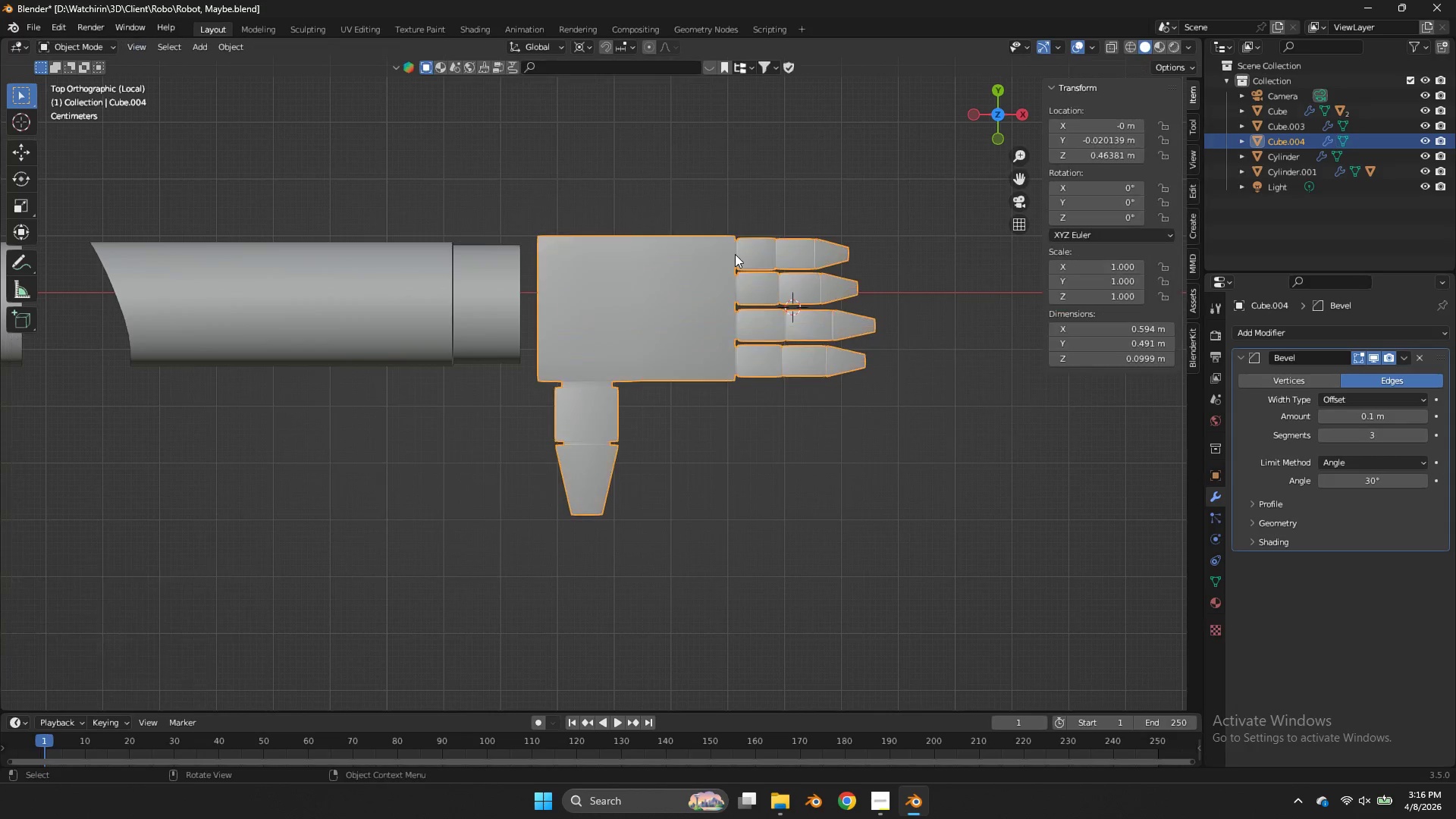 
key(Tab)
 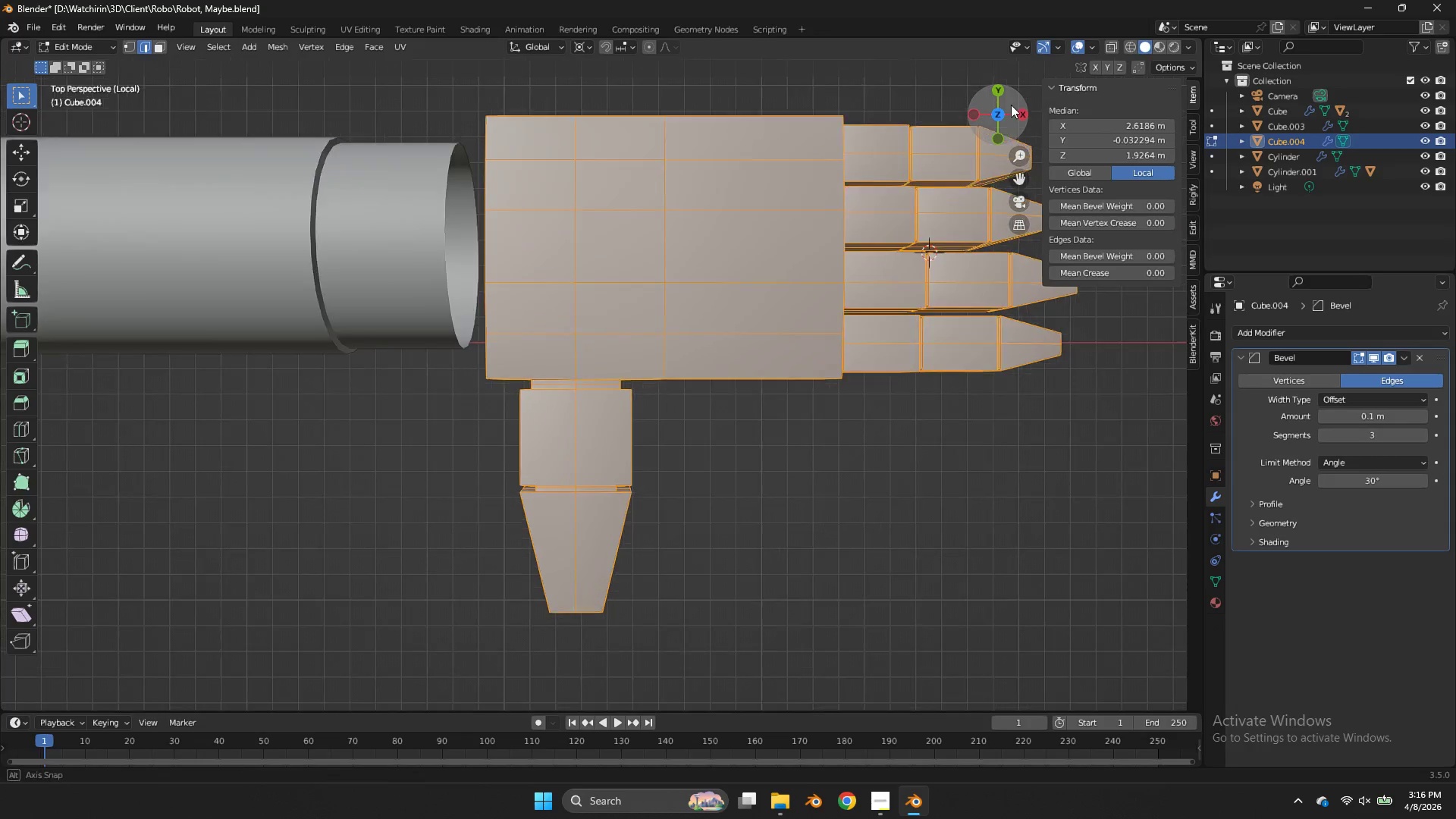 
scroll: coordinate [791, 209], scroll_direction: up, amount: 3.0
 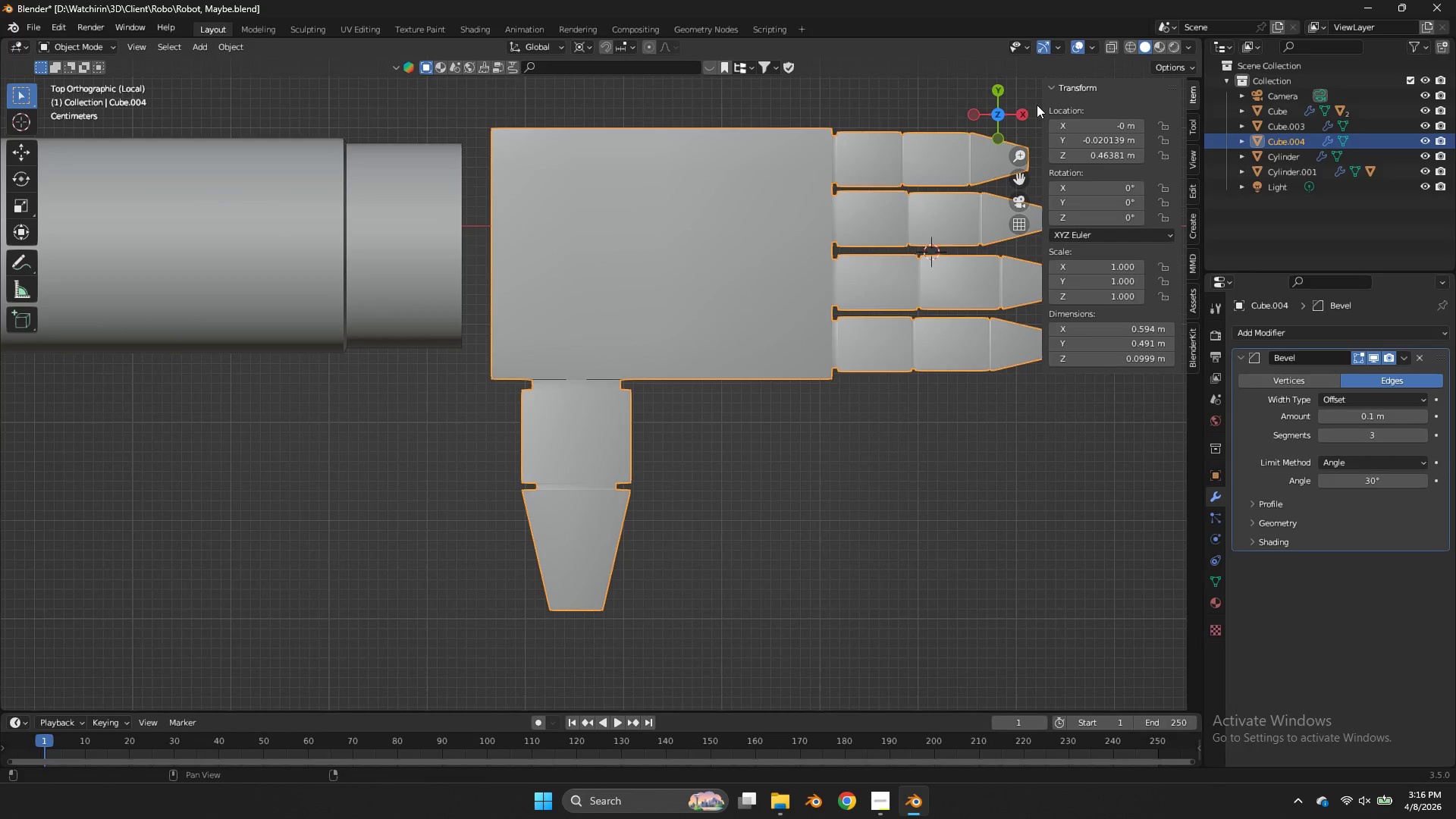 
left_click_drag(start_coordinate=[1000, 106], to_coordinate=[61, 633])
 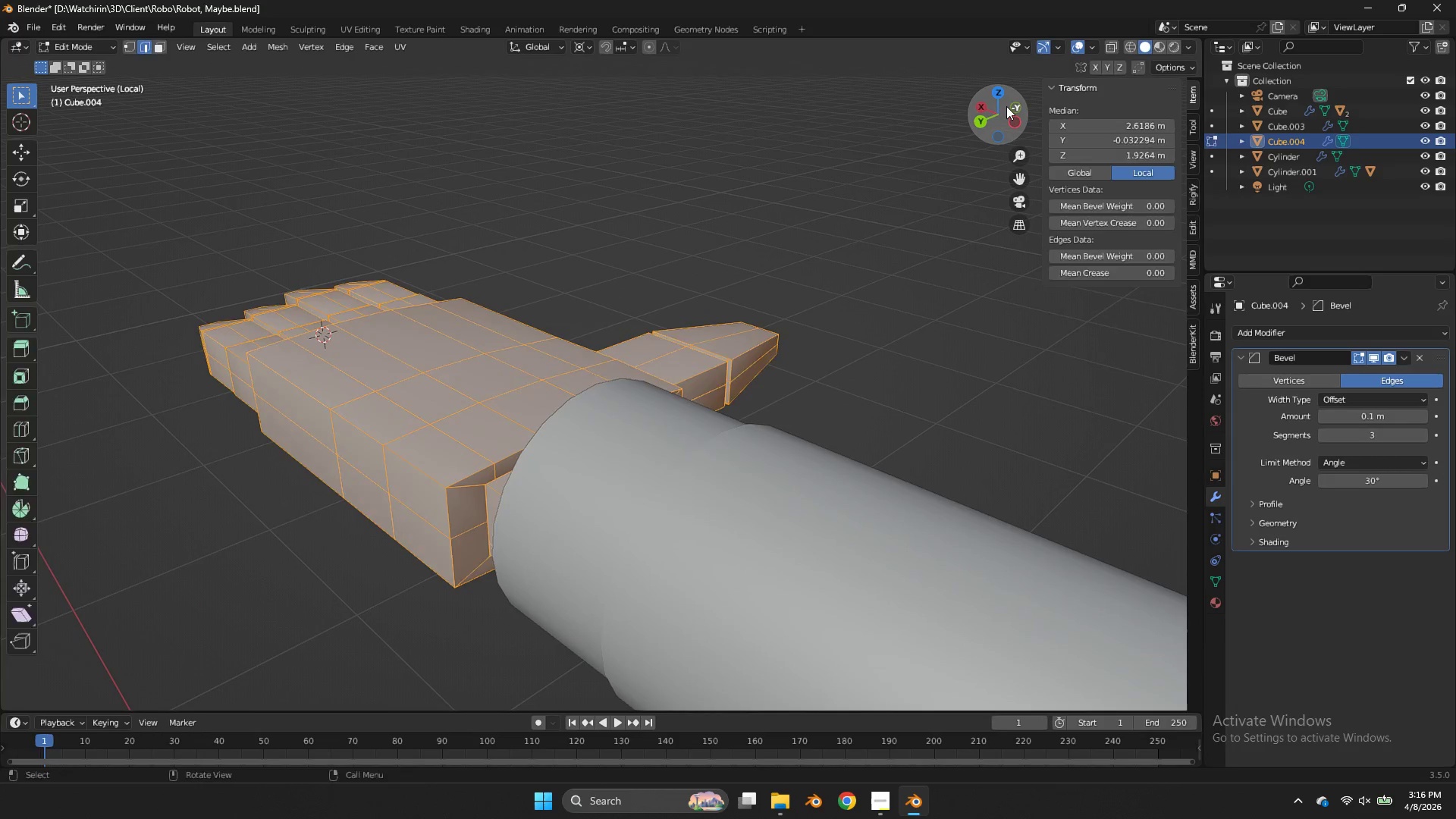 
key(Tab)
 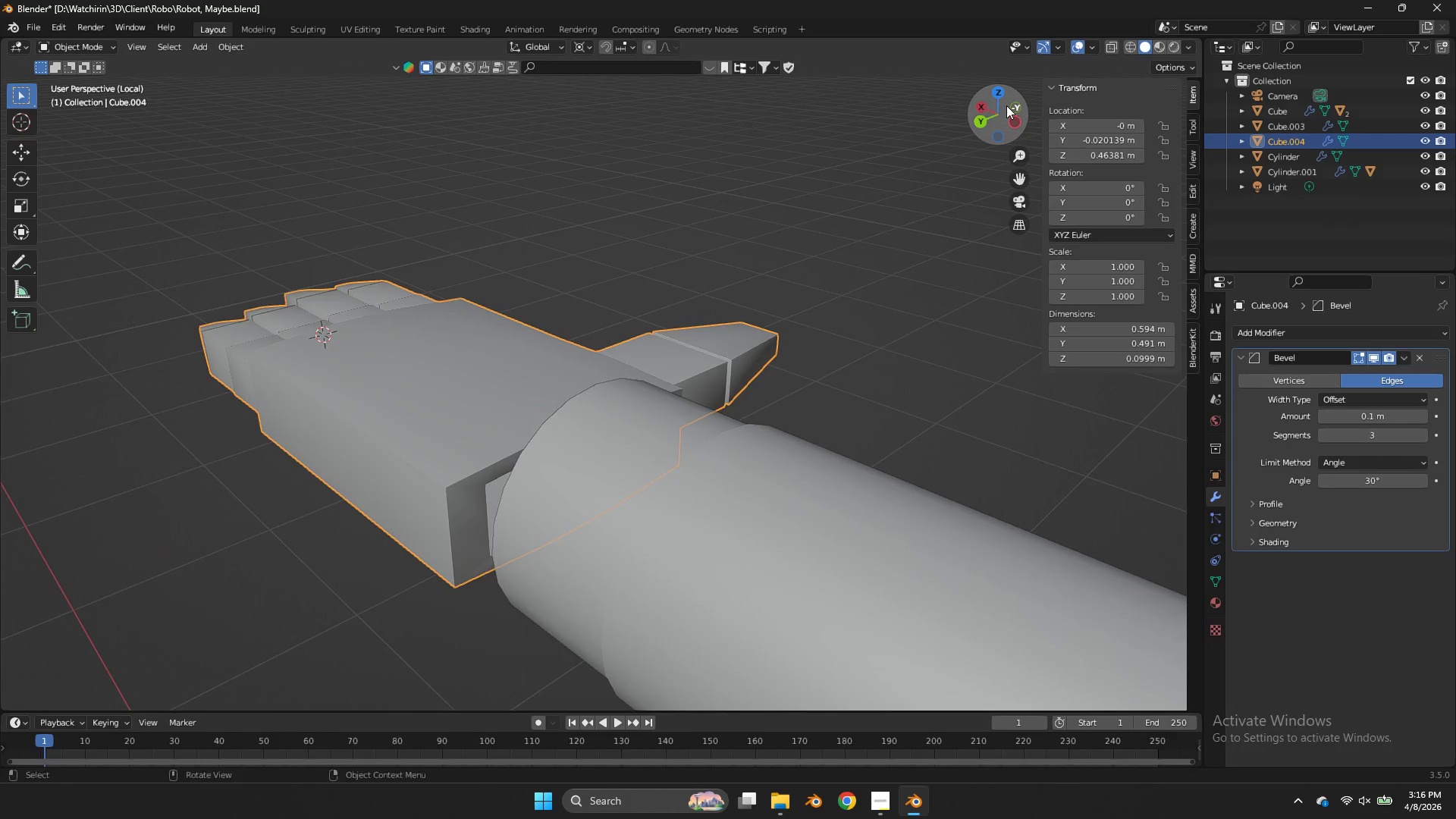 
left_click_drag(start_coordinate=[1006, 105], to_coordinate=[1181, 76])
 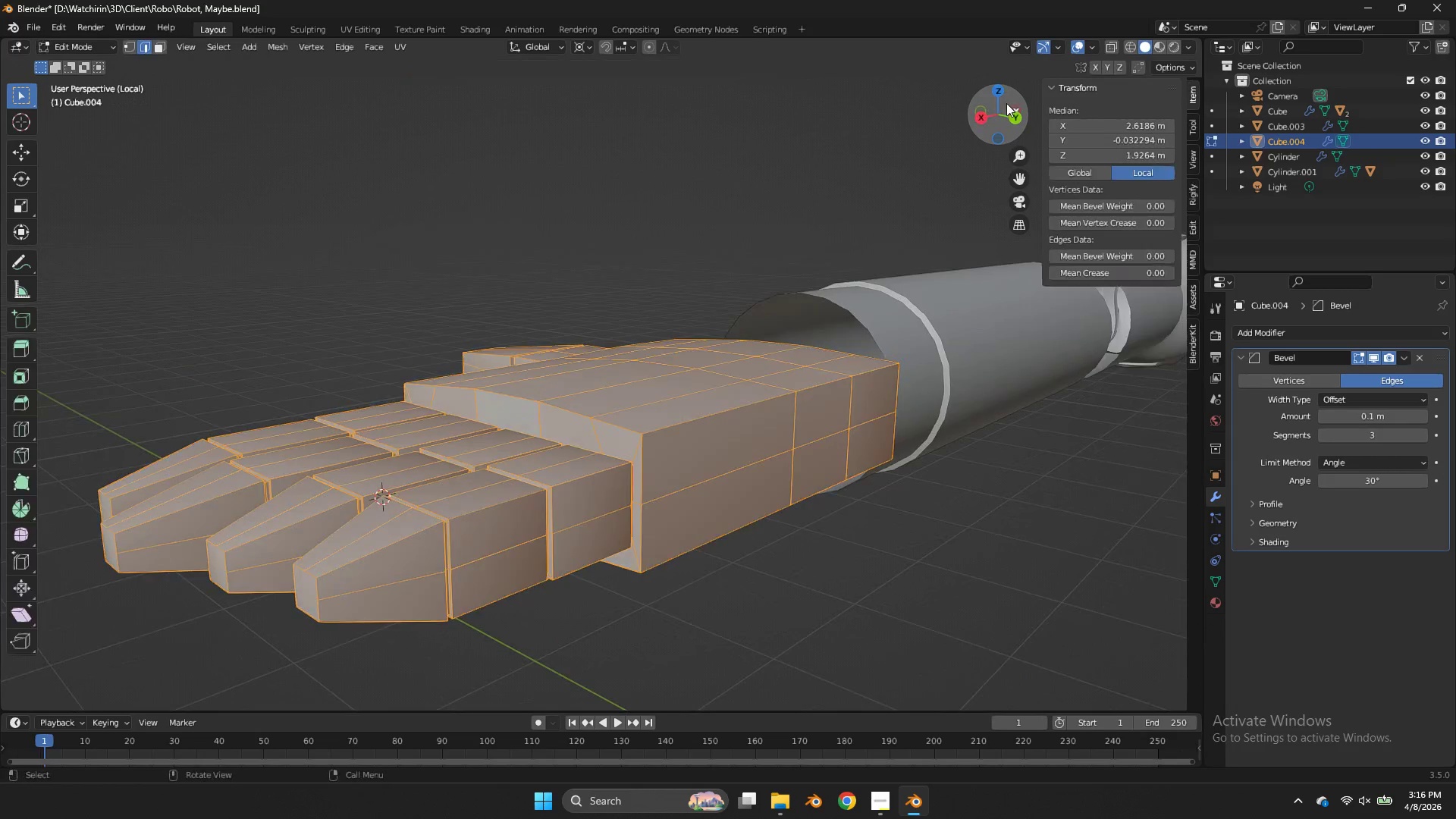 
key(Tab)
 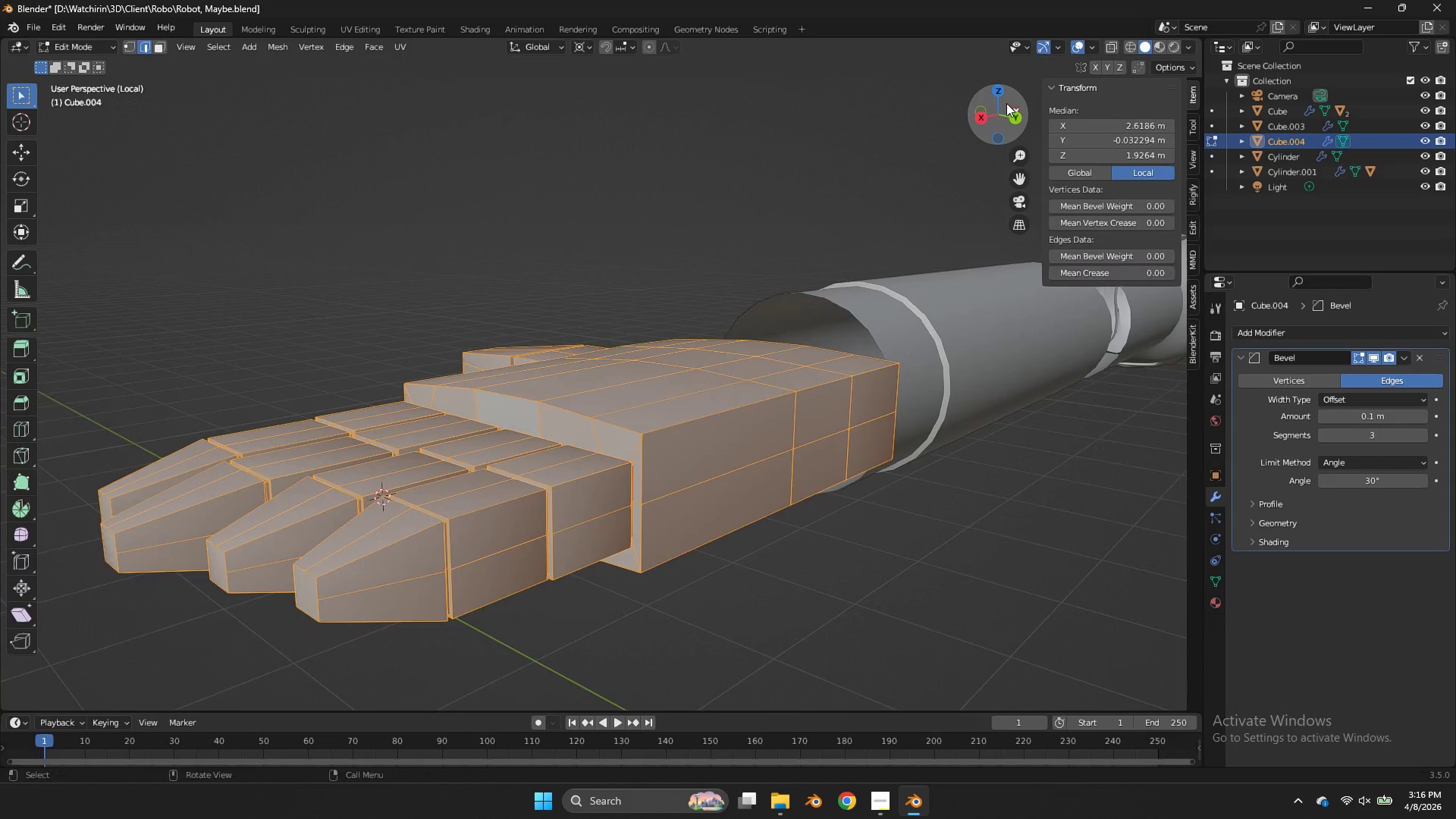 
left_click_drag(start_coordinate=[1006, 103], to_coordinate=[623, 134])
 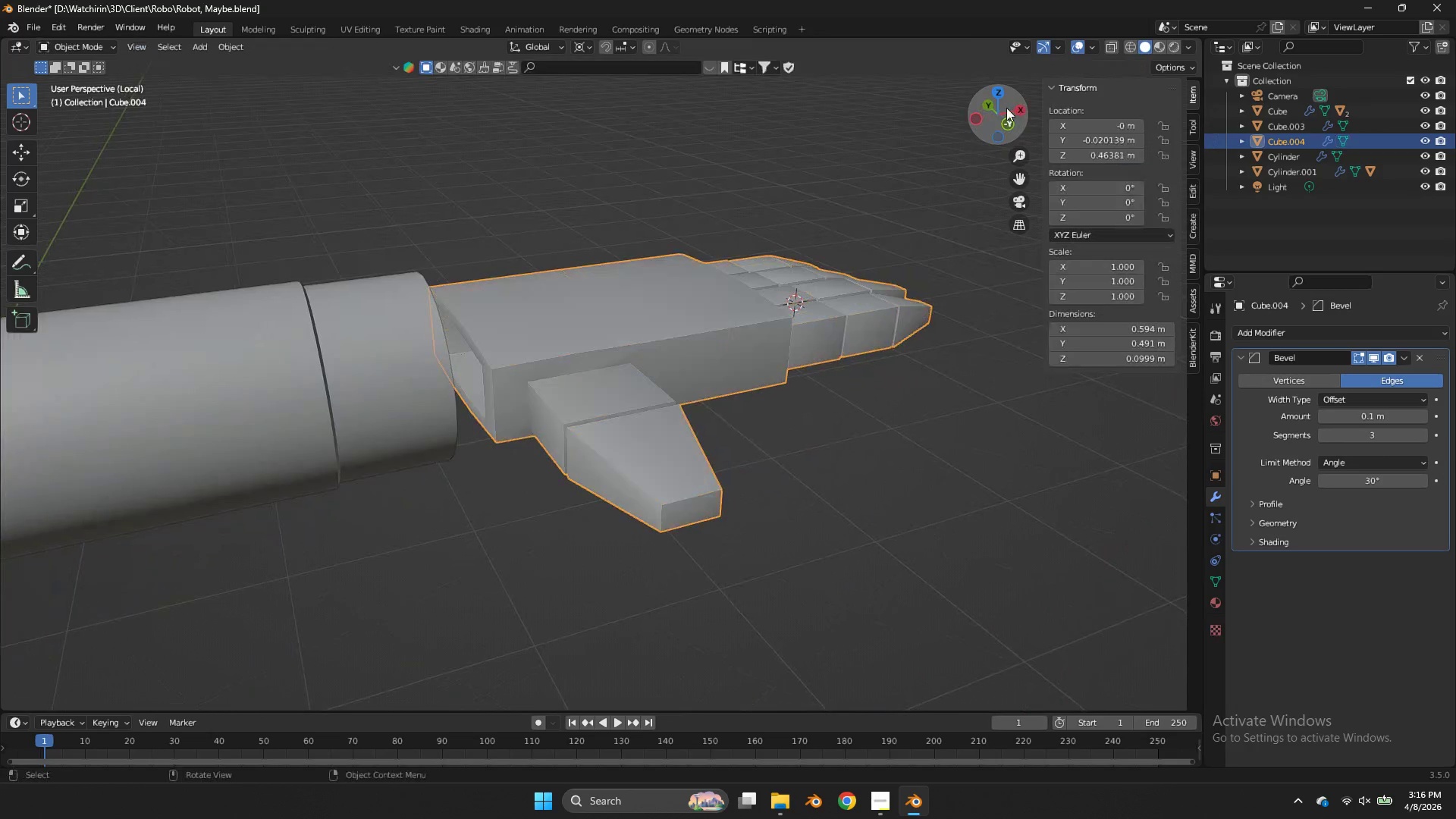 
key(Tab)
 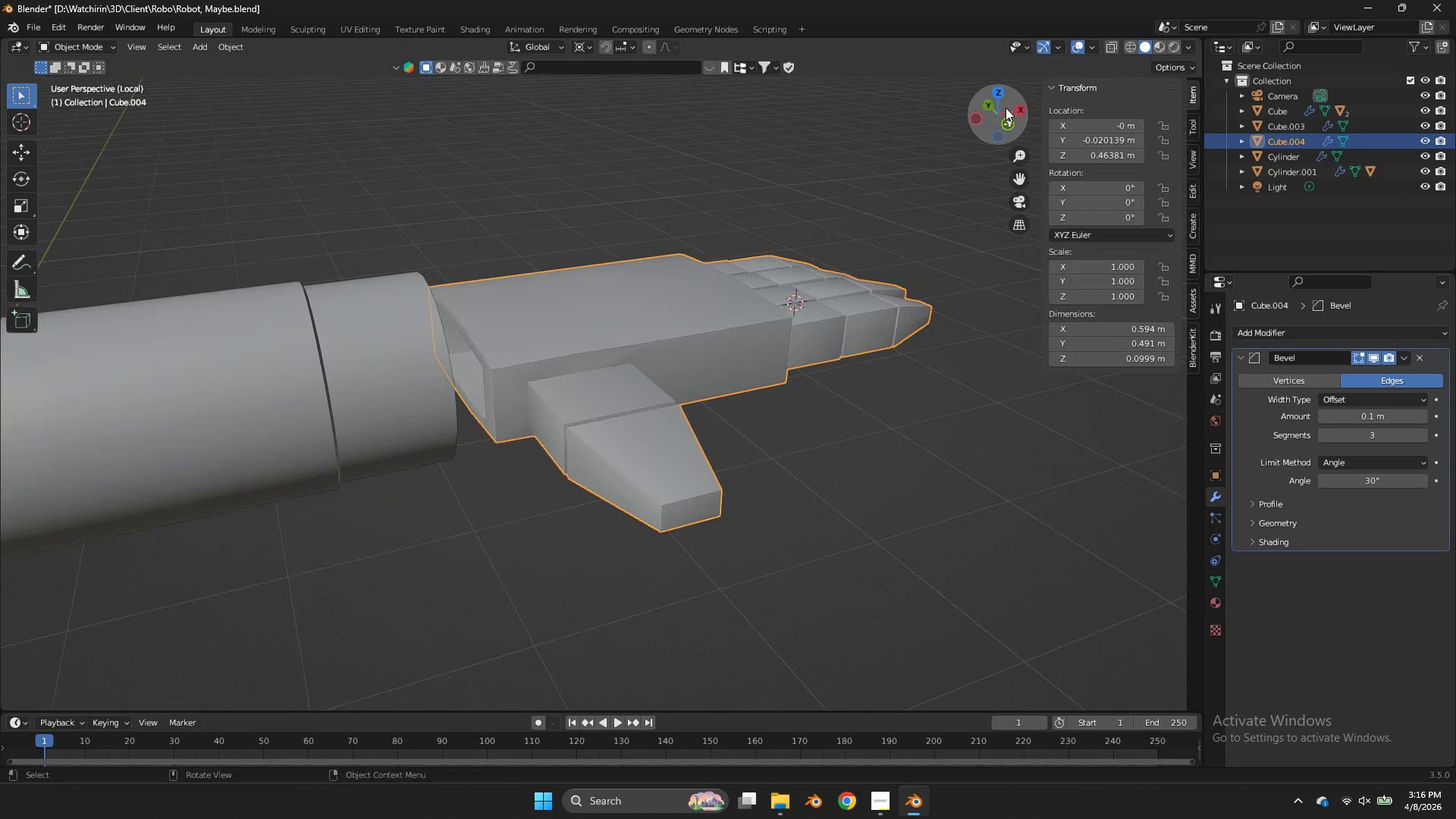 
left_click_drag(start_coordinate=[1006, 108], to_coordinate=[1072, 75])
 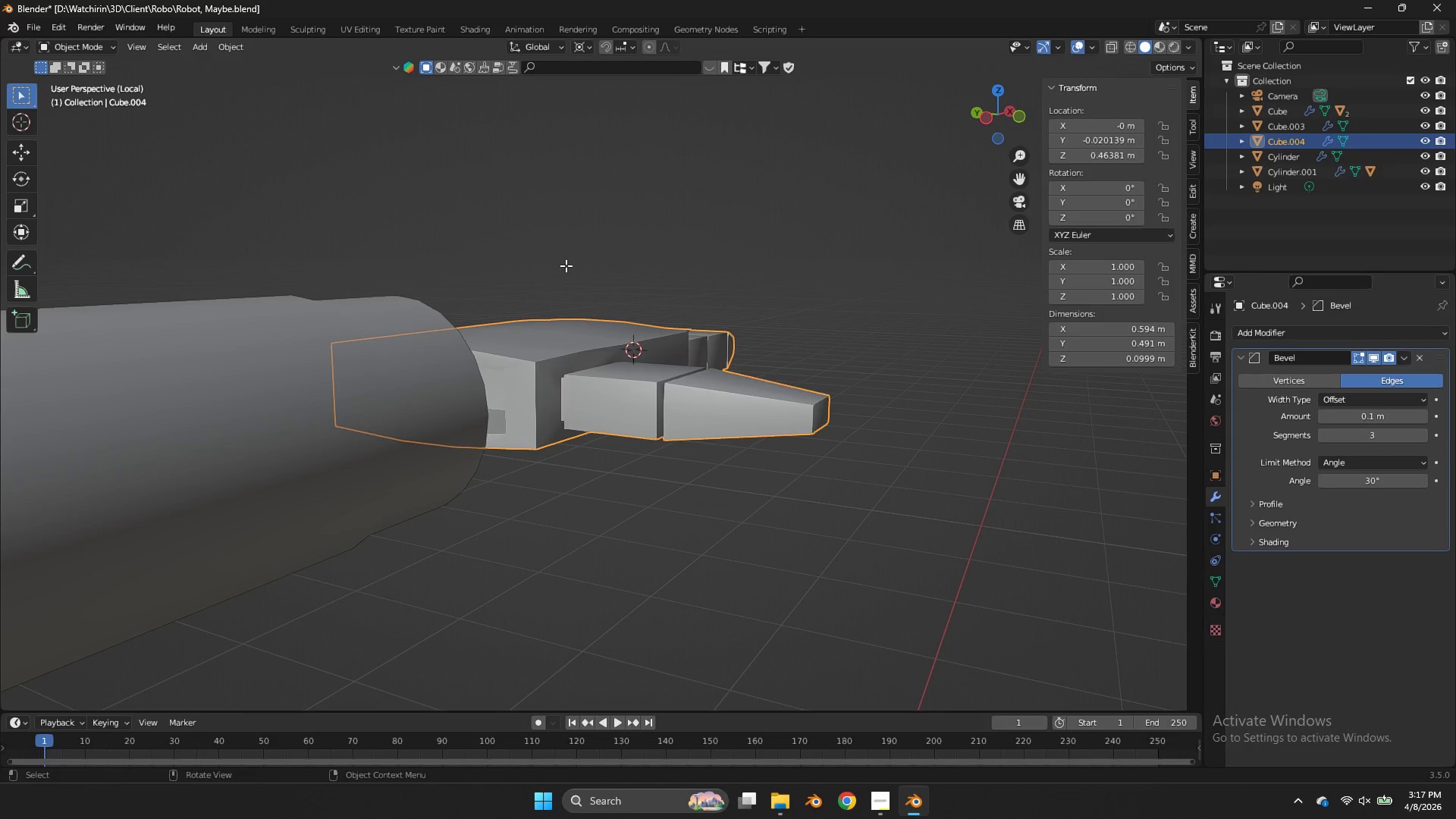 
key(Tab)
 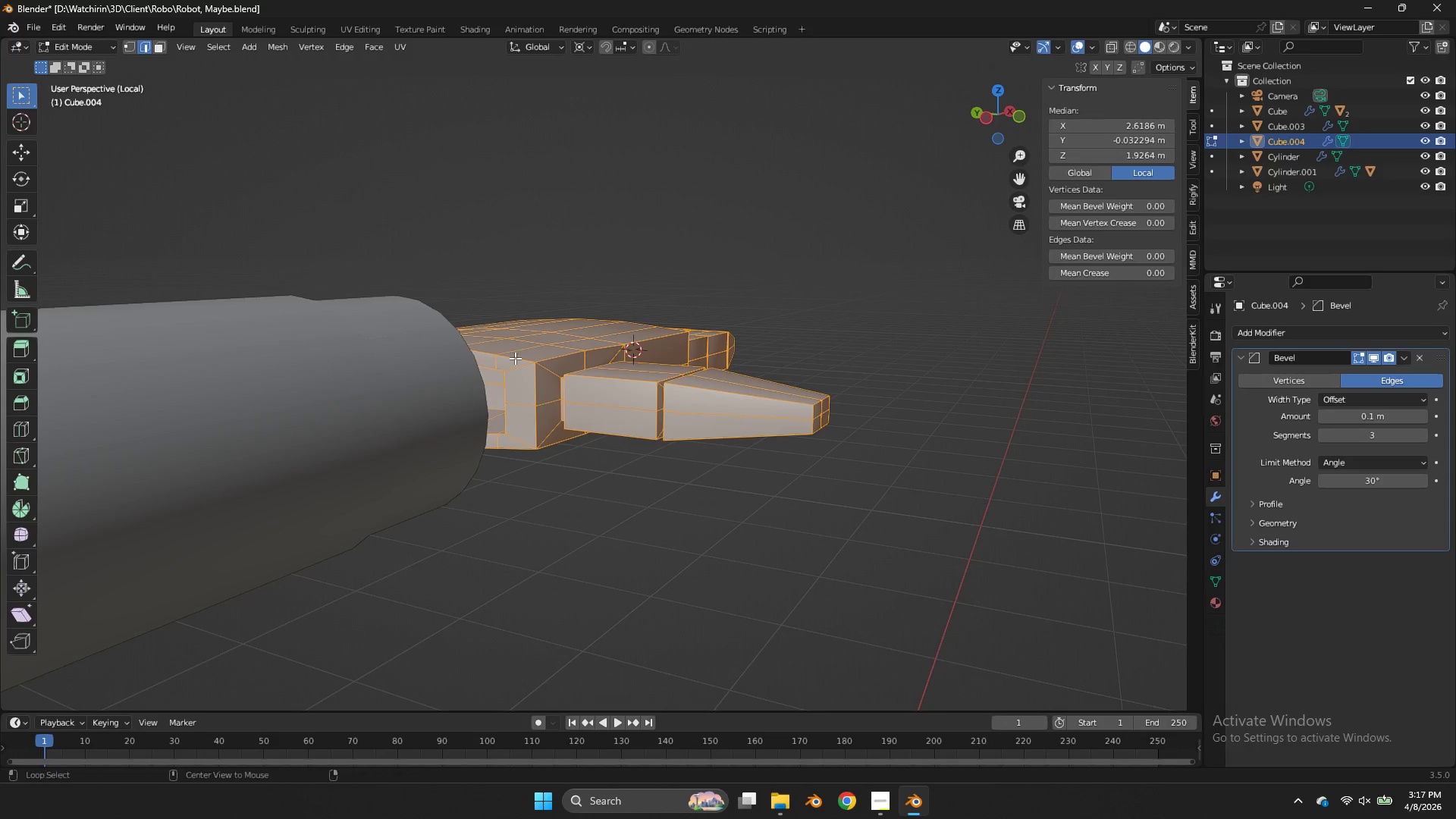 
hold_key(key=AltLeft, duration=1.05)
left_click([504, 369])
 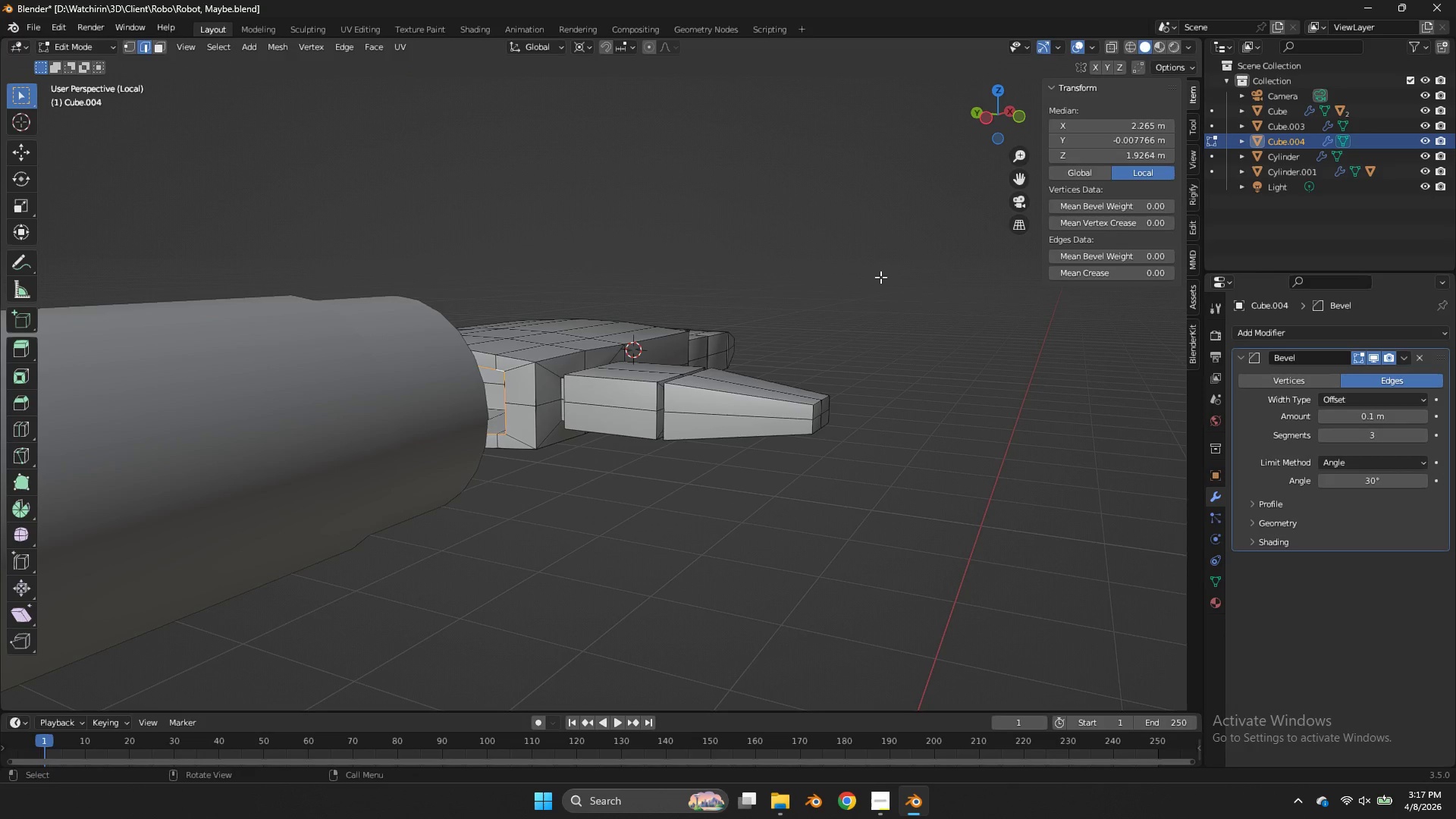 
scroll: coordinate [770, 294], scroll_direction: up, amount: 3.0
 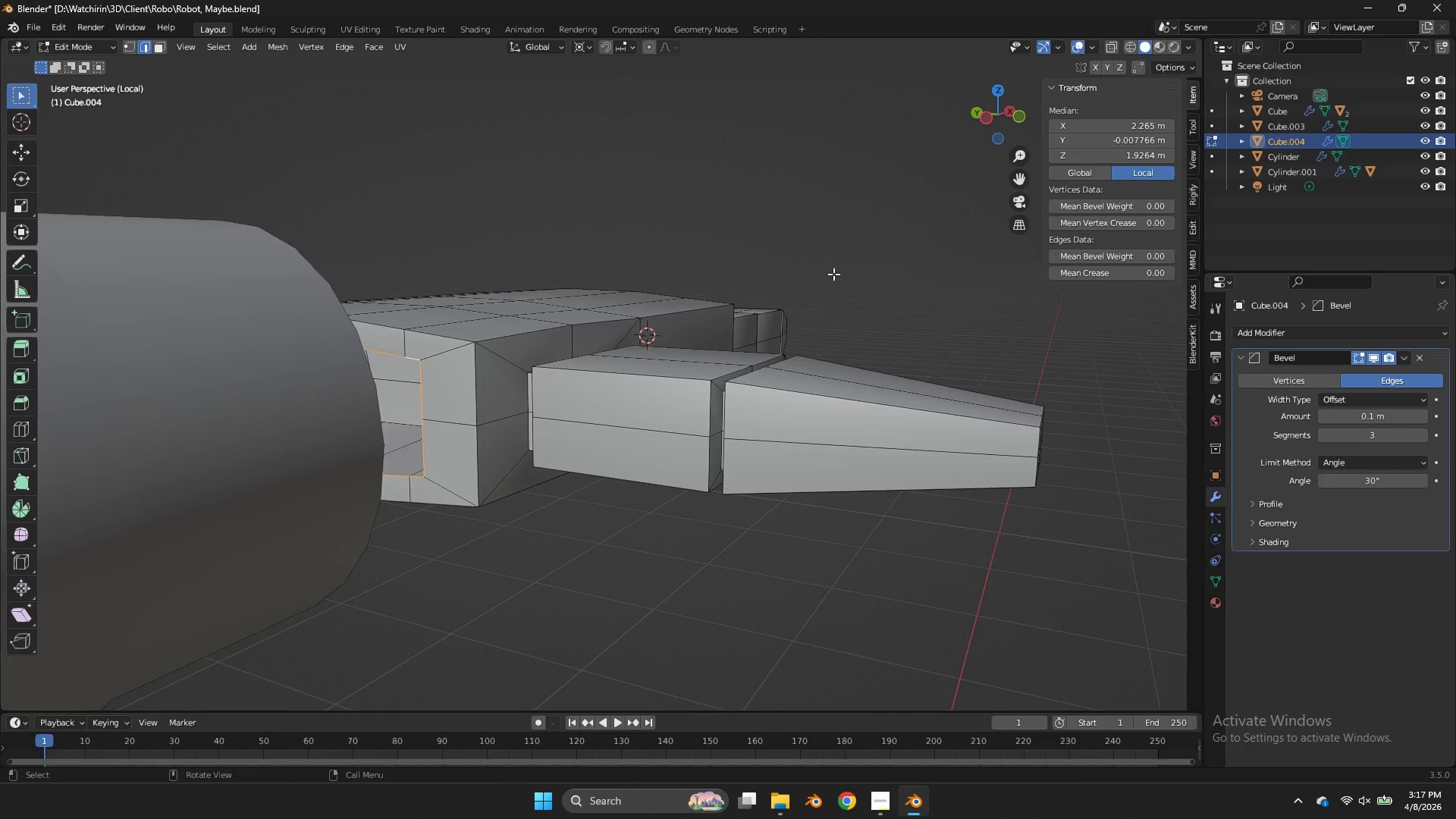 
key(Z)
 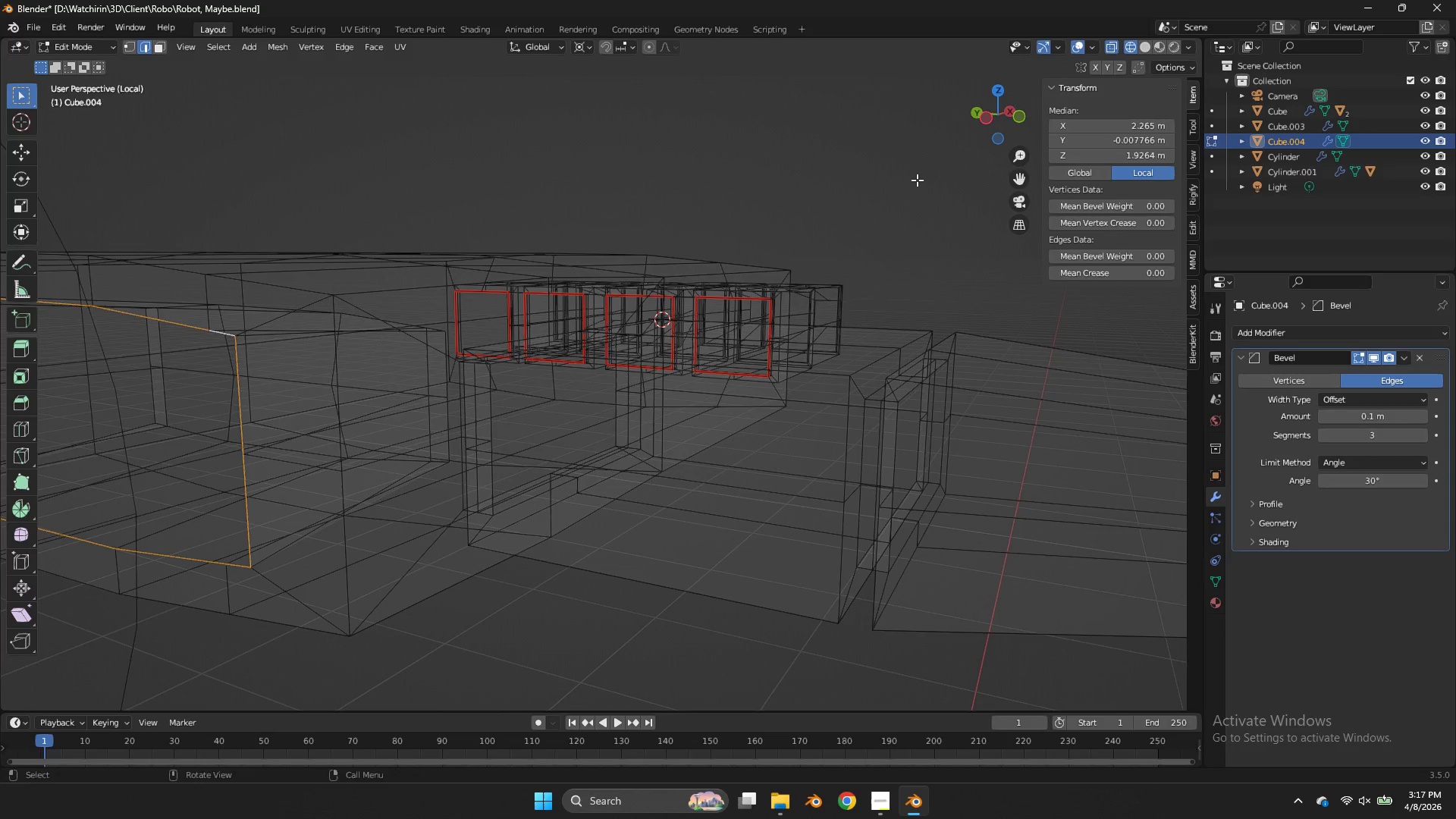 
scroll: coordinate [836, 274], scroll_direction: up, amount: 3.0
 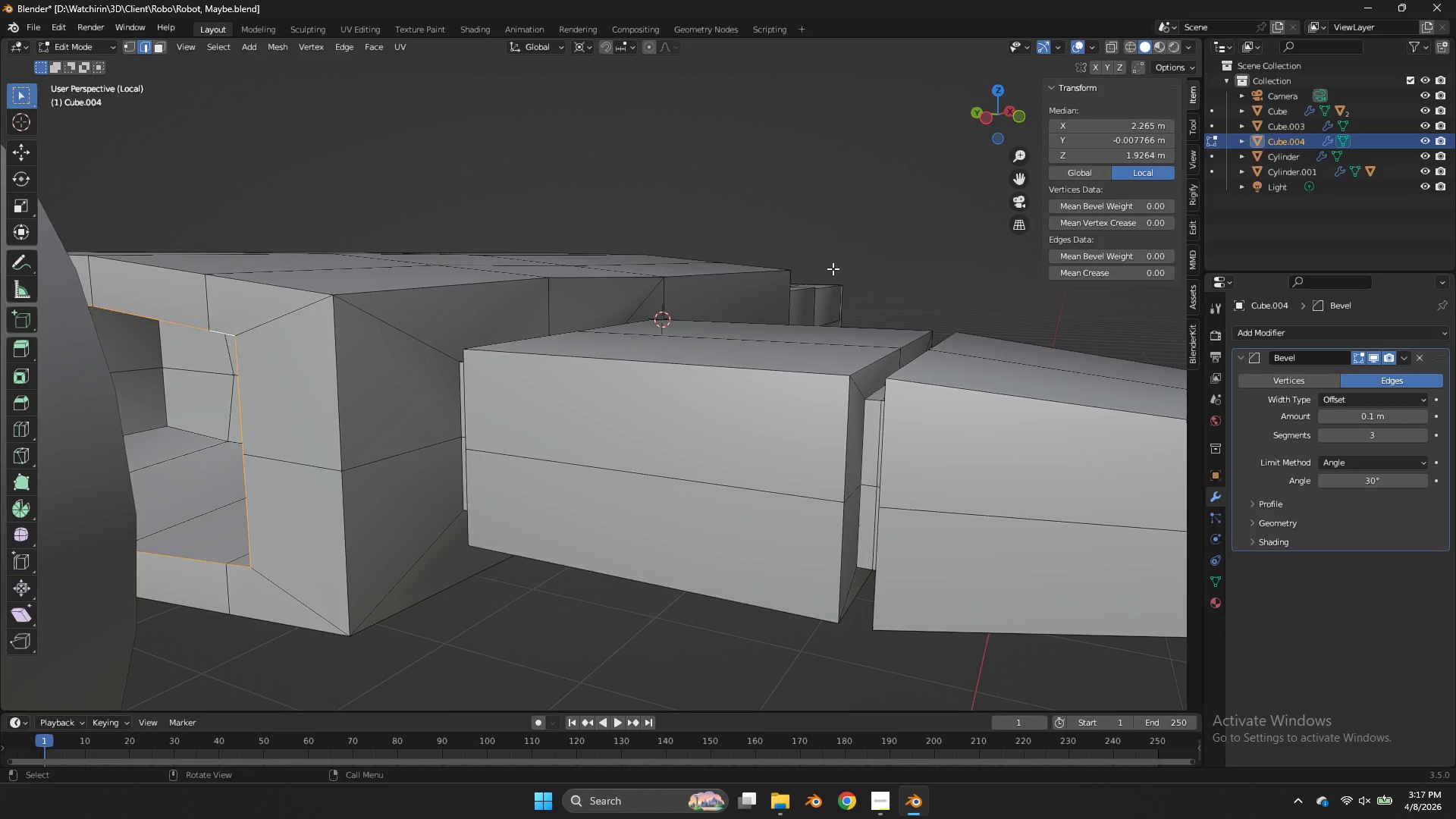 
key(F)
 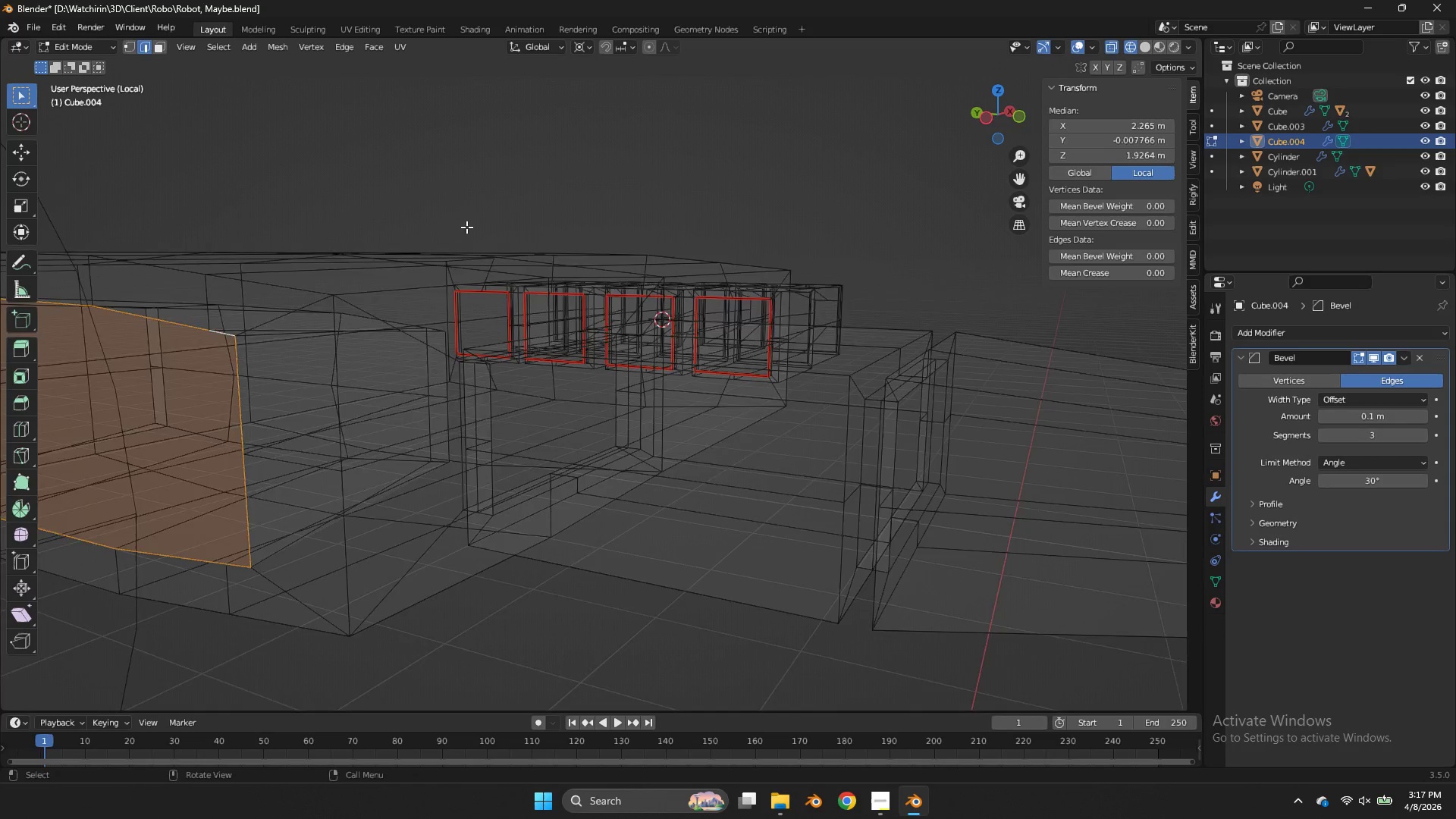 
scroll: coordinate [553, 217], scroll_direction: down, amount: 2.0
 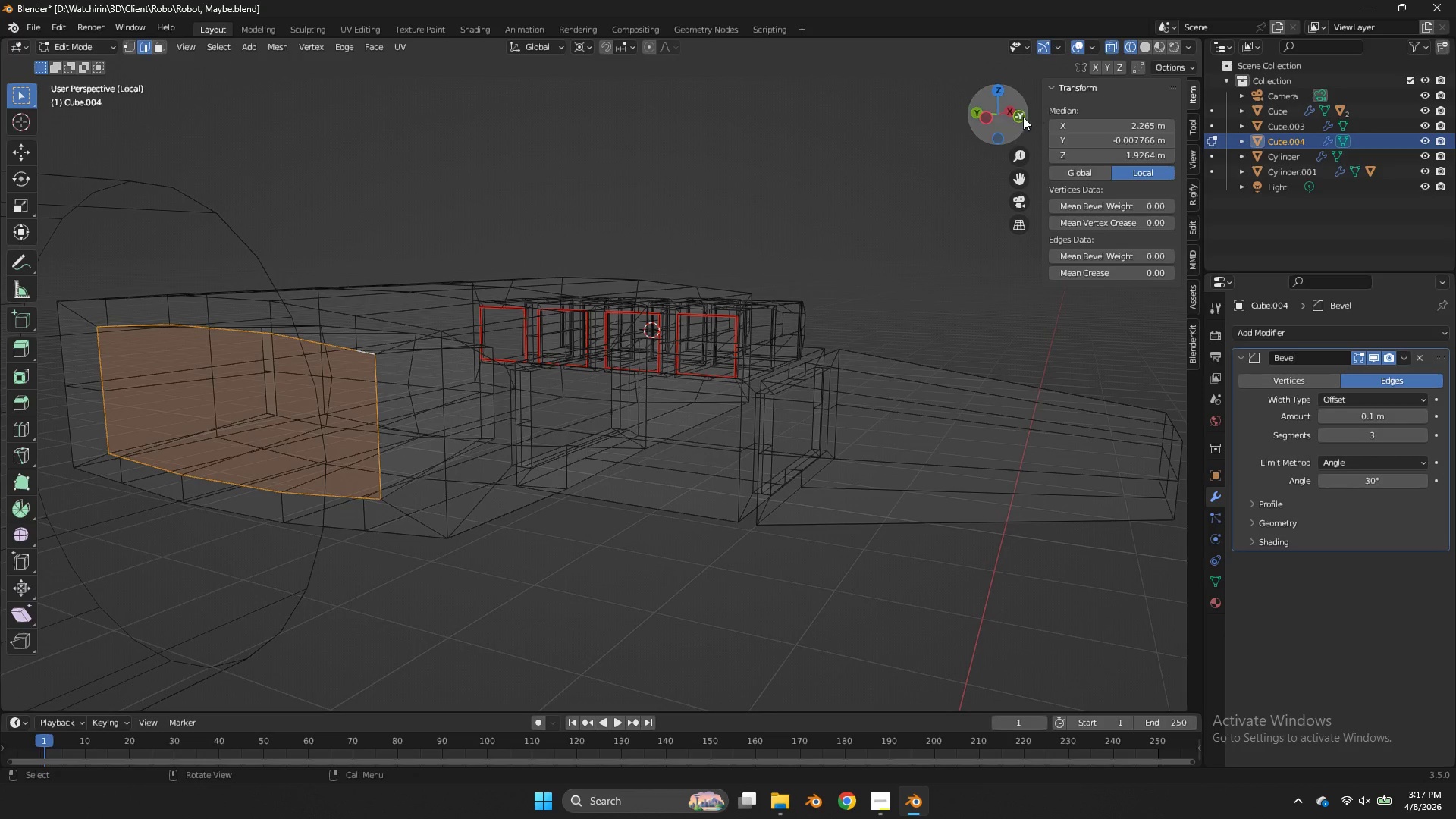 
left_click([1021, 117])
 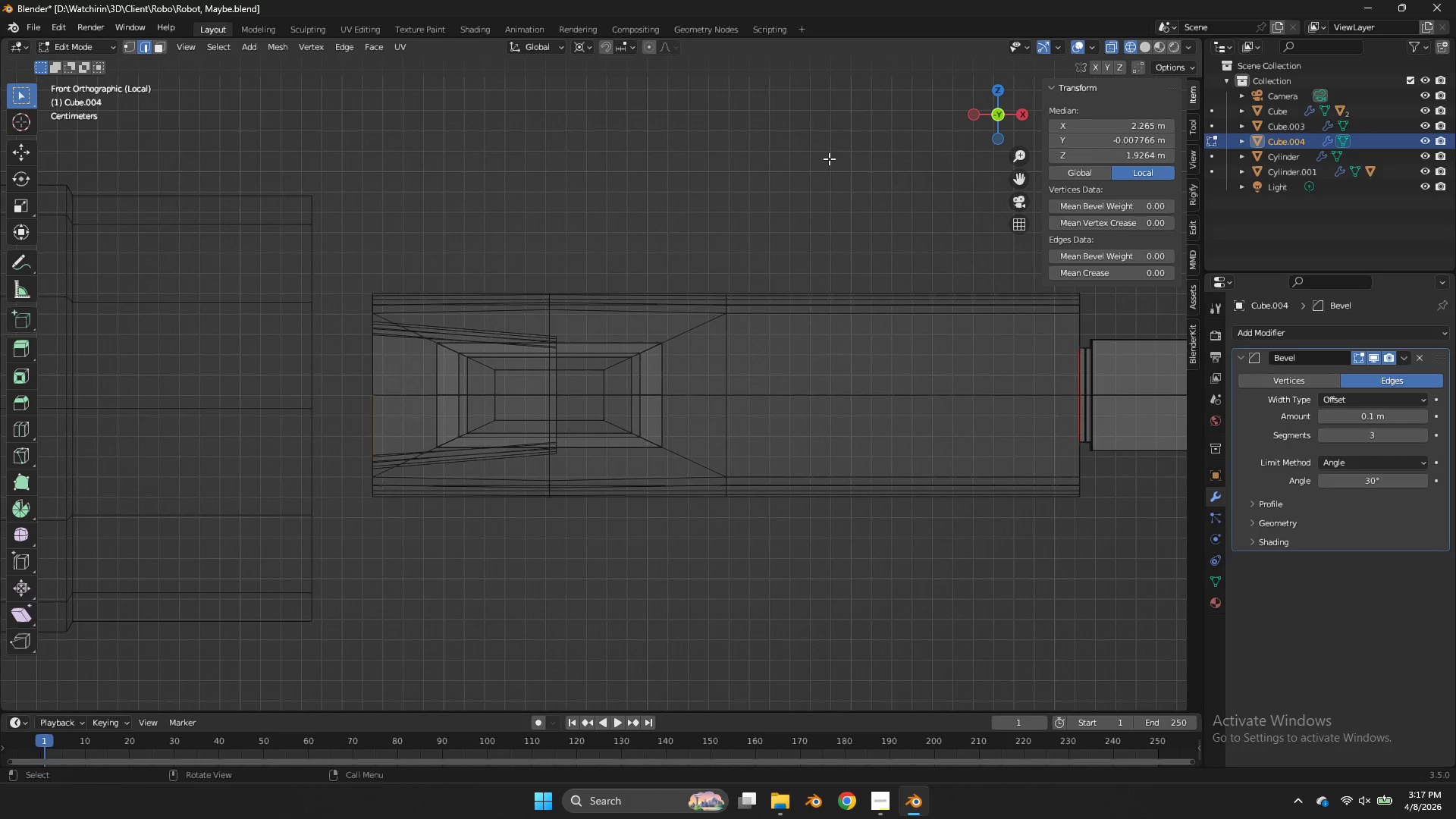 
key(Shift+ShiftLeft)
 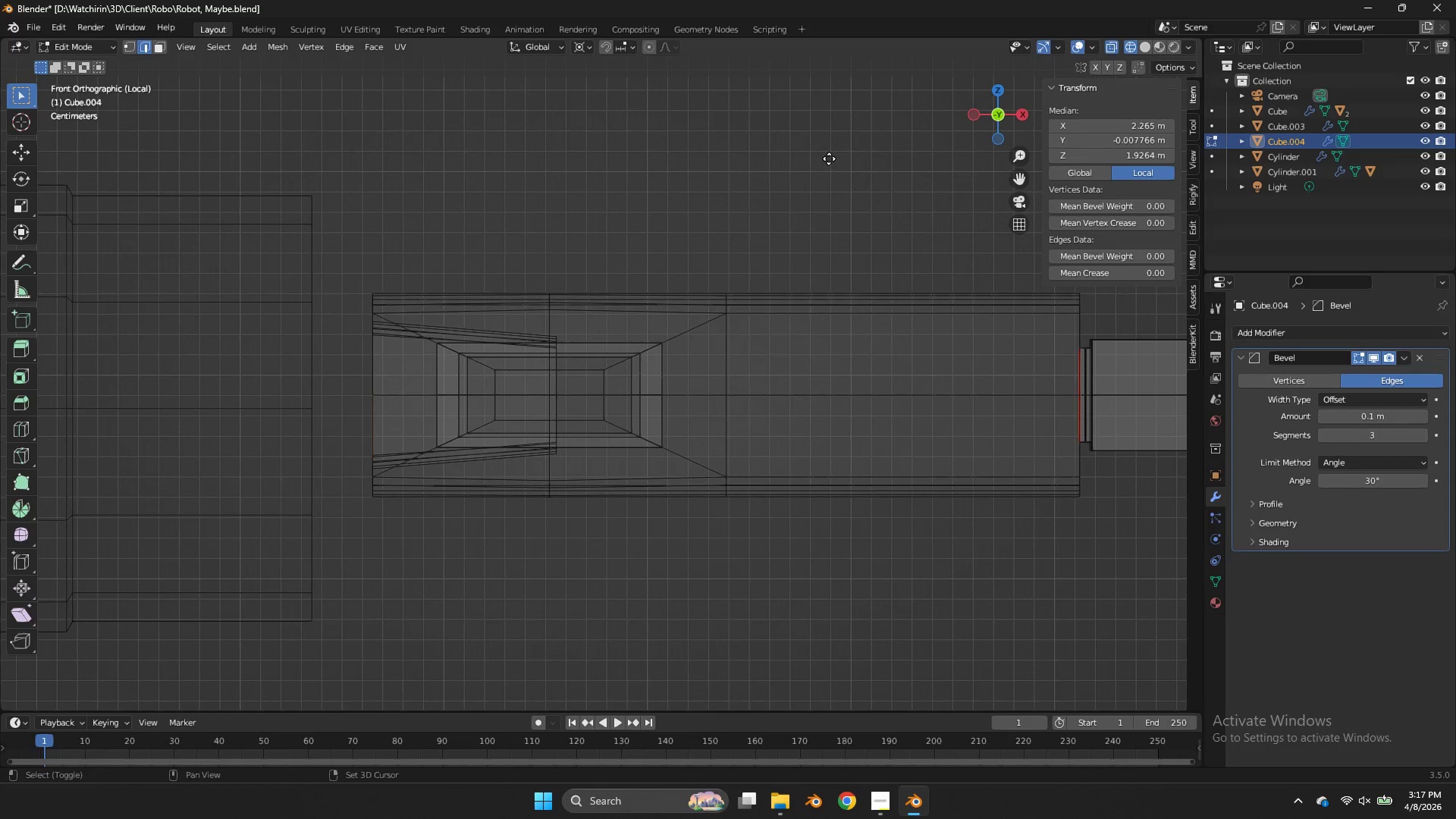 
key(Shift+D)
 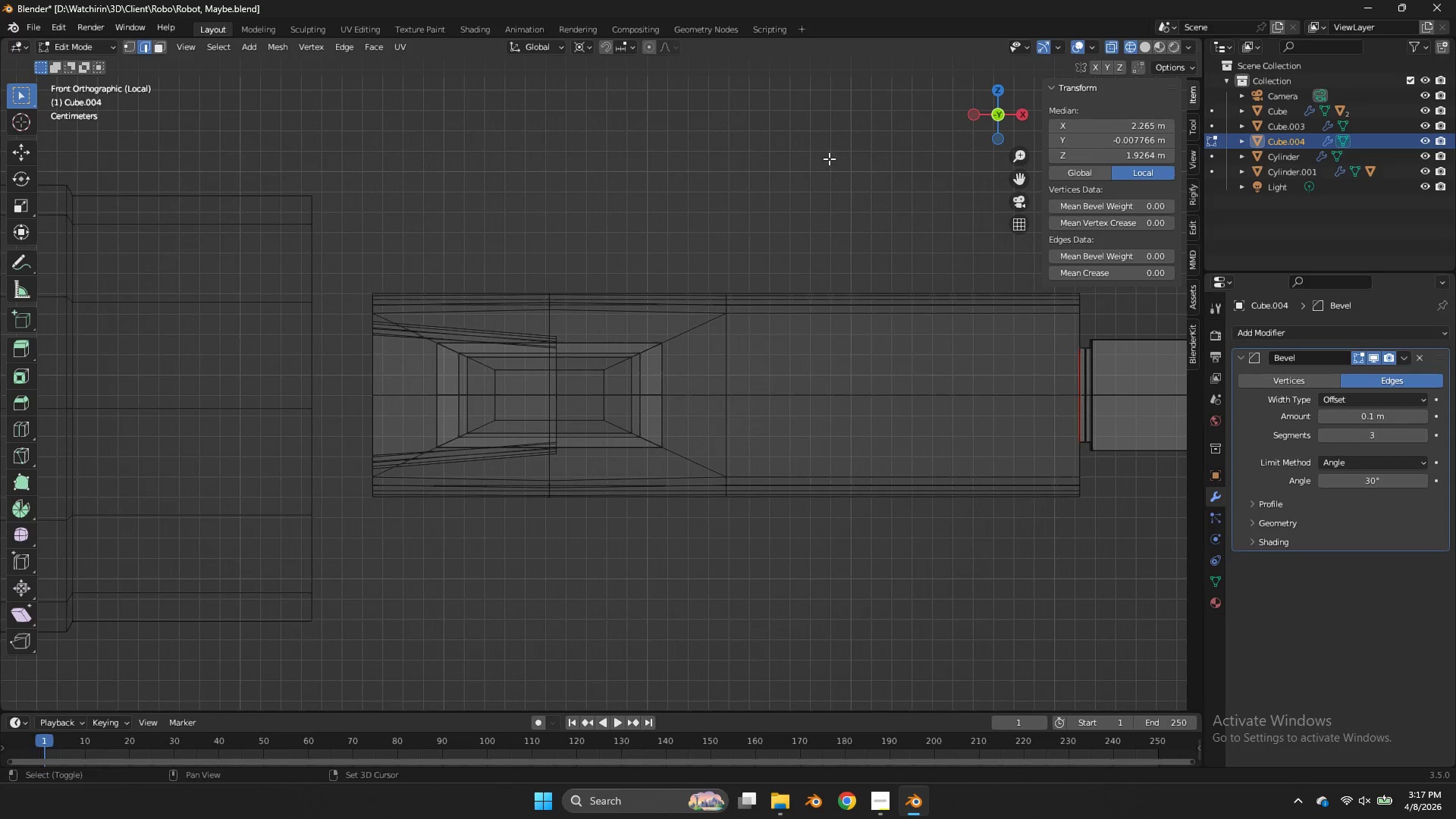 
right_click([829, 158])
 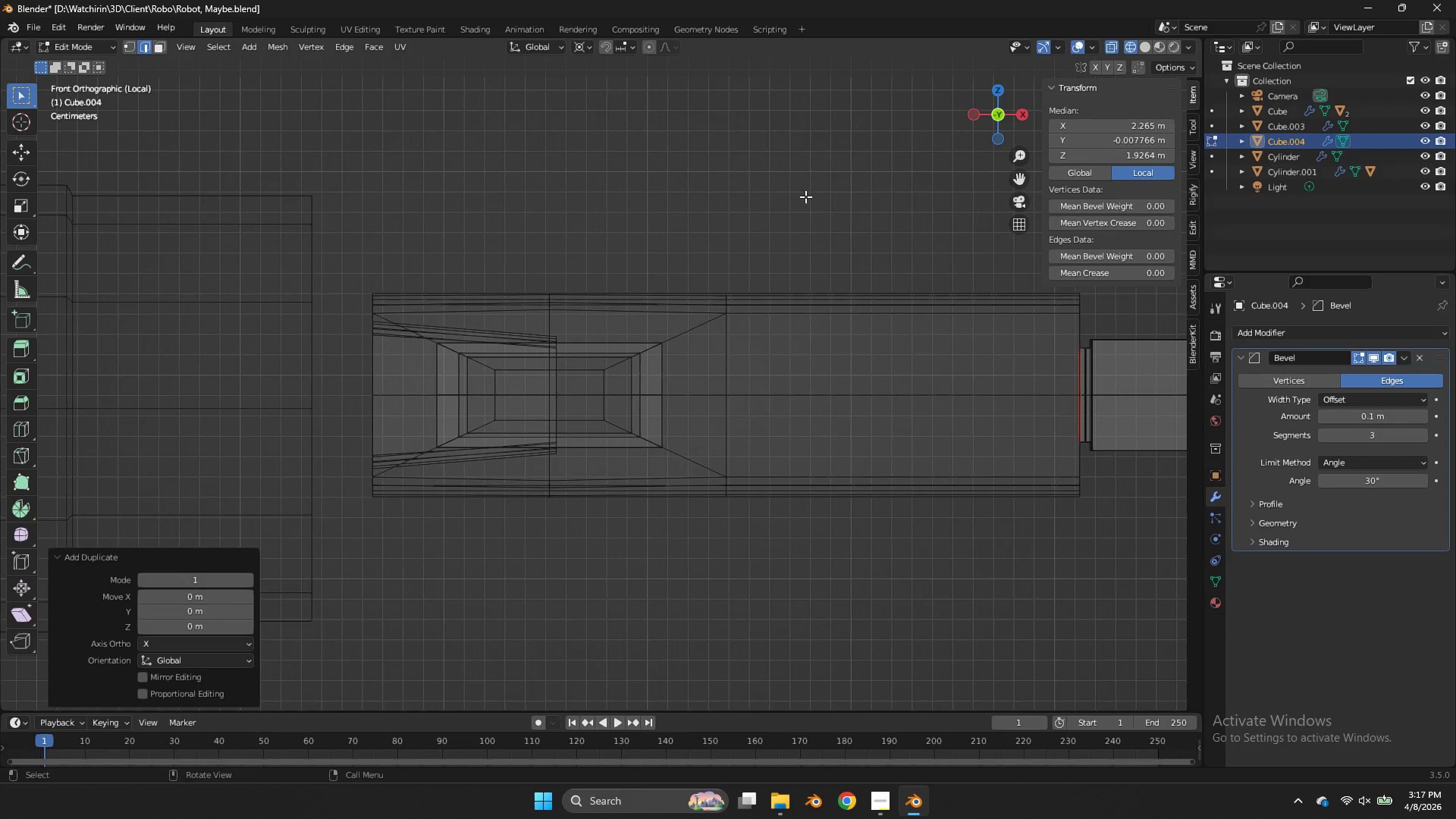 
key(G)
 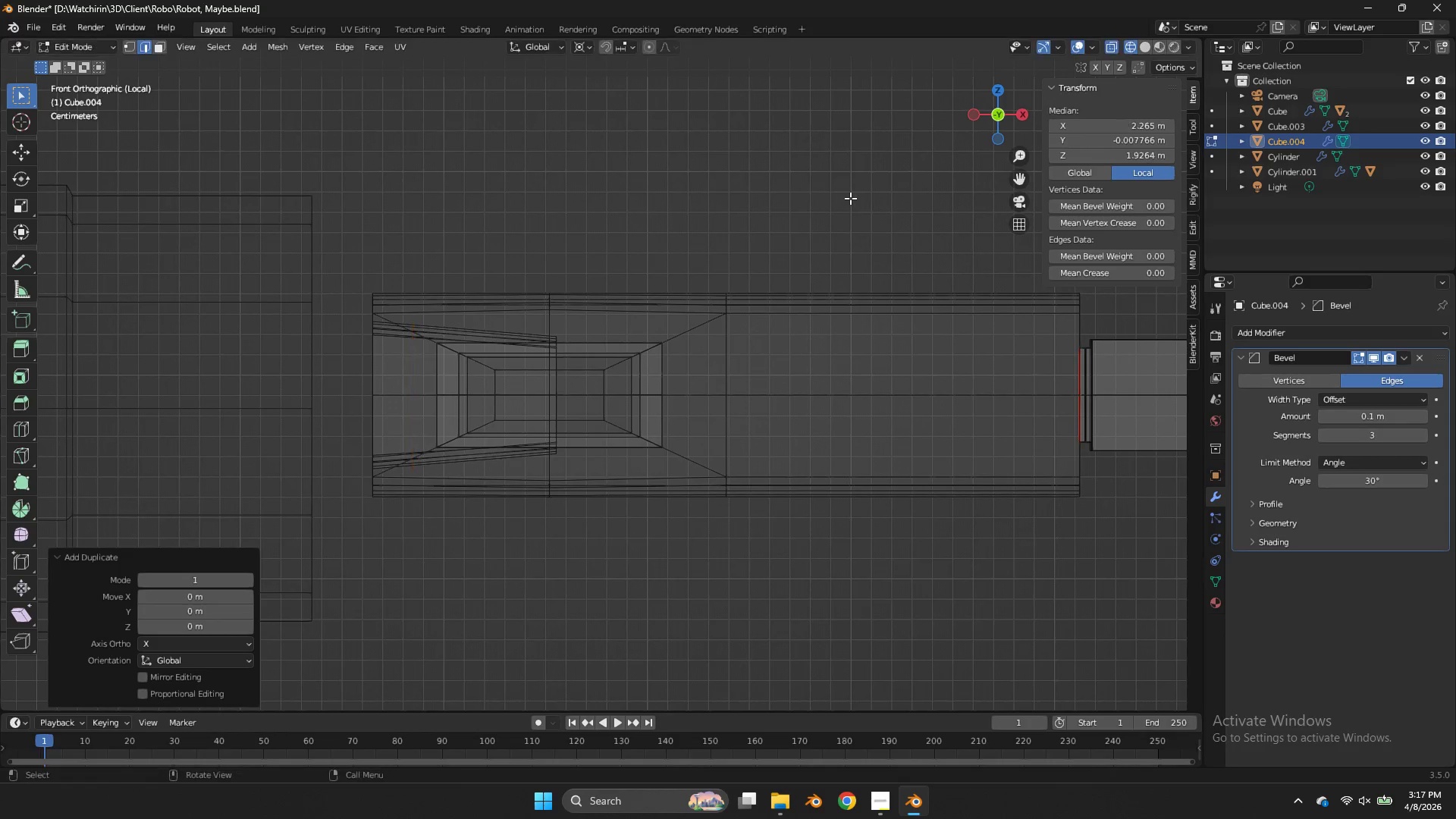 
key(Control+Z)
 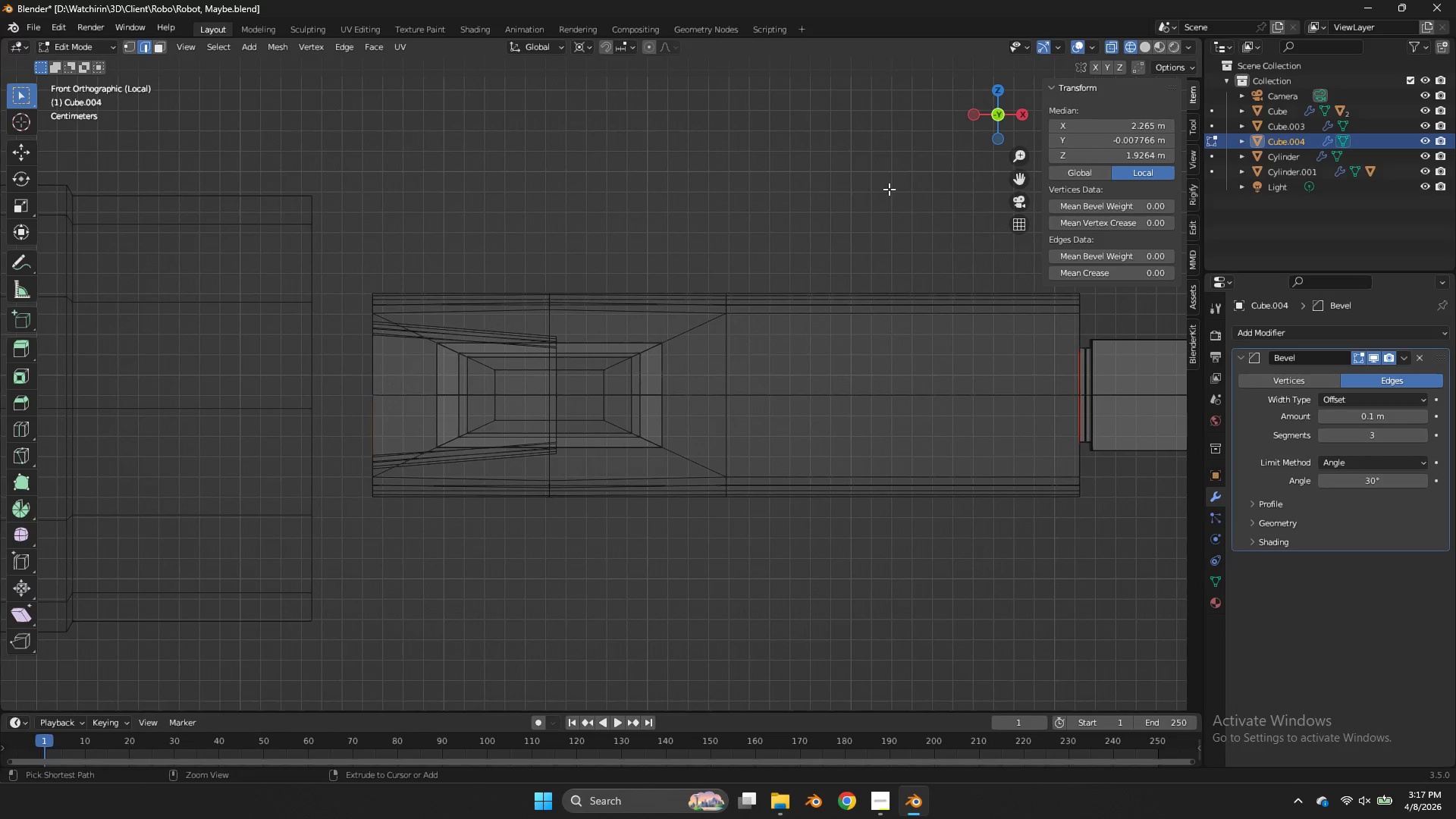 
key(Control+Z)
 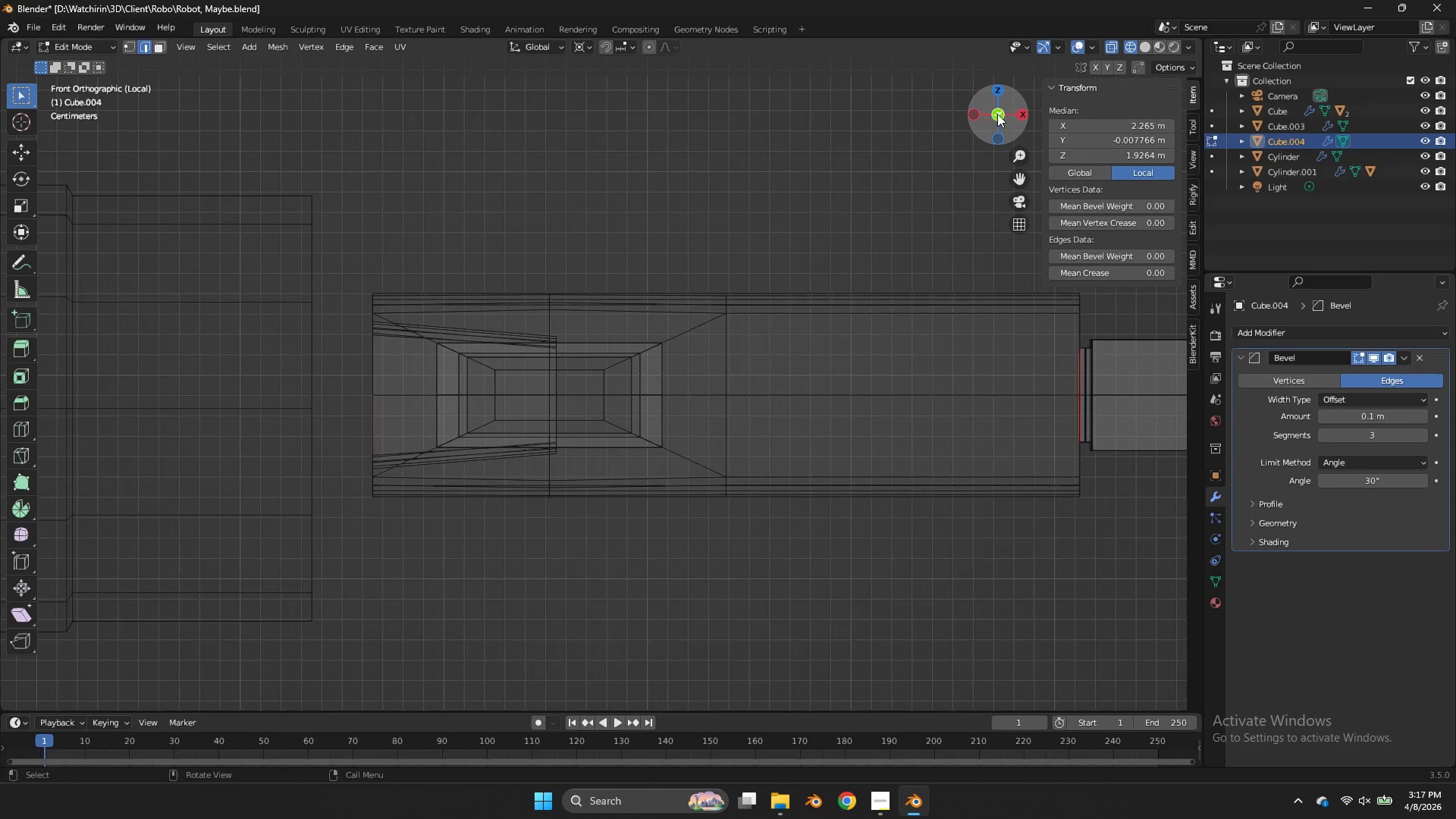 
left_click_drag(start_coordinate=[999, 116], to_coordinate=[1077, 149])
 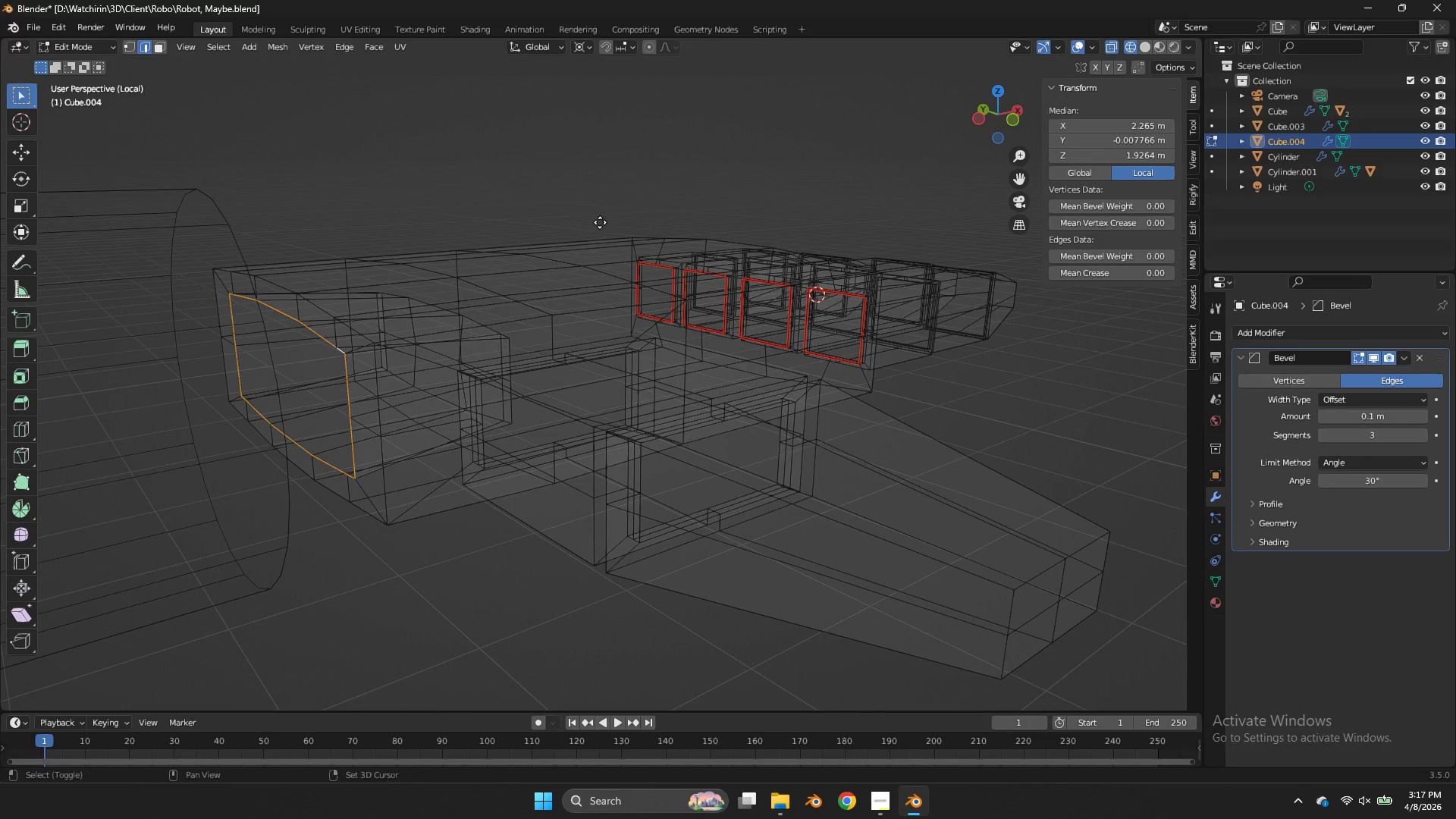 
type(Ds)
 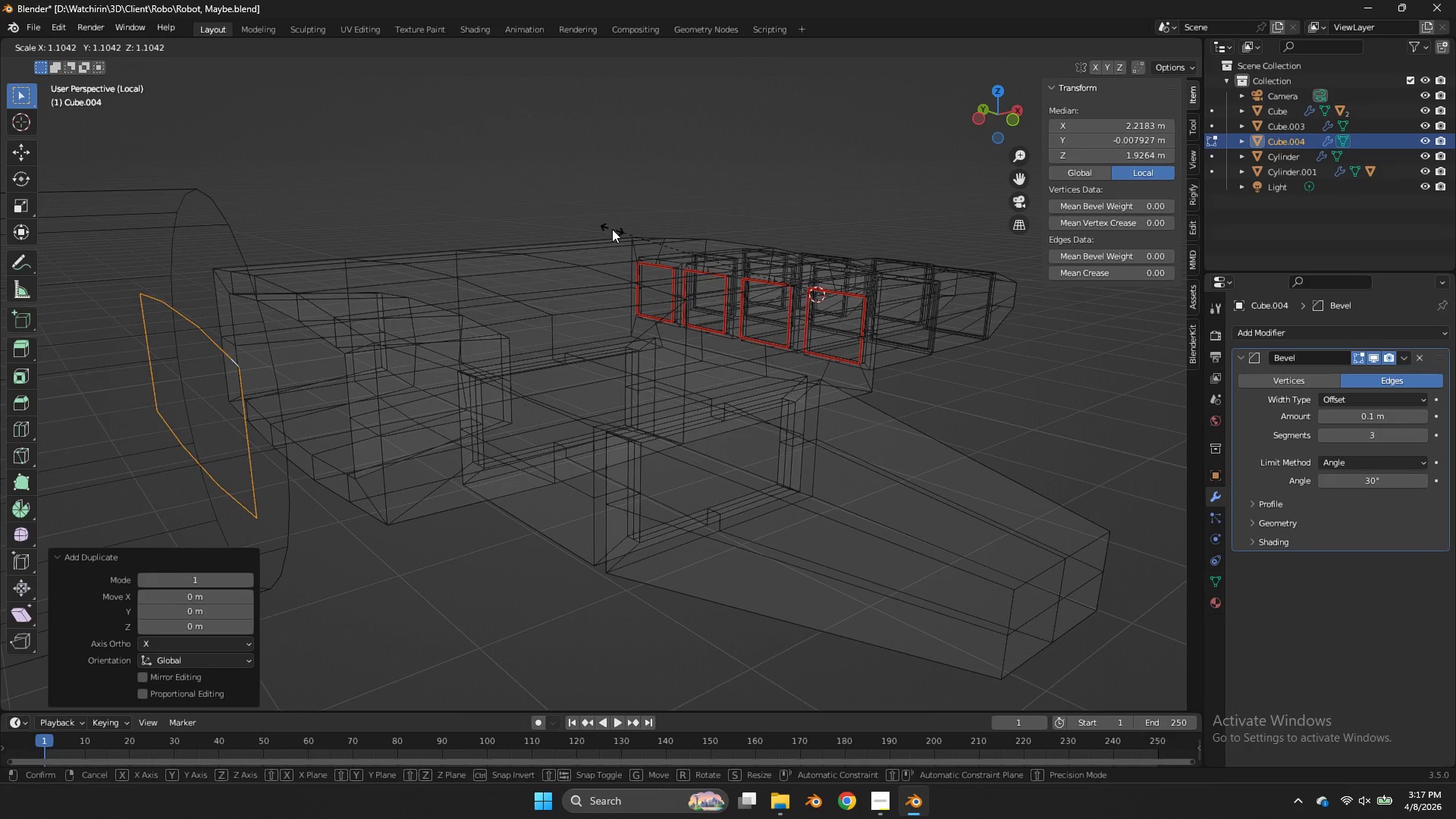 
right_click([612, 229])
 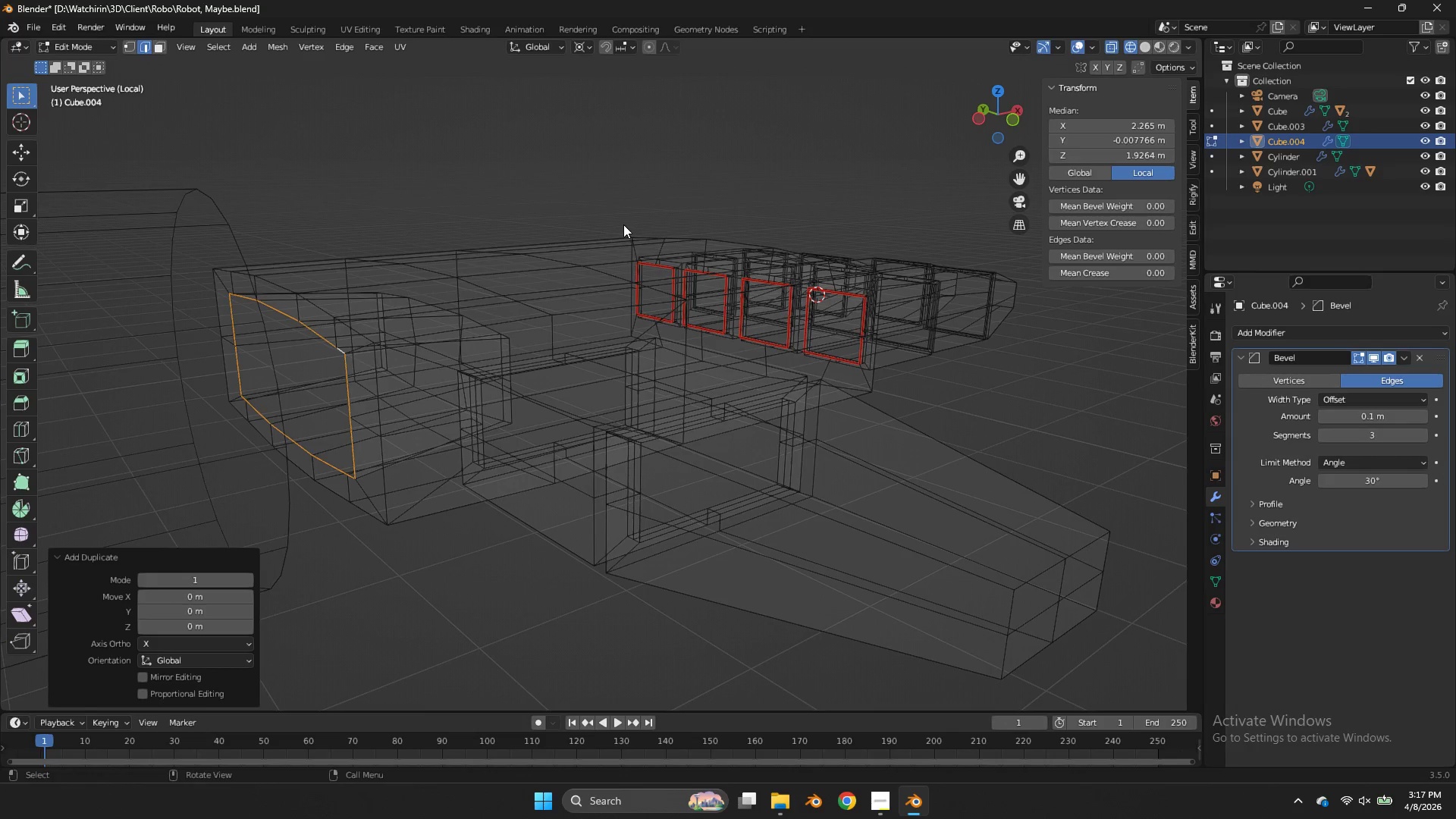 
scroll: coordinate [725, 215], scroll_direction: down, amount: 2.0
 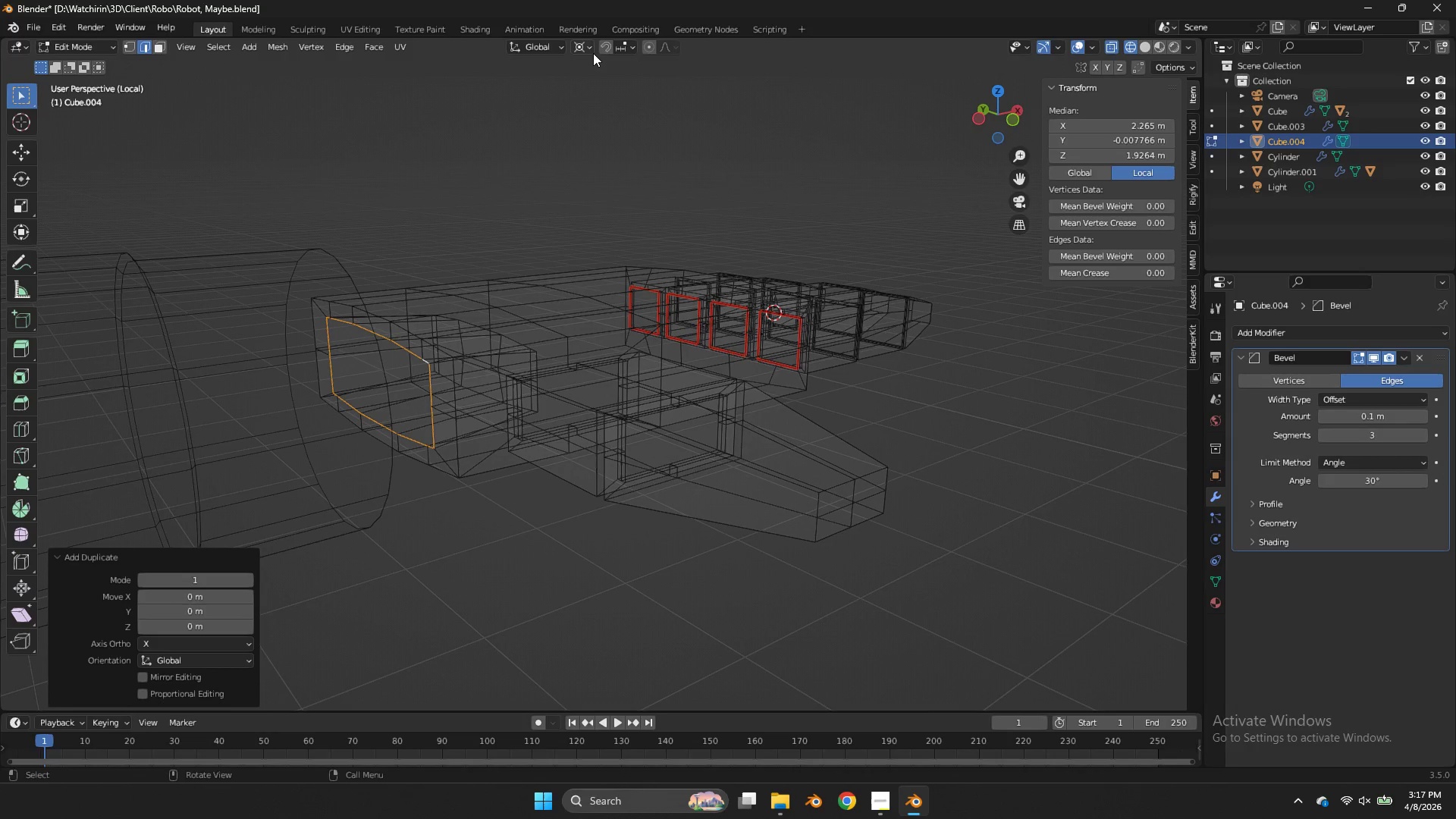 
left_click([586, 48])
 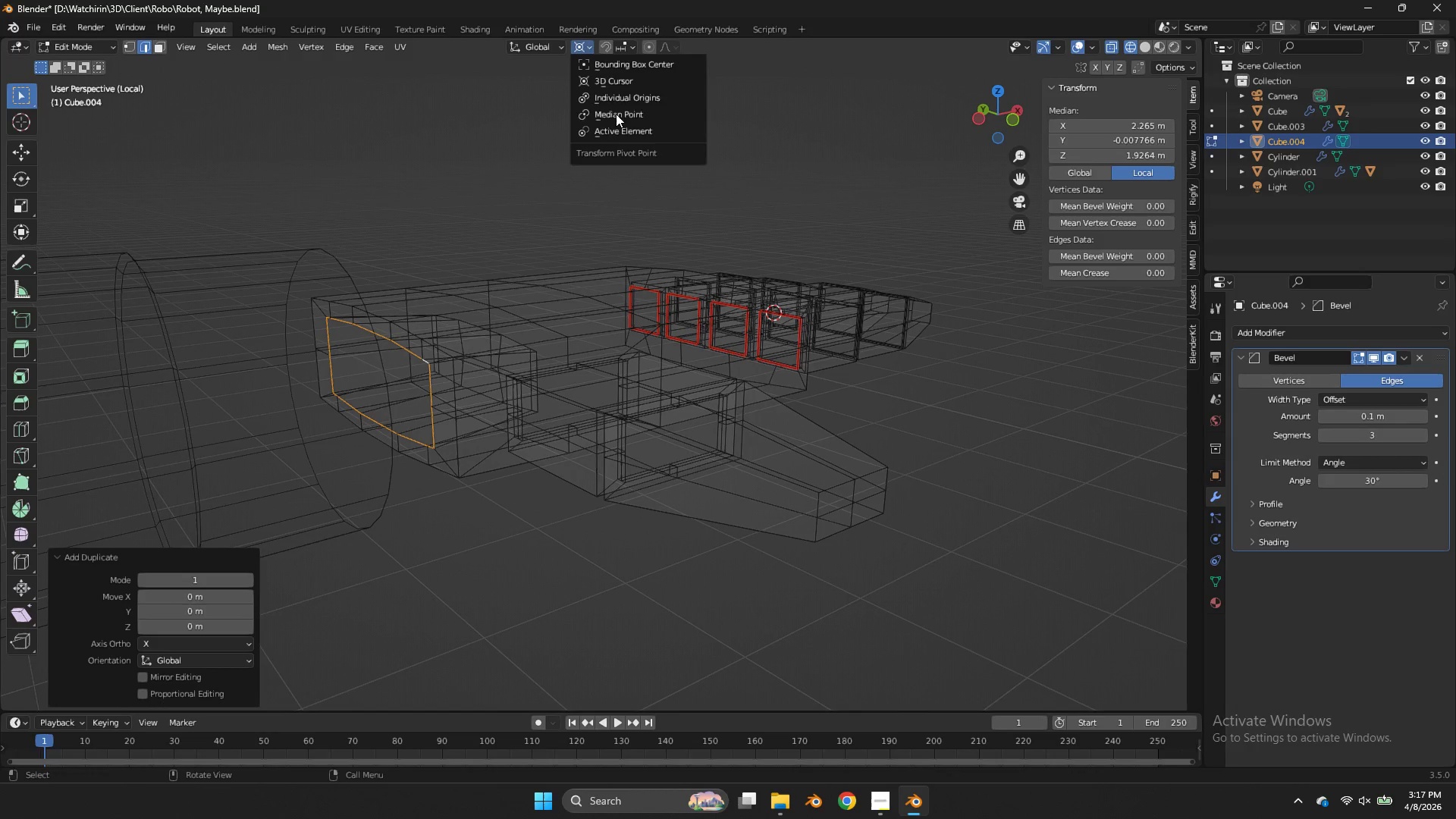 
left_click([616, 117])
 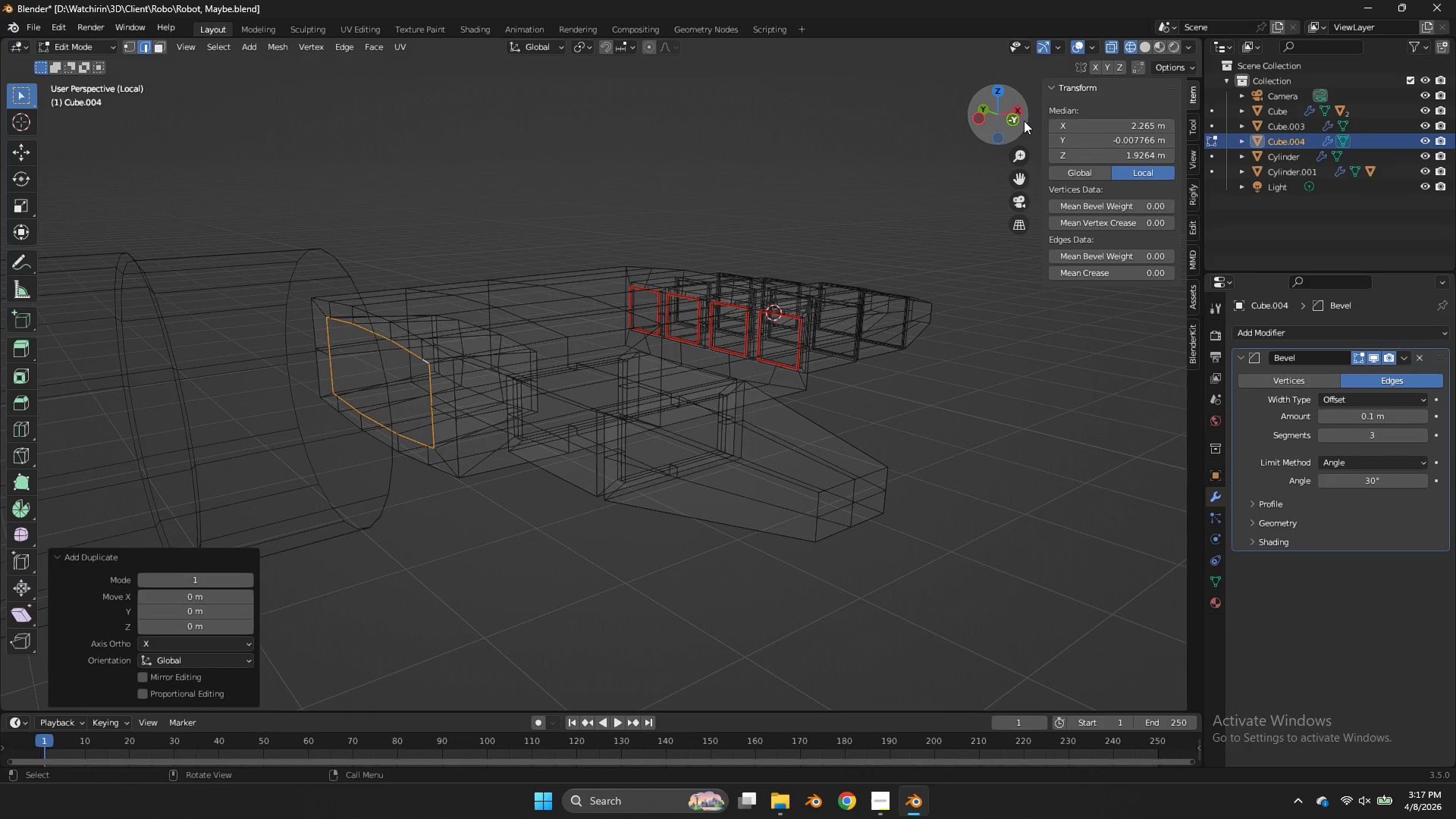 
left_click([1020, 120])
 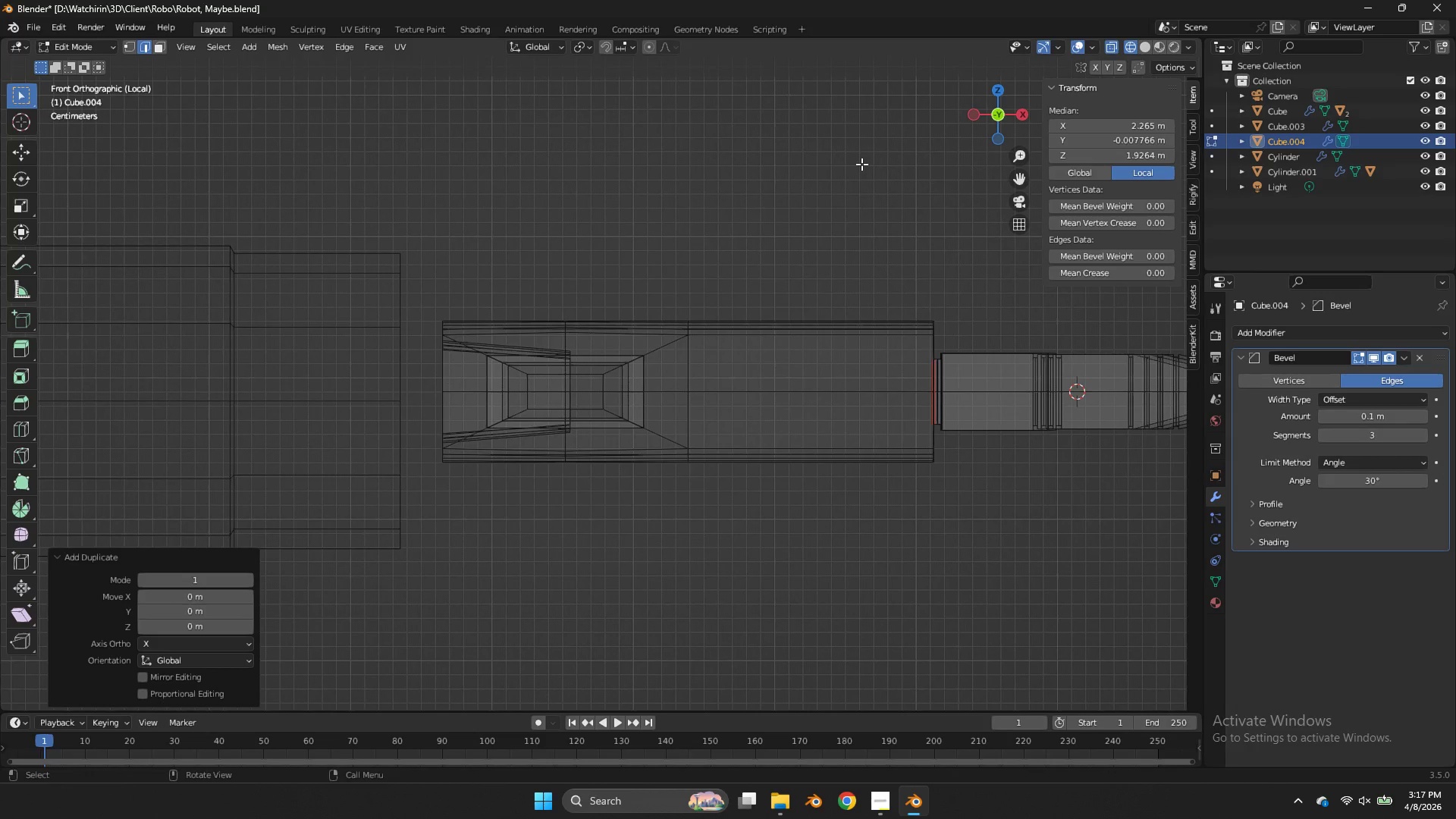 
type(gyx)
 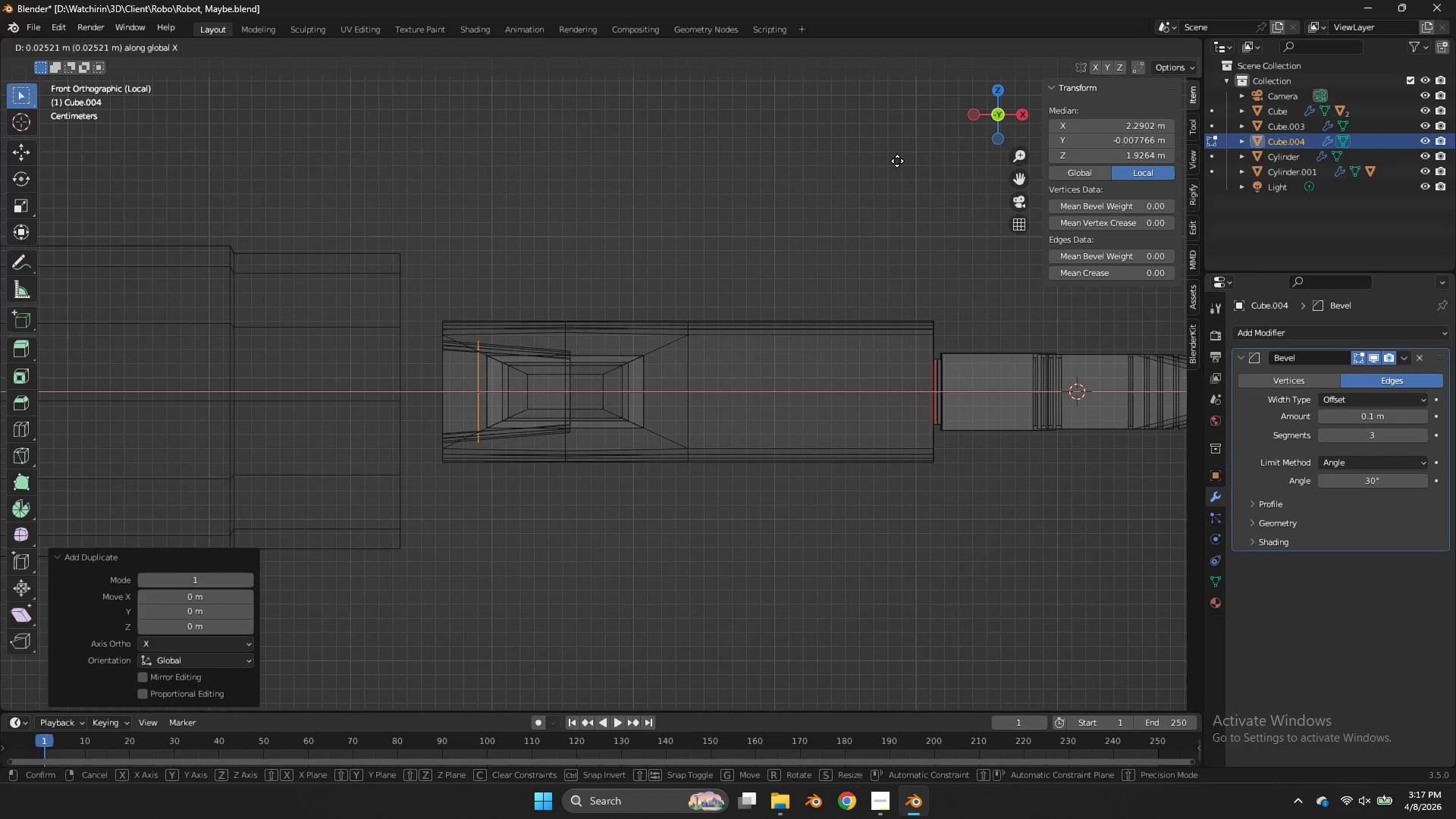 
left_click([897, 161])
 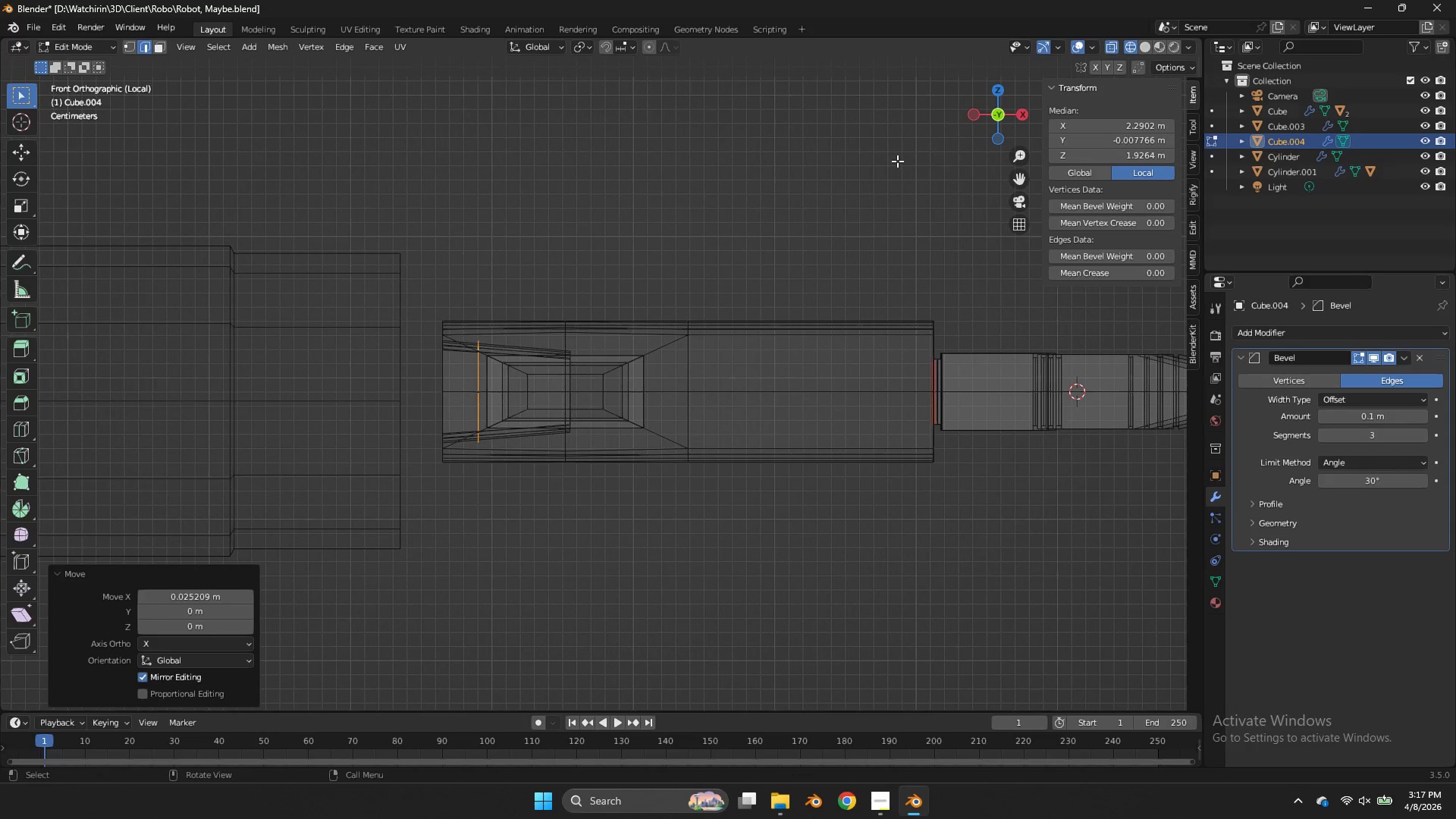 
key(E)
 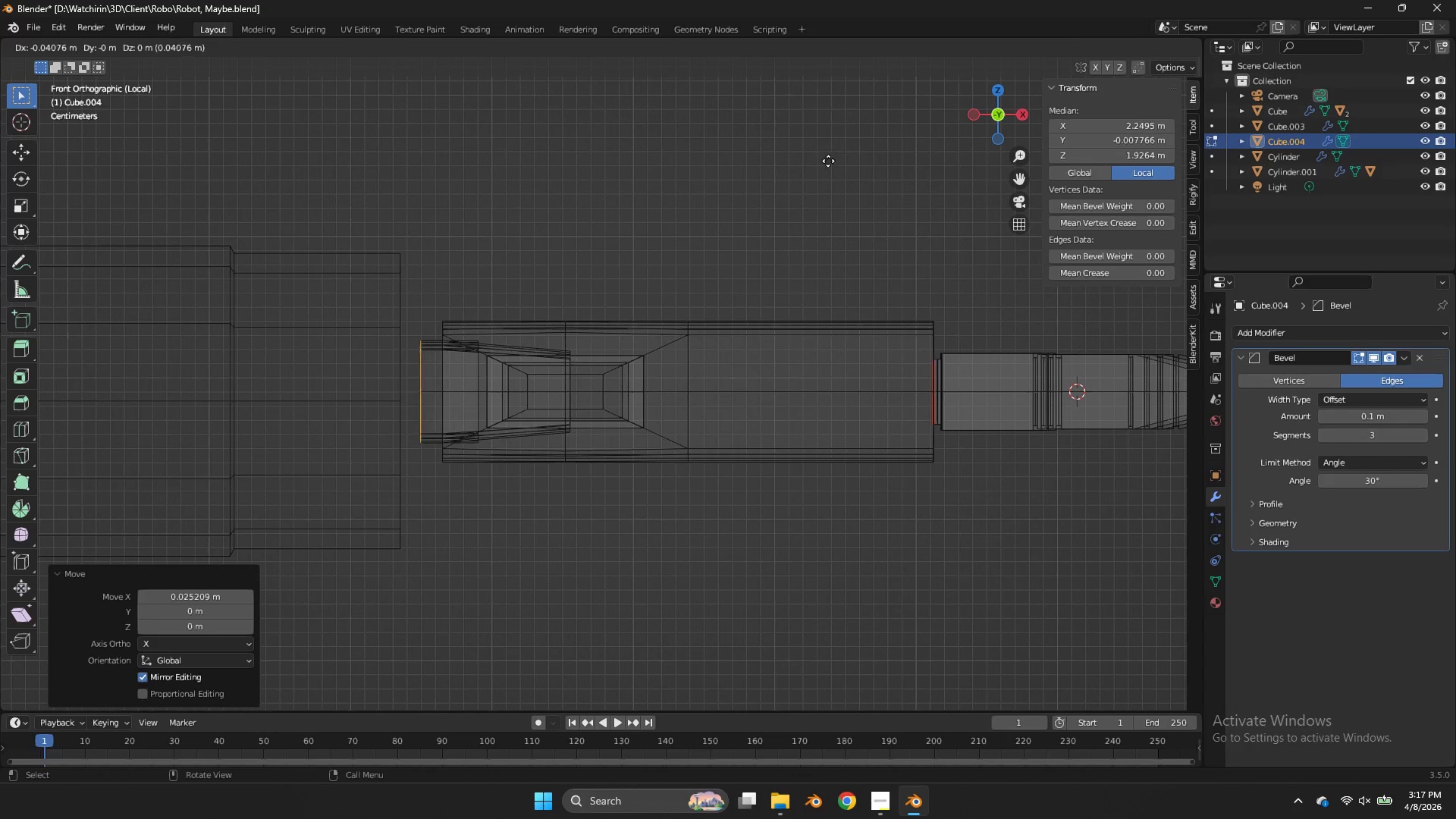 
left_click([826, 161])
 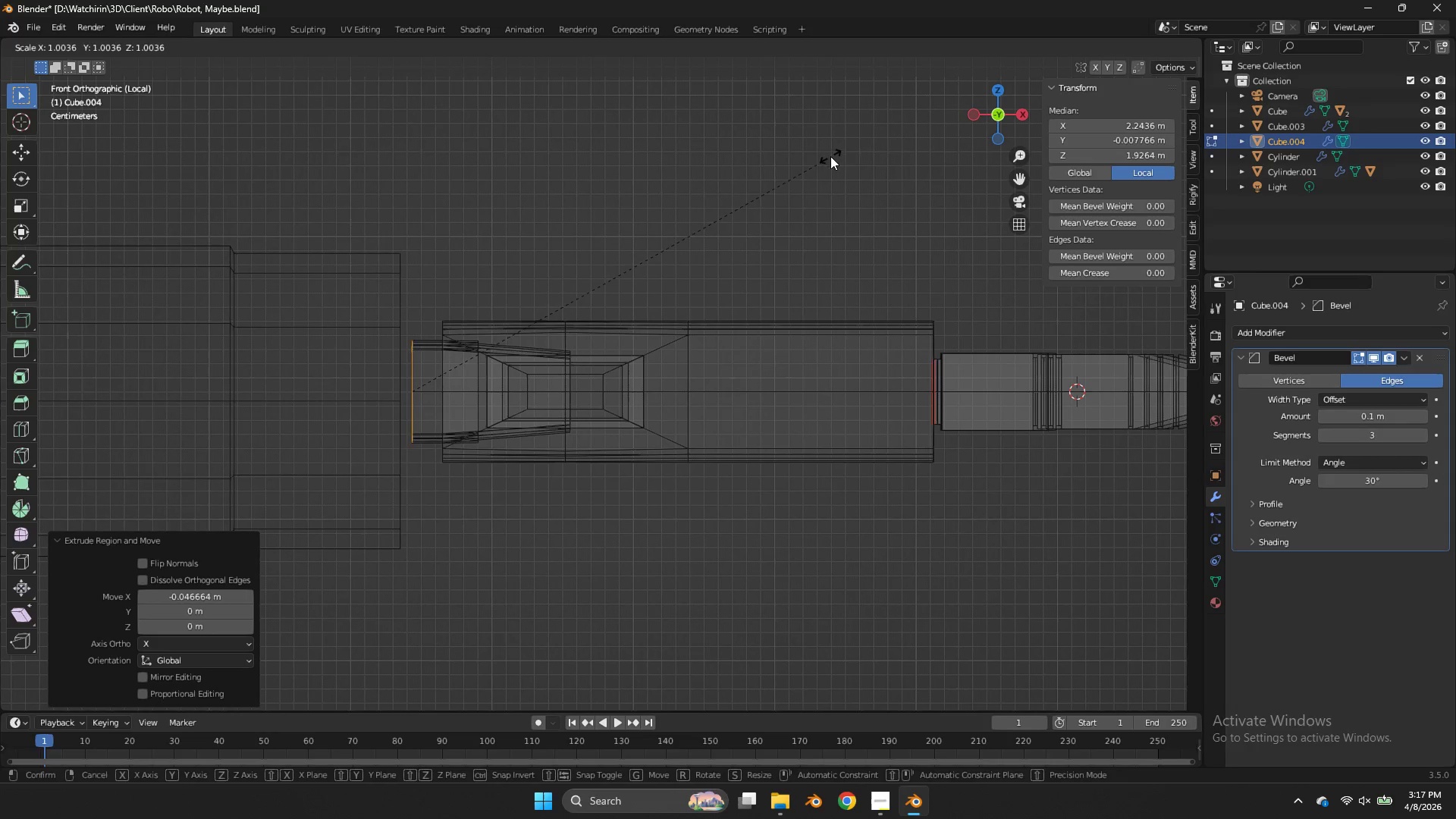 
type(se)
 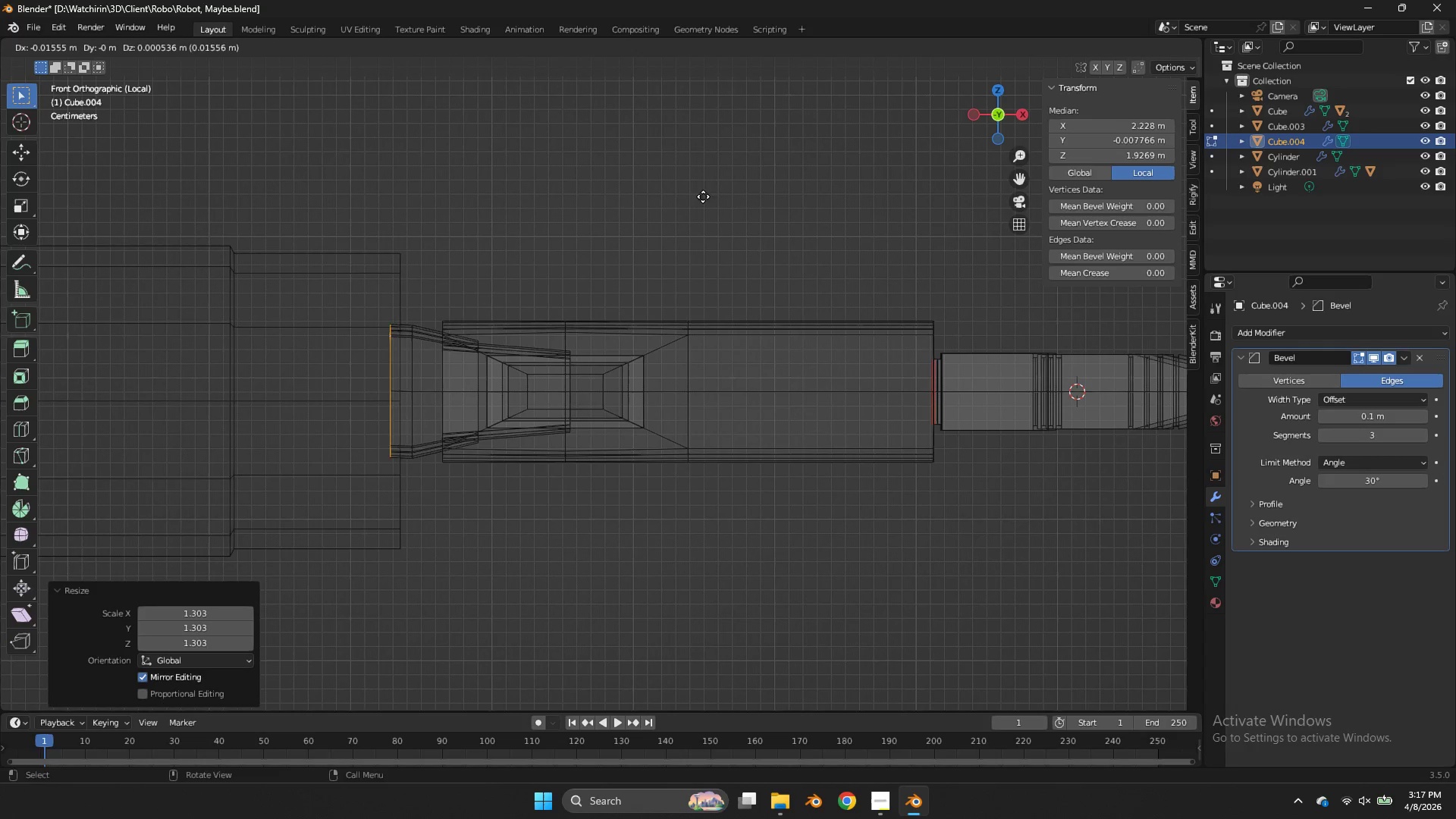 
left_click([696, 196])
 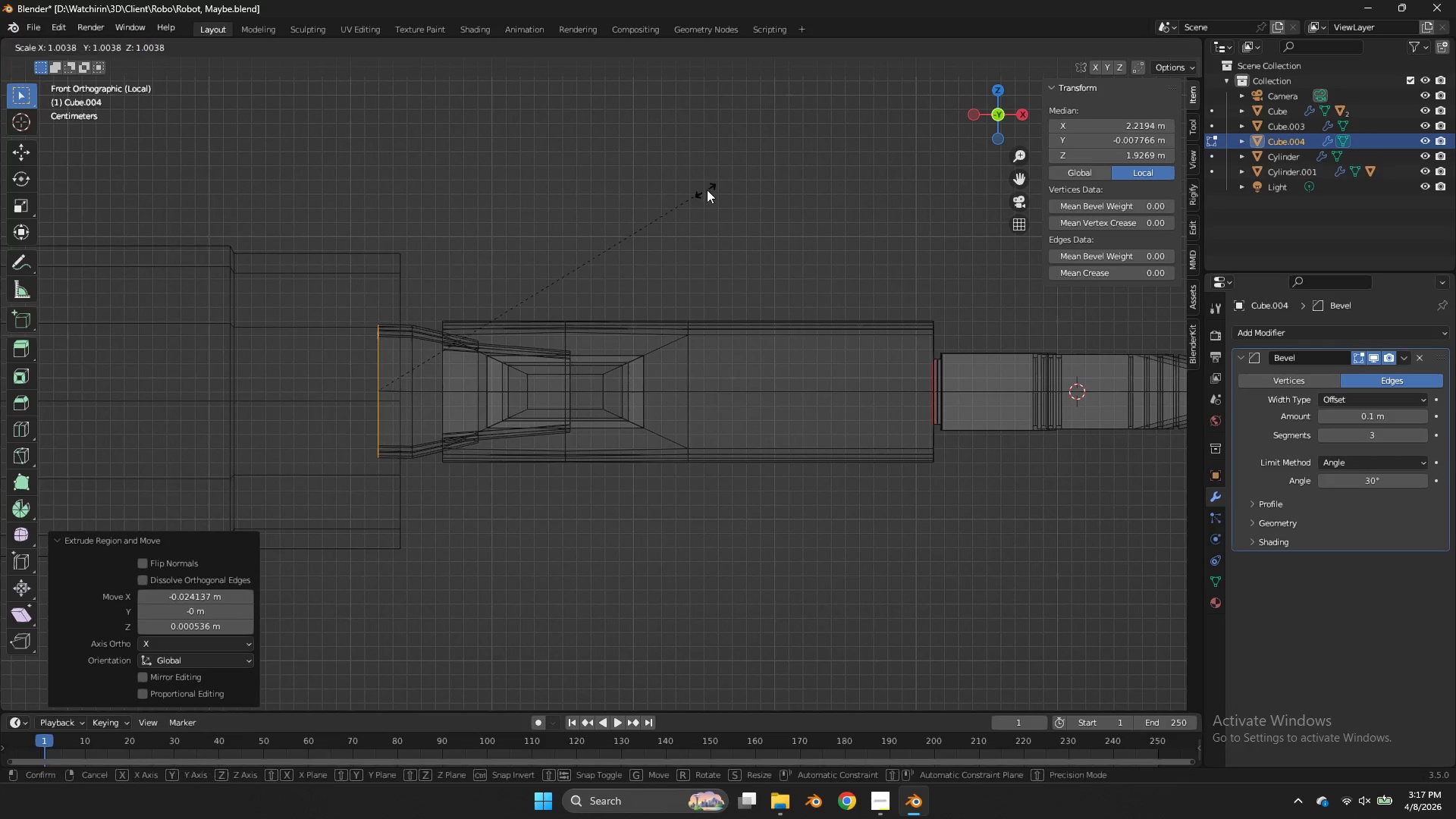 
key(S)
 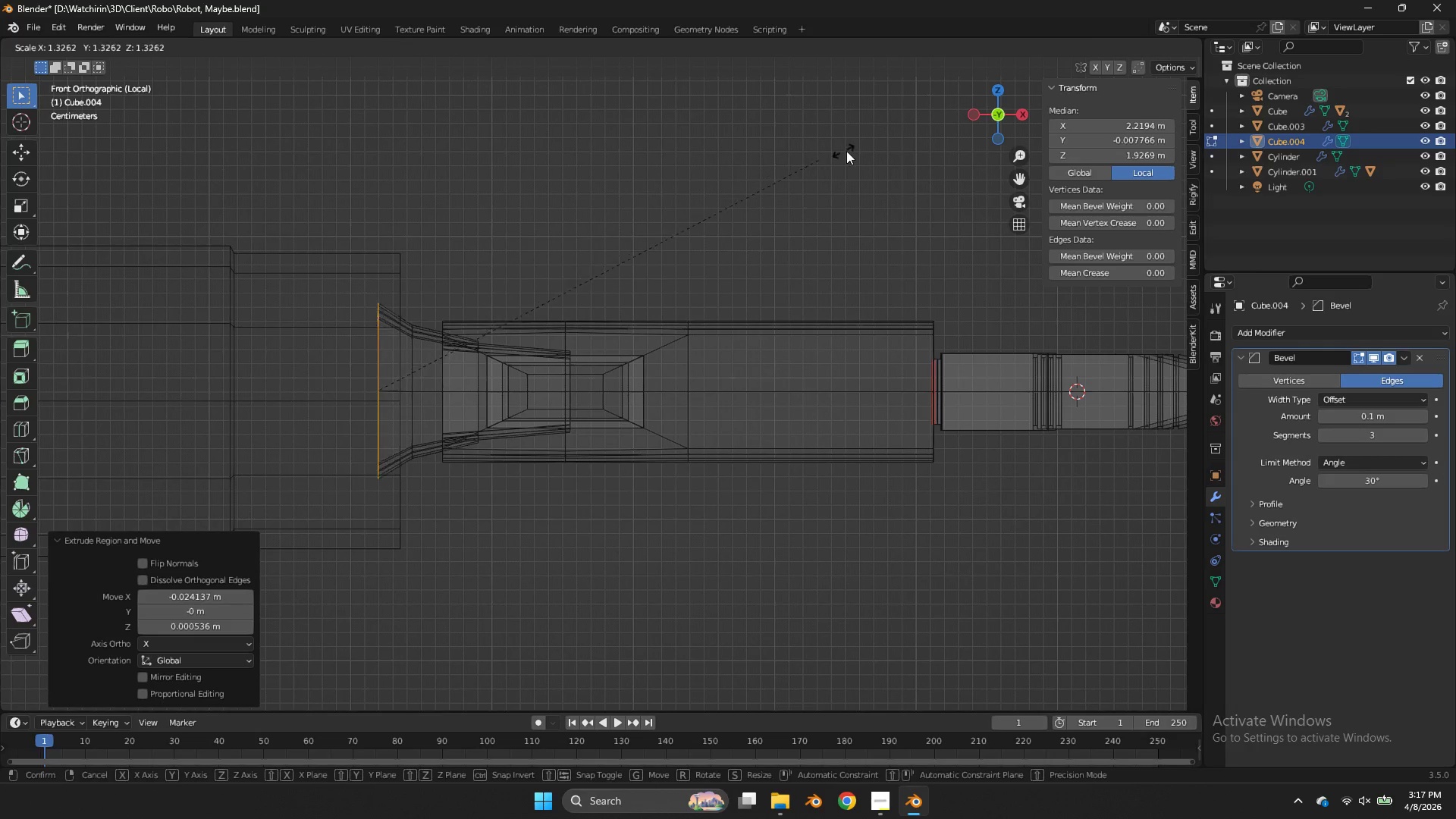 
left_click([848, 150])
 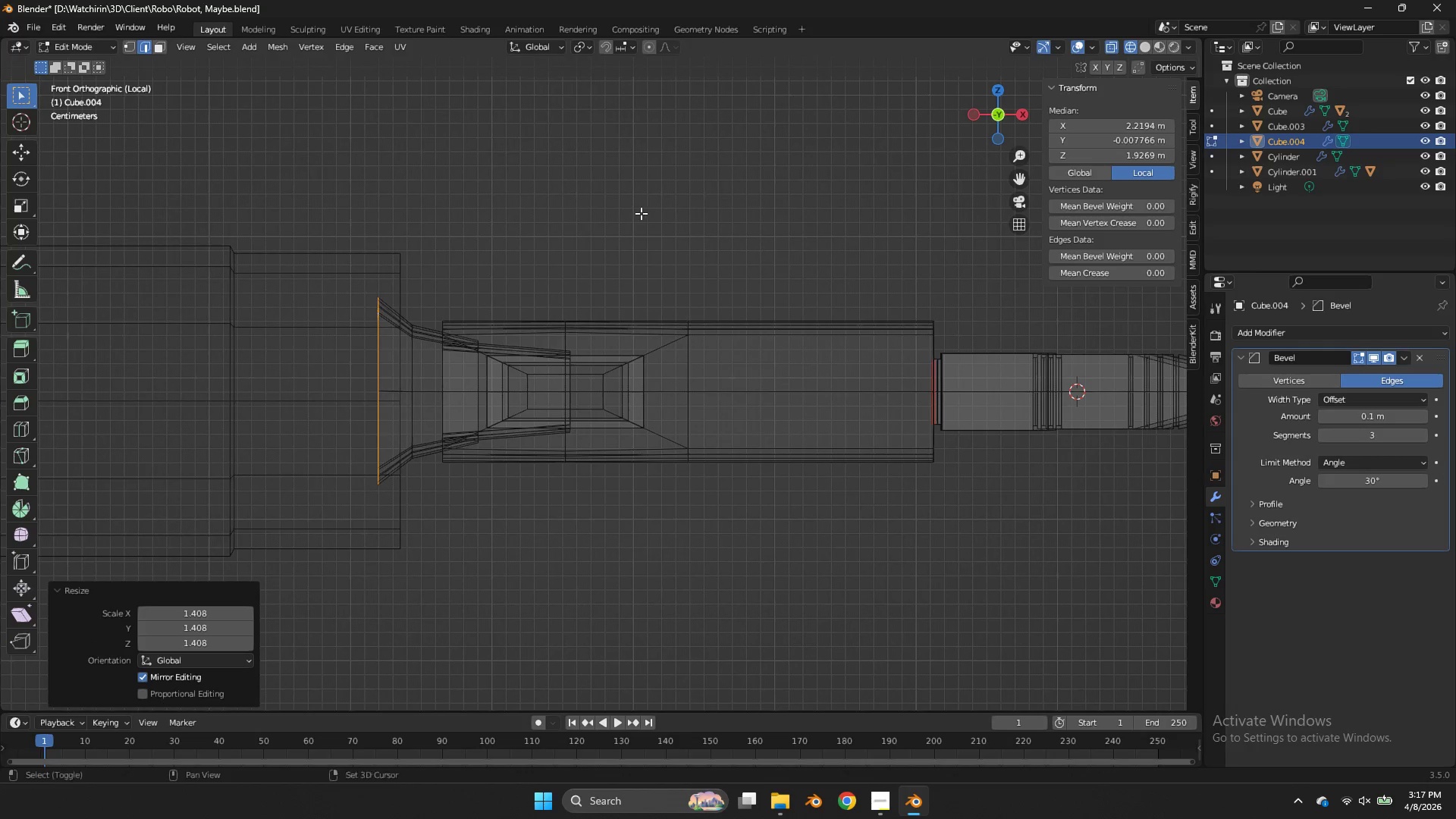 
hold_key(key=ShiftLeft, duration=0.88)
 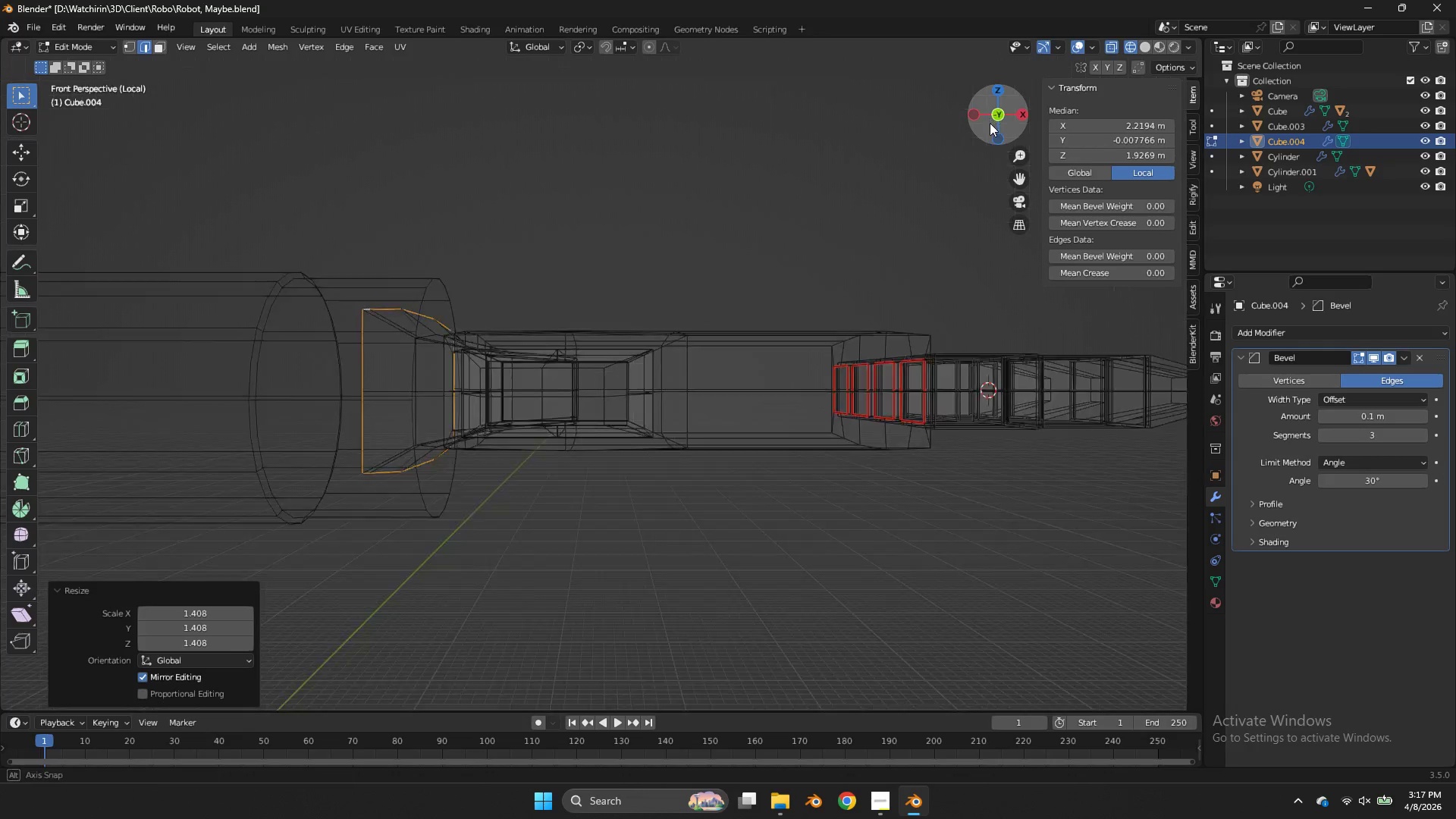 
hold_key(key=E, duration=0.34)
 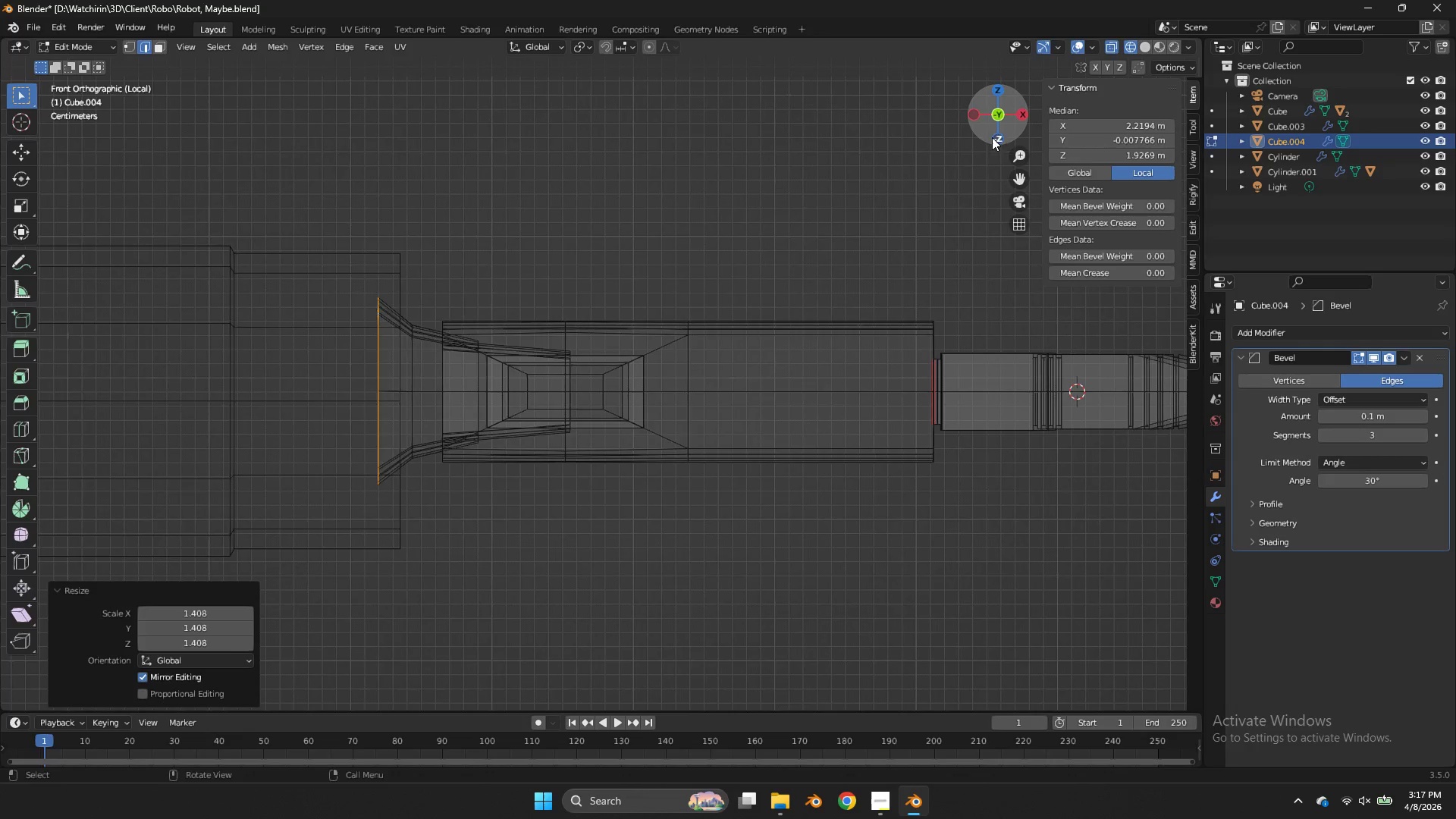 
left_click_drag(start_coordinate=[989, 120], to_coordinate=[964, 186])
 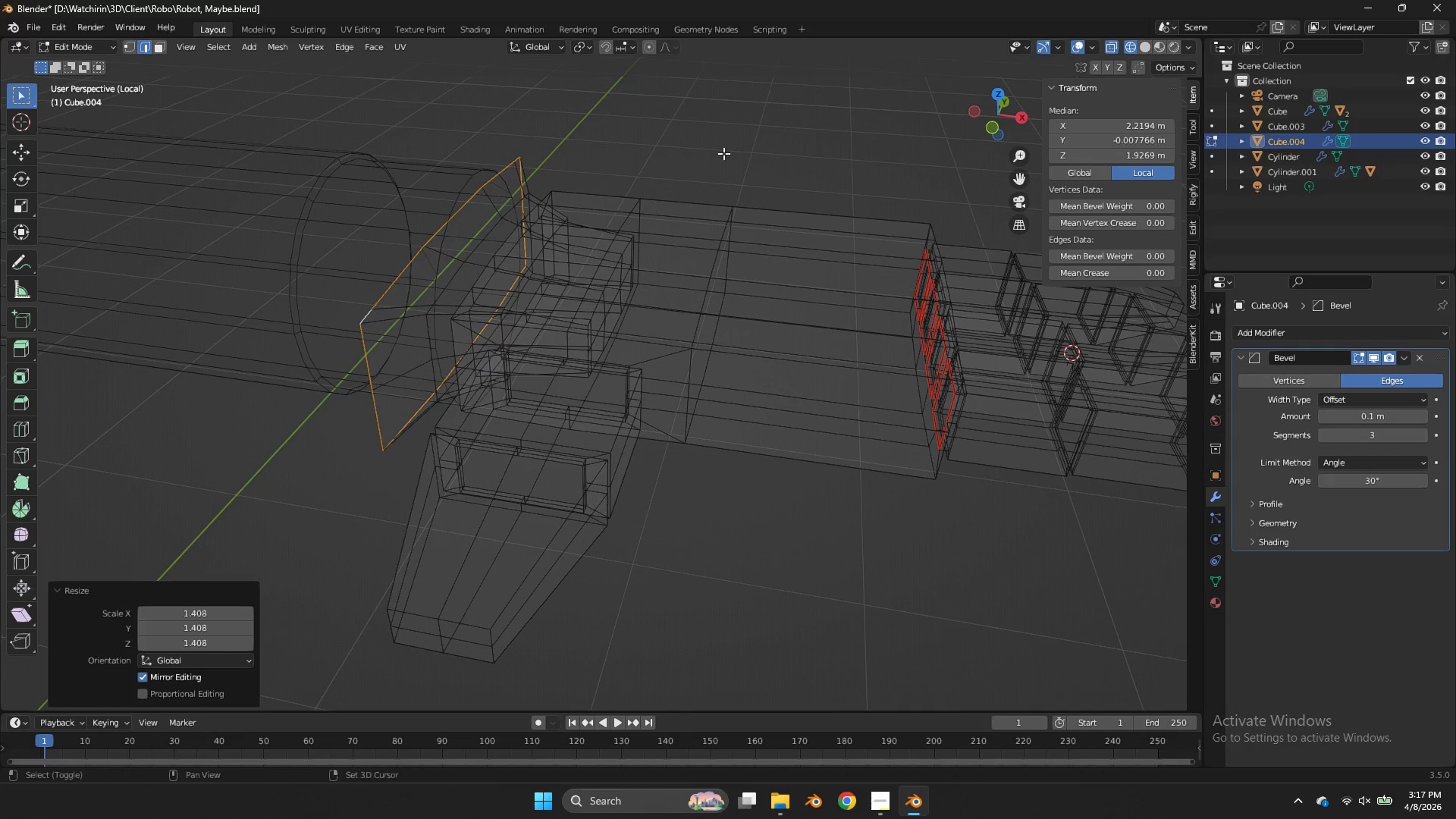 
hold_key(key=ShiftLeft, duration=1.06)
 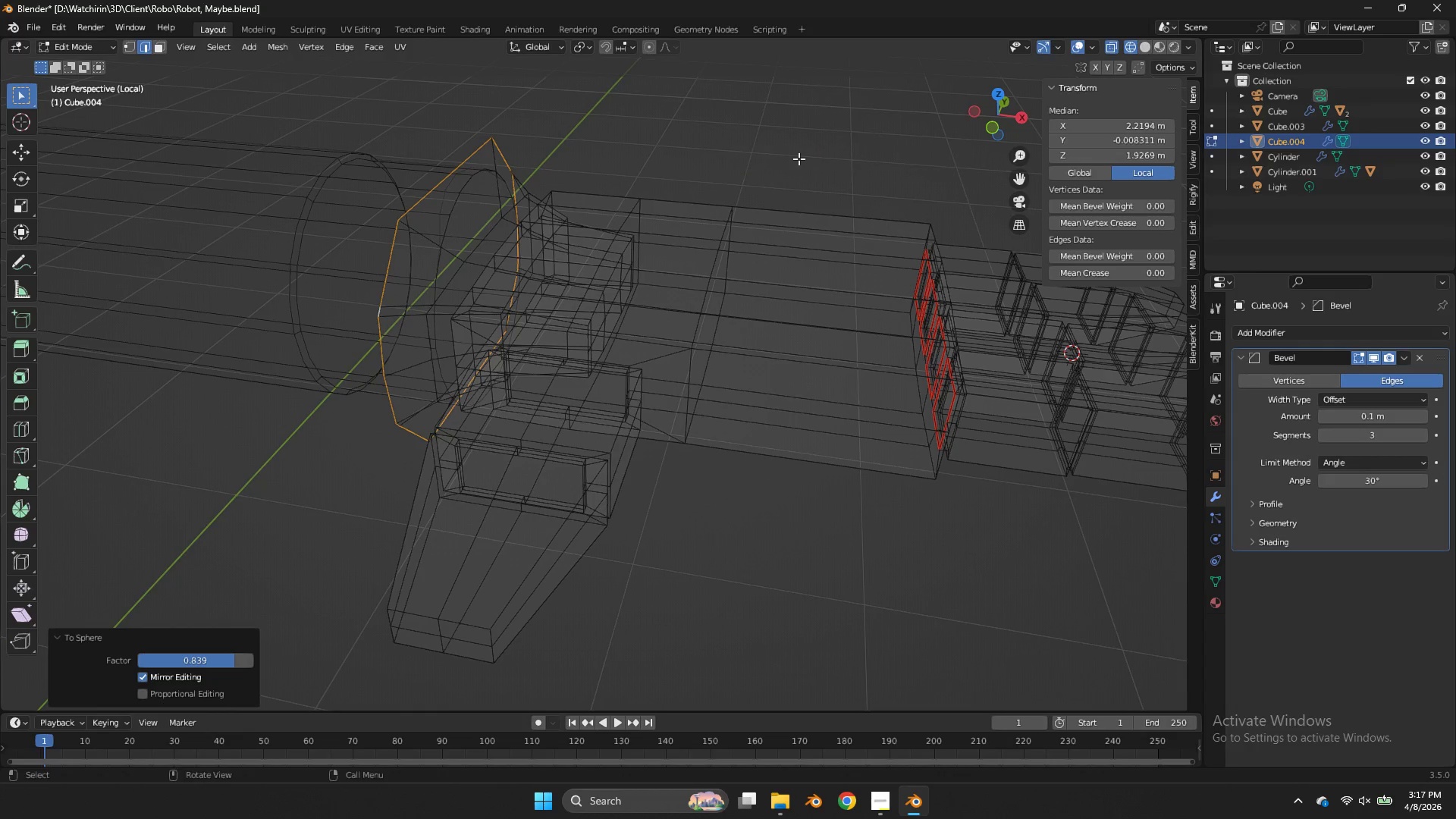 
hold_key(key=AltLeft, duration=0.88)
 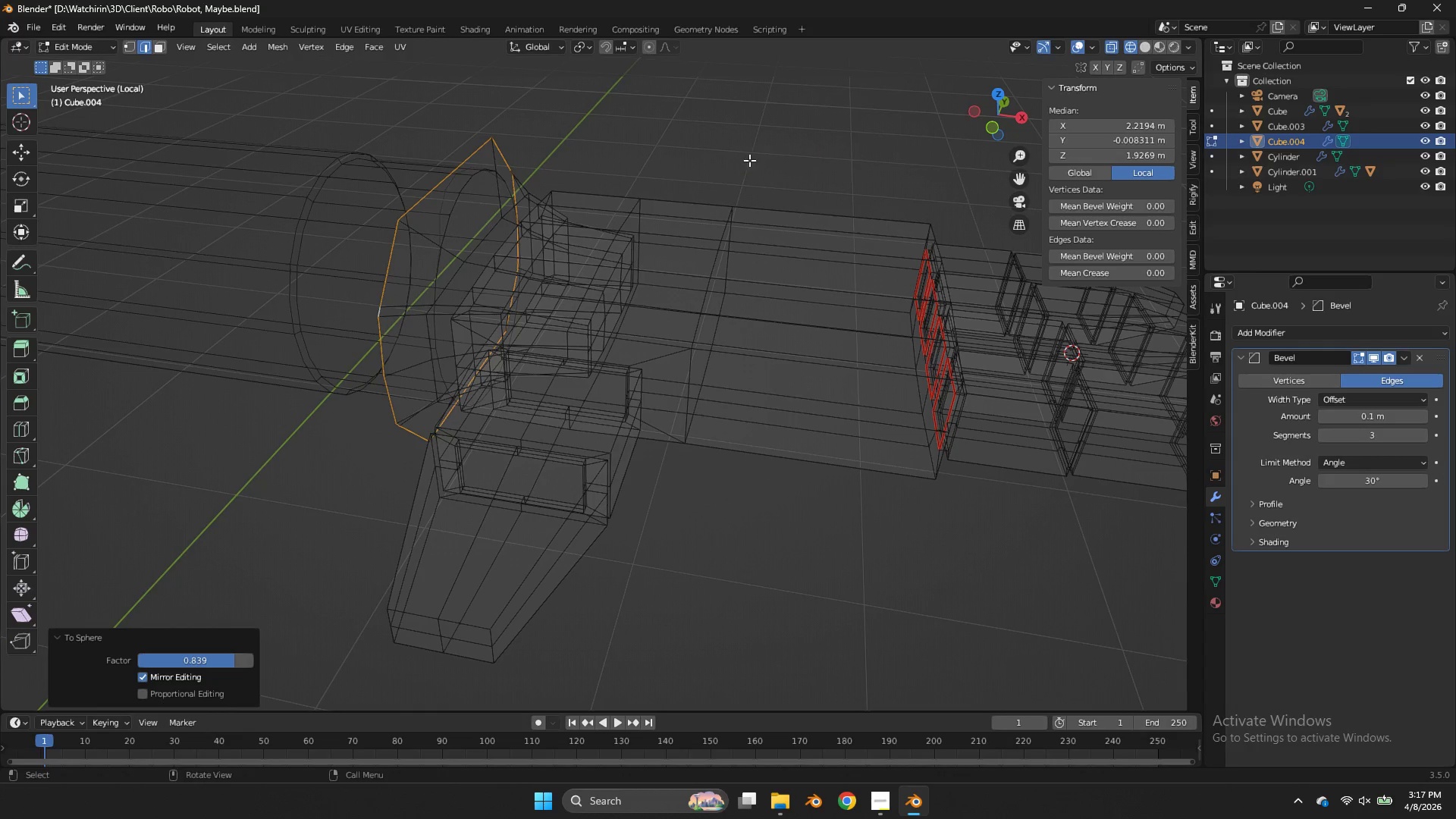 
hold_key(key=S, duration=0.86)
 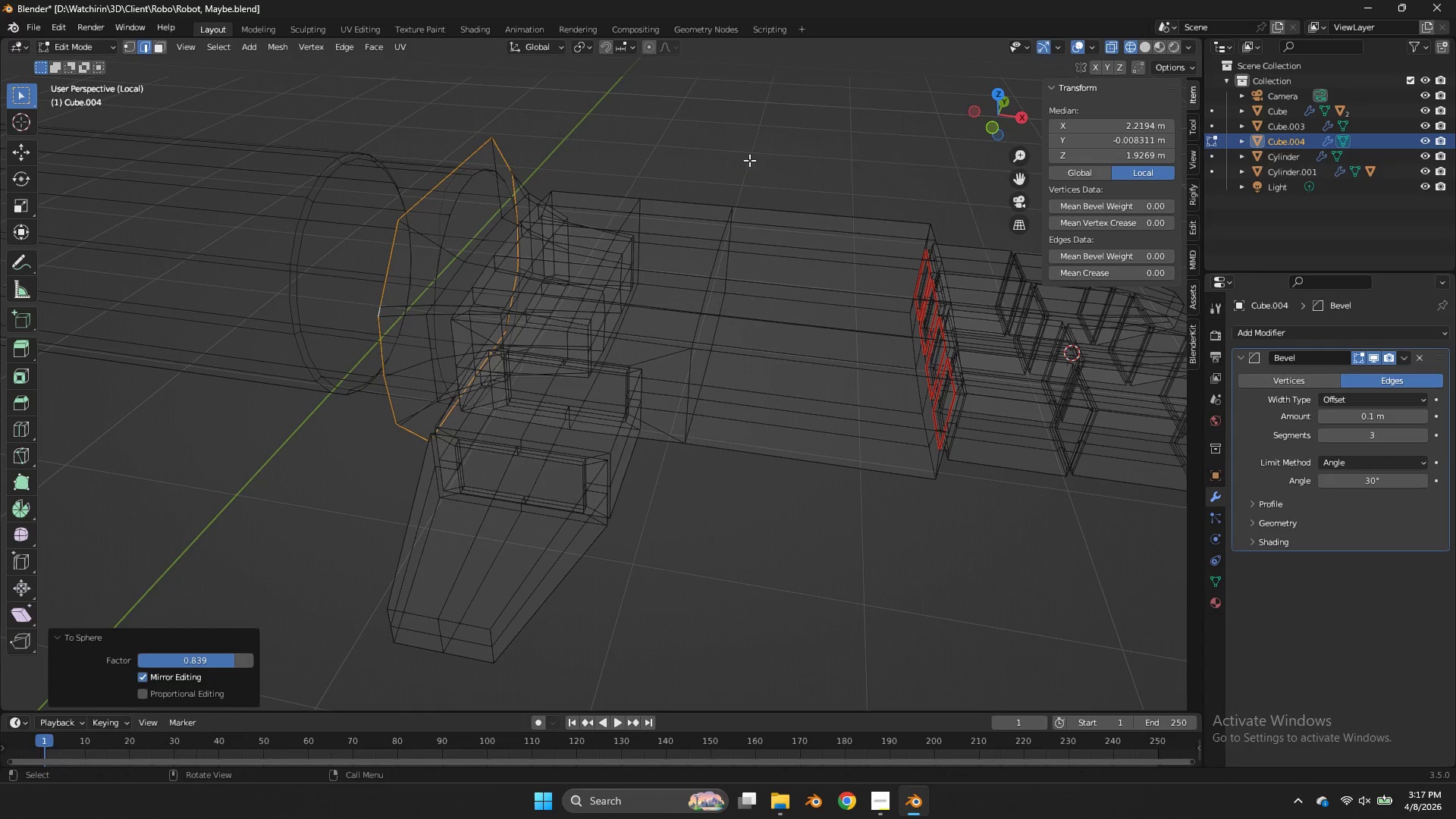 
left_click([1188, 166])
 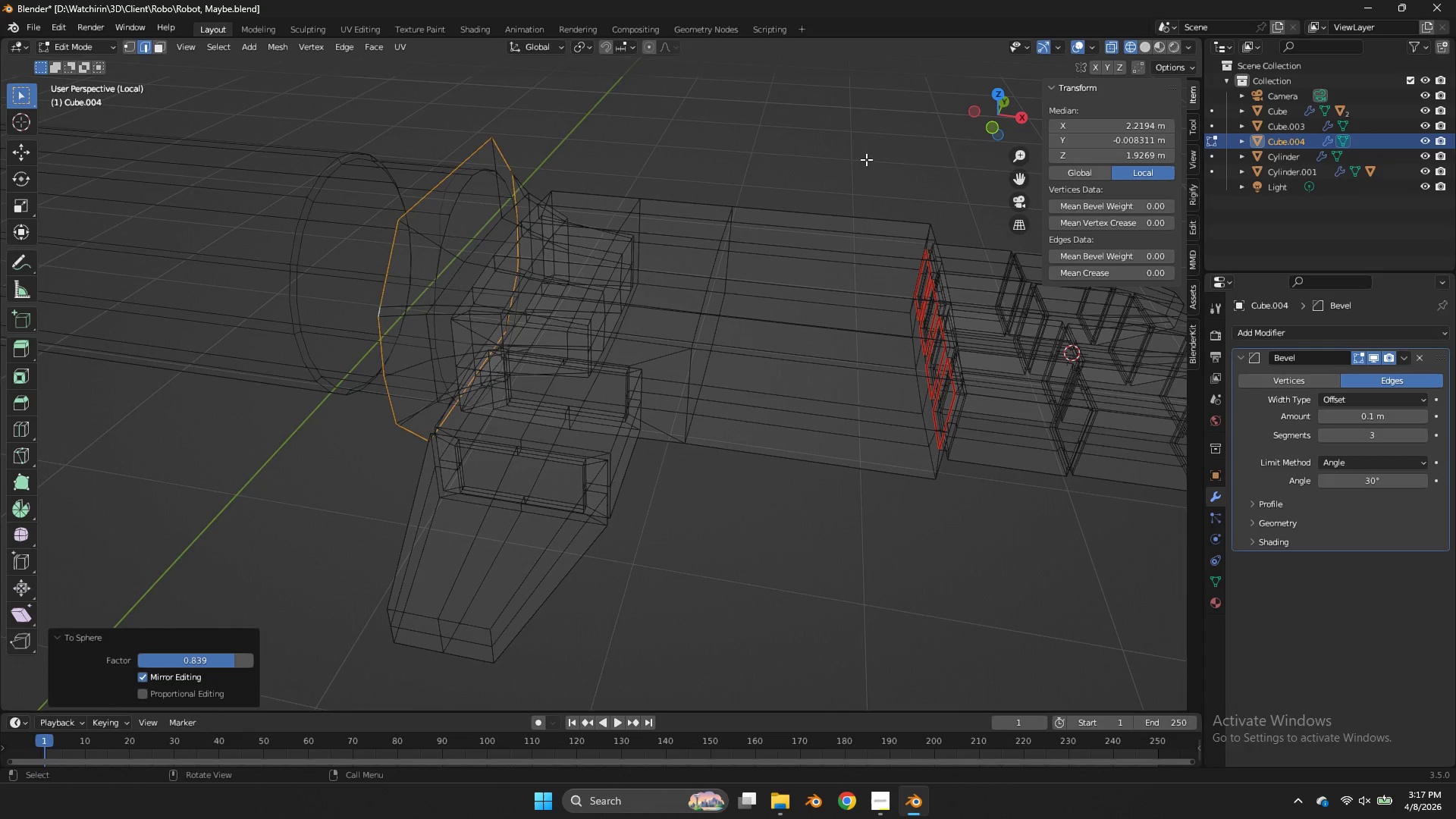 
type(zzs)
 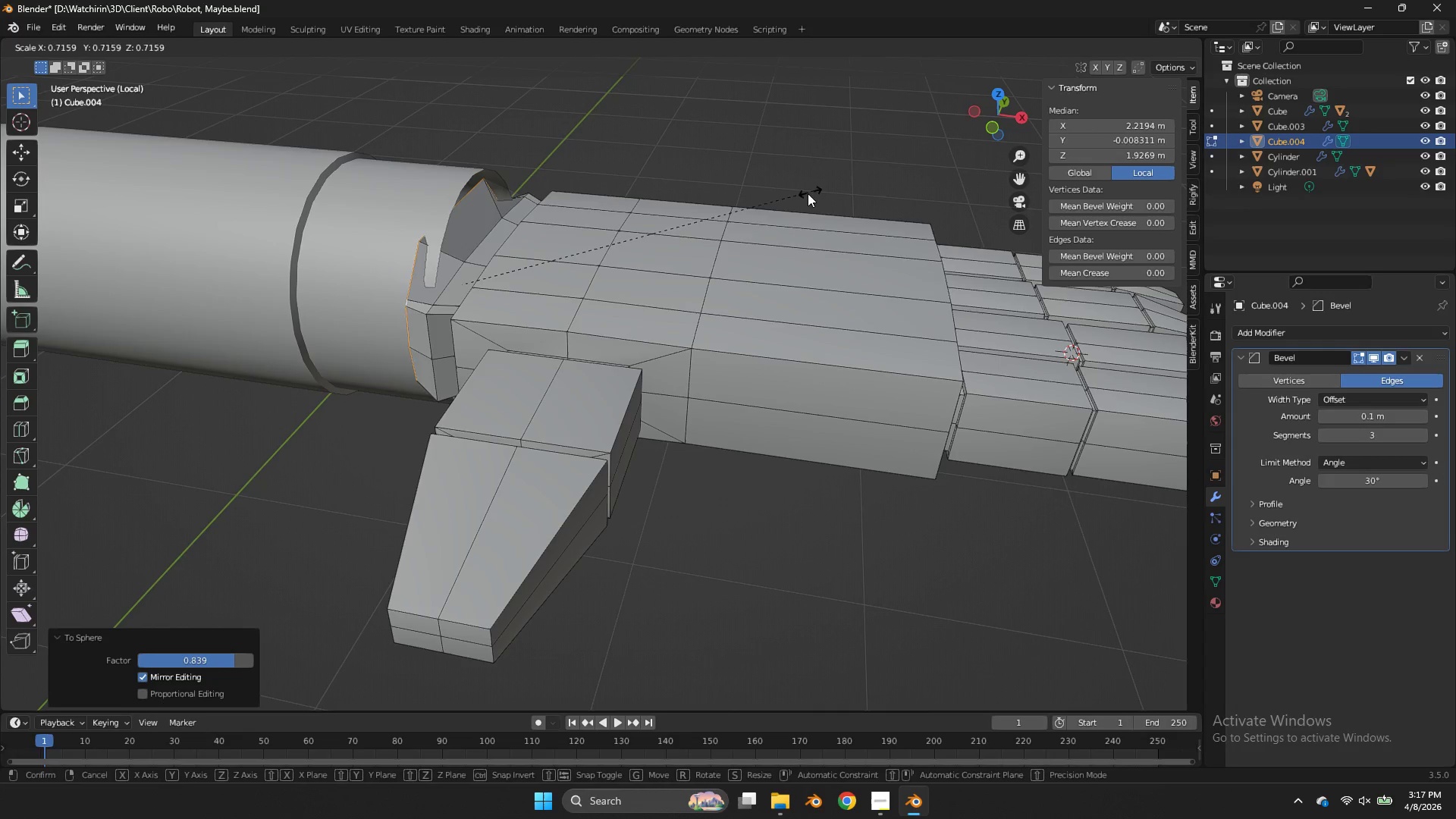 
left_click([805, 195])
 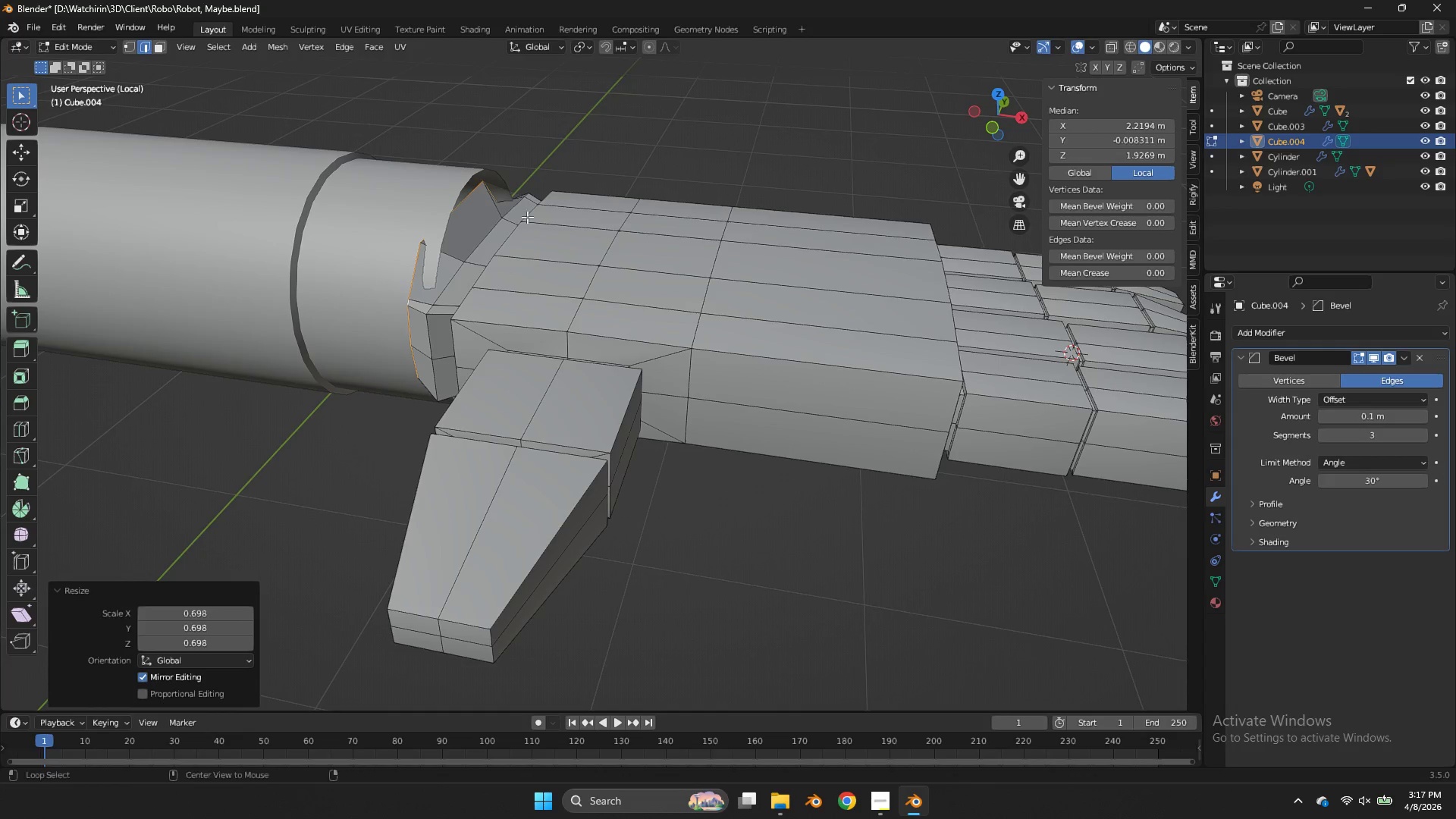 
hold_key(key=AltLeft, duration=1.34)
hold_key(key=ShiftLeft, duration=0.53)
left_click([486, 238])
 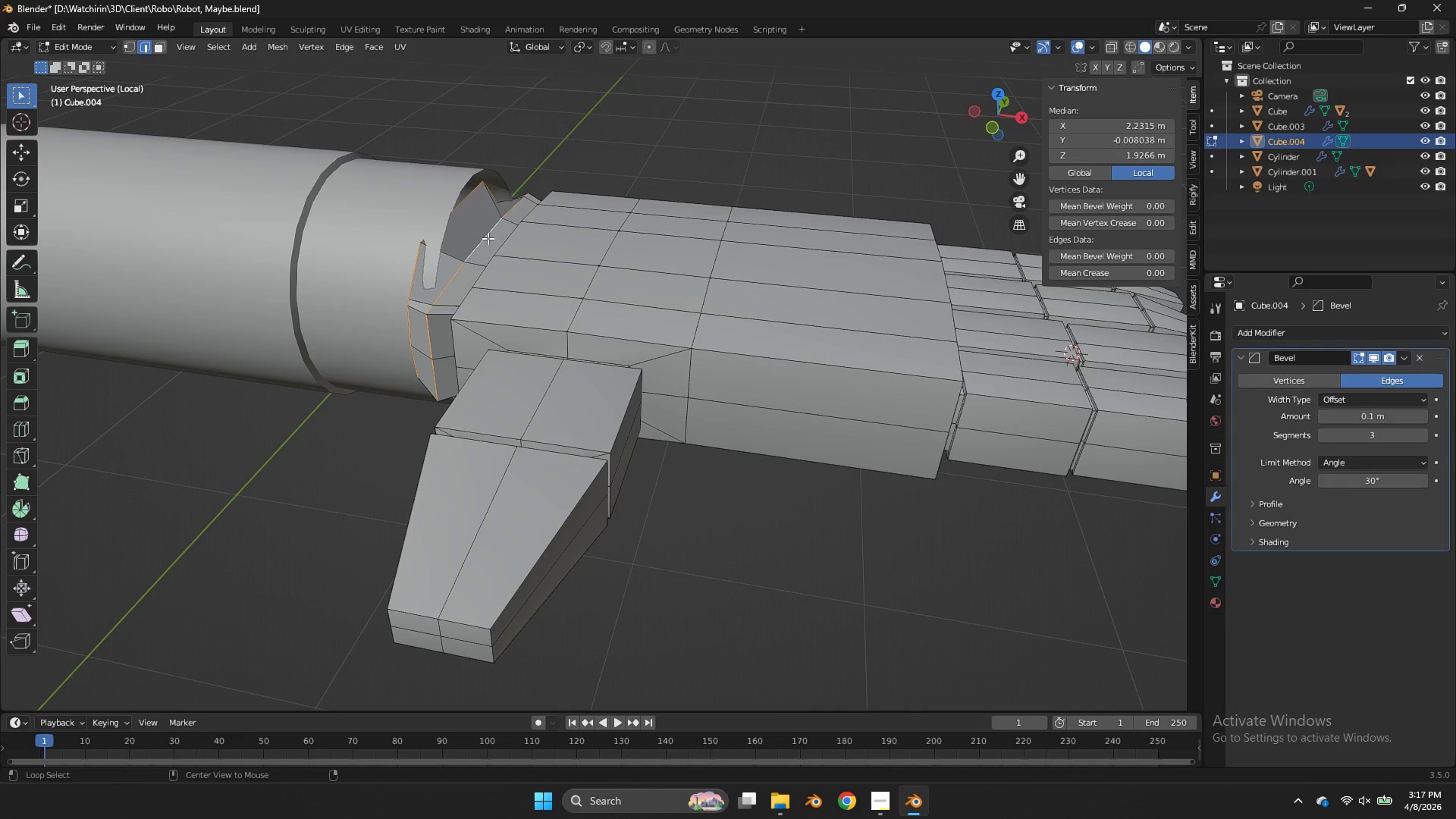 
double_click([488, 238])
 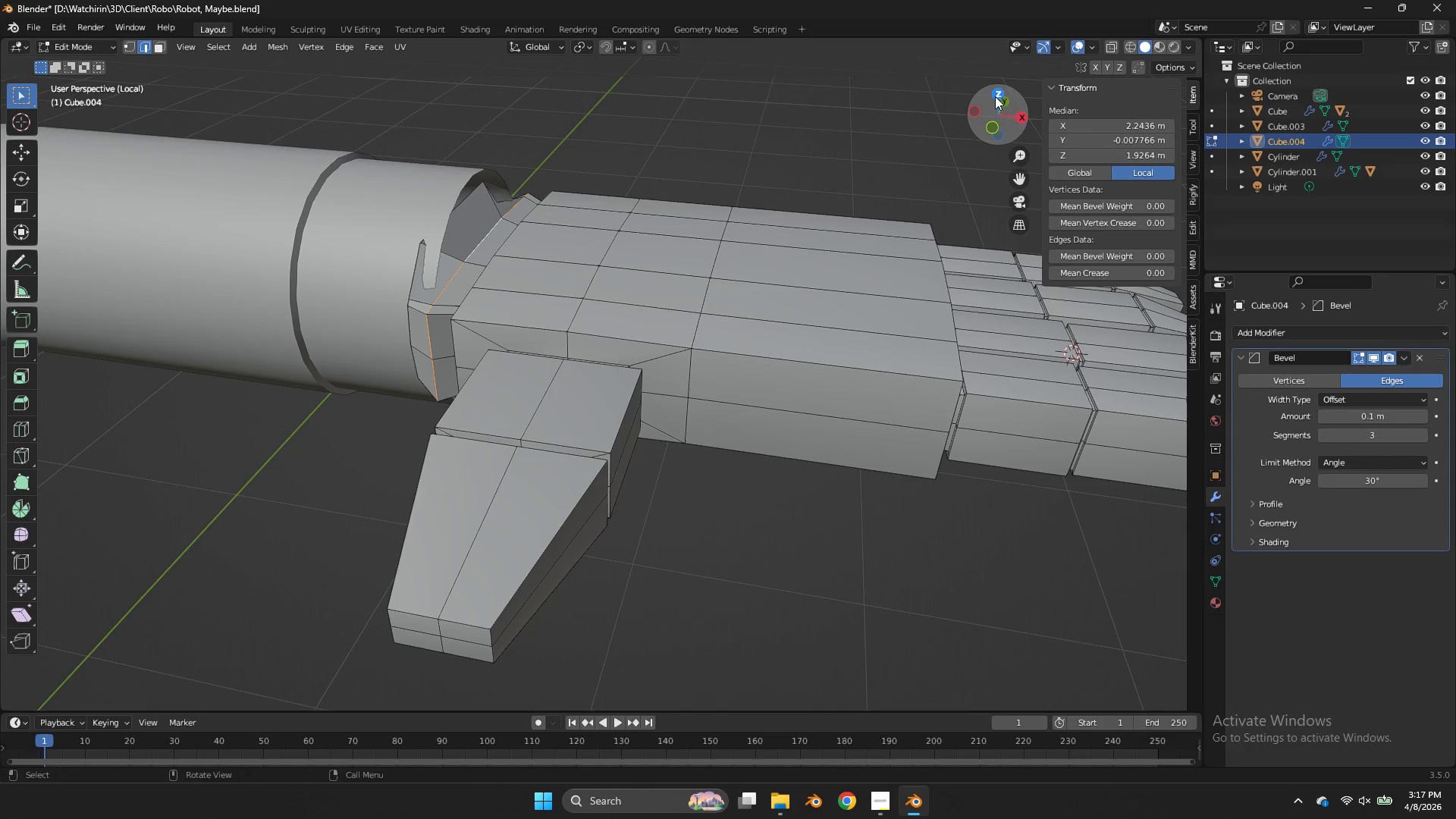 
left_click([991, 90])
 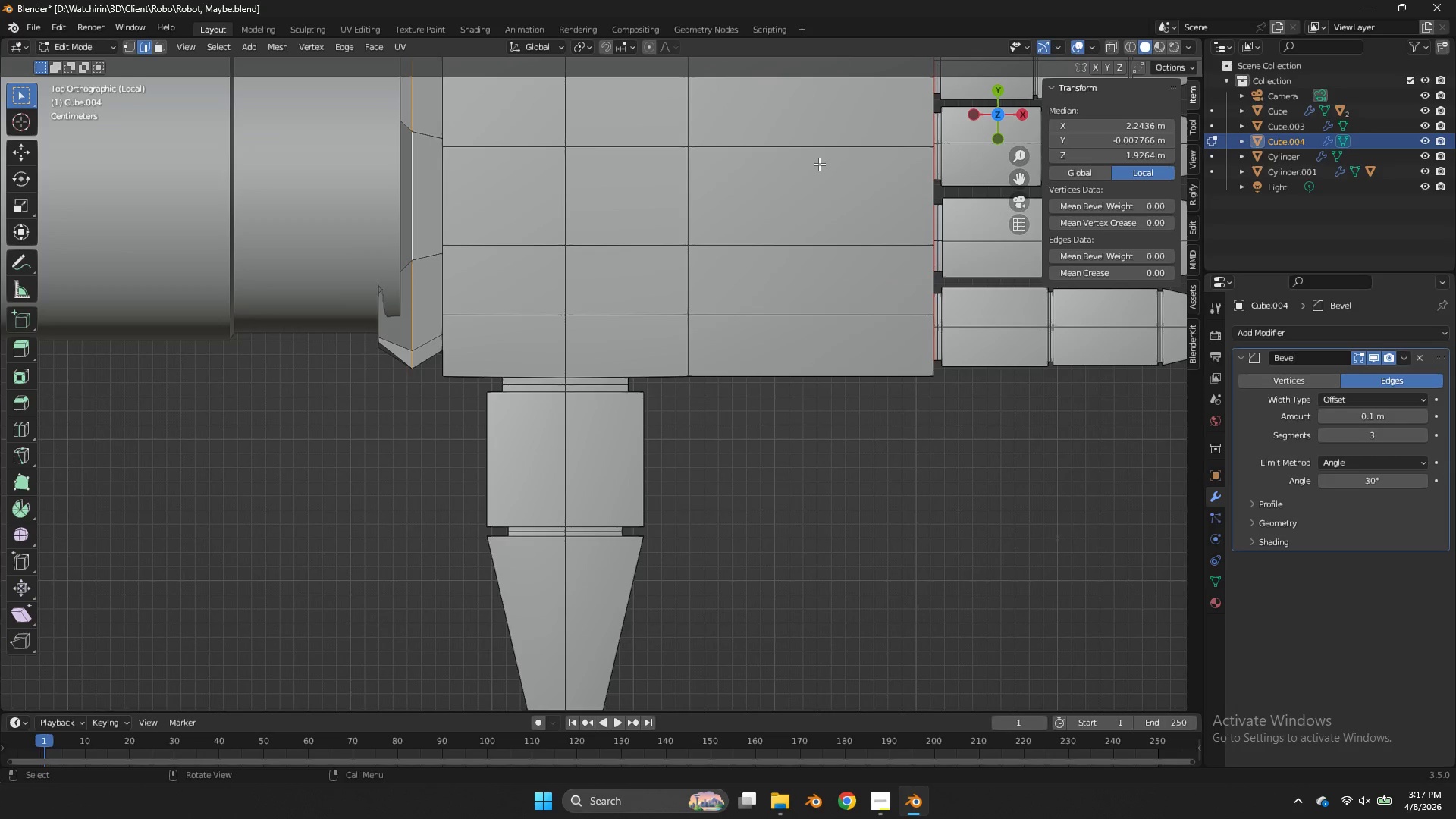 
key(S)
 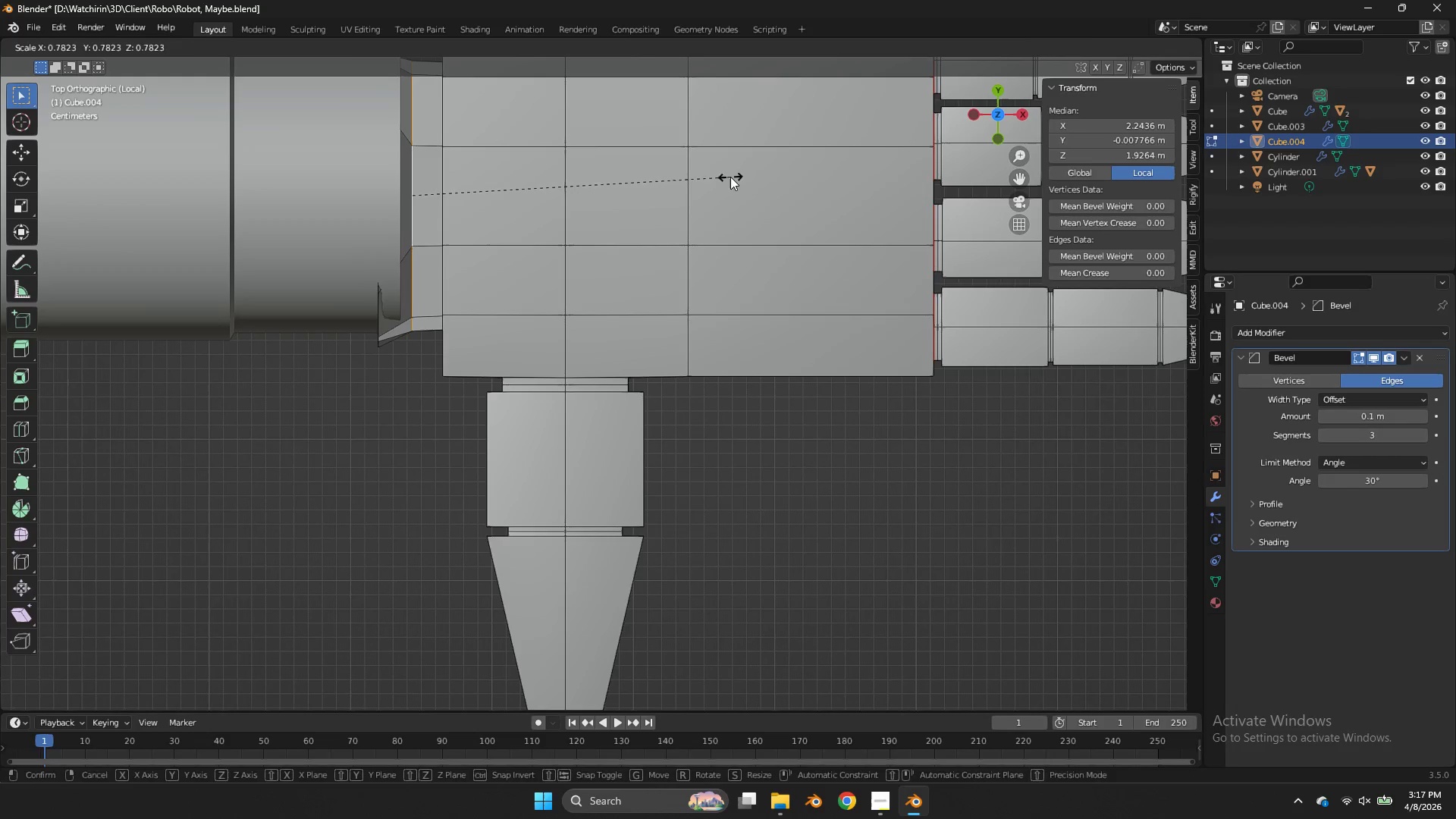 
left_click([730, 177])
 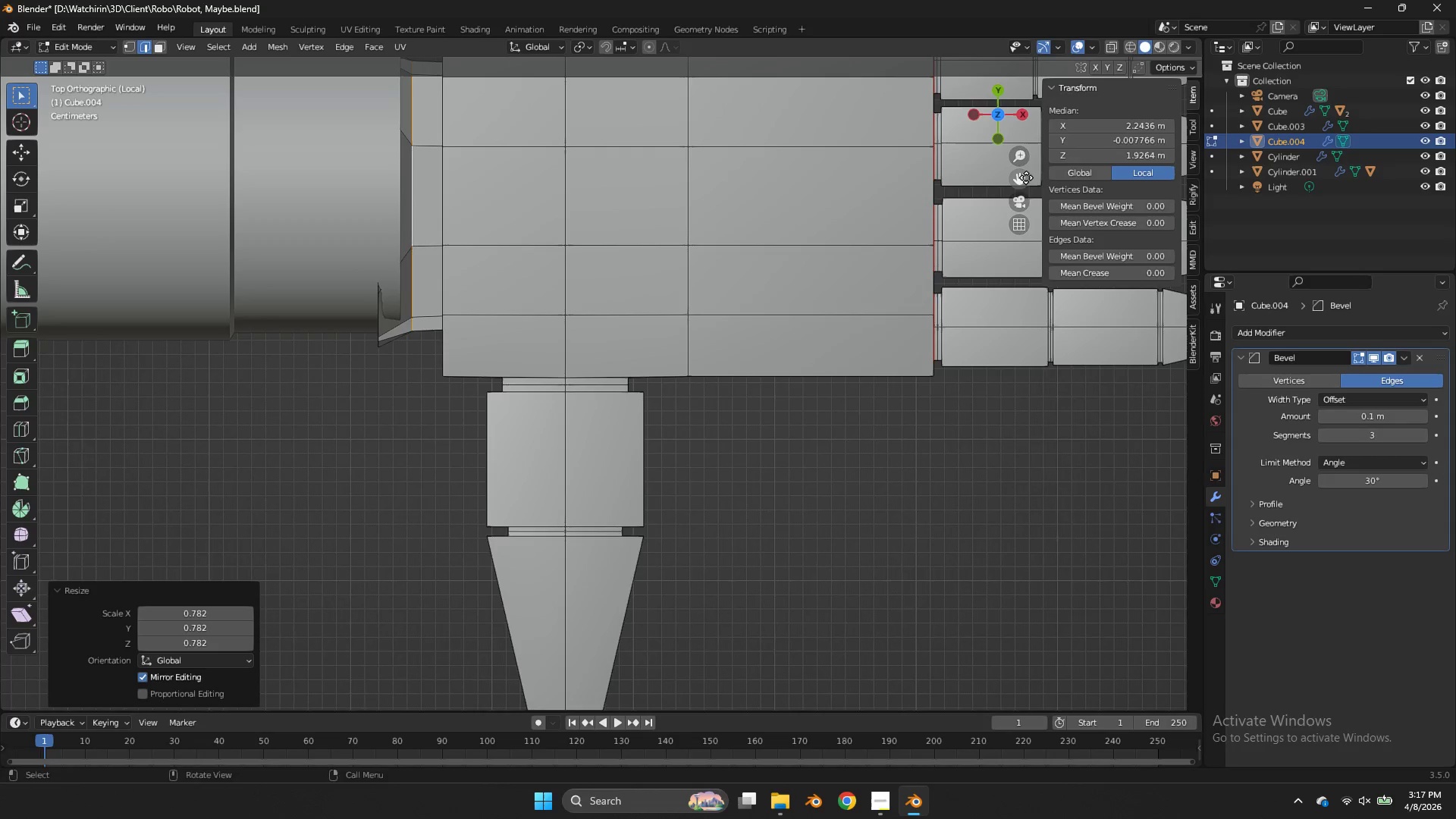 
left_click_drag(start_coordinate=[1025, 176], to_coordinate=[1200, 294])
 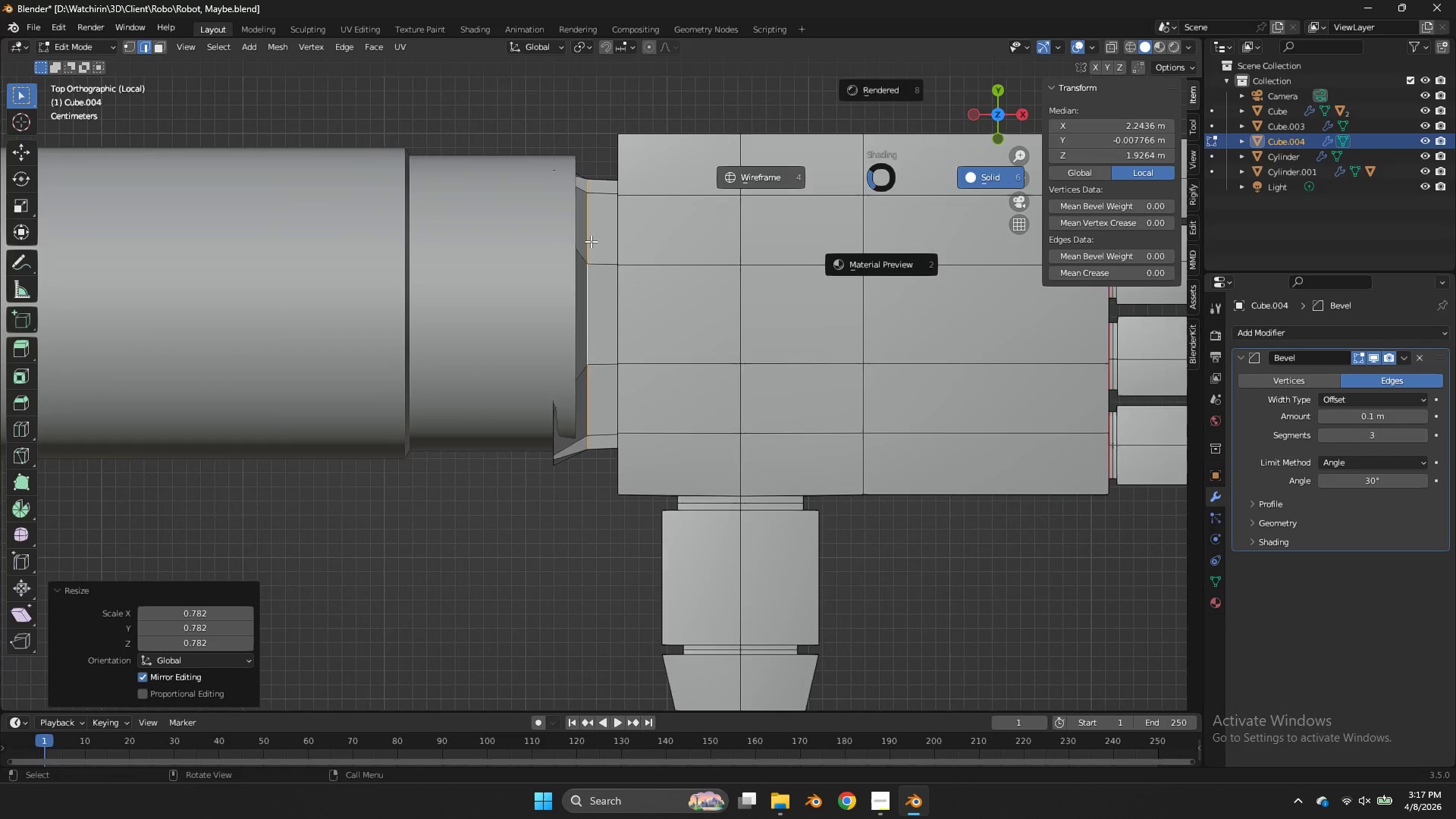 
key(Z)
 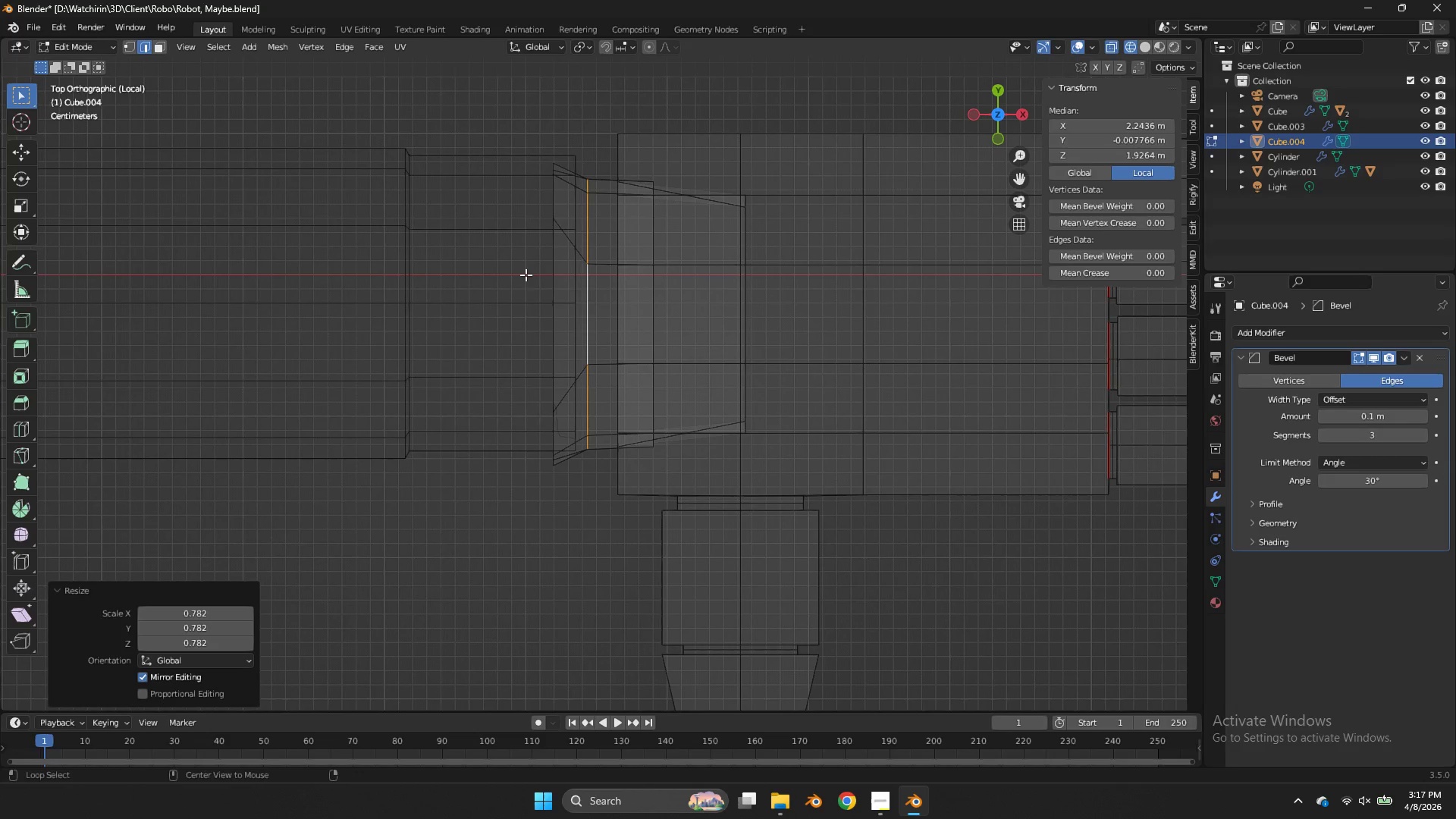 
hold_key(key=AltLeft, duration=0.77)
left_click([552, 288])
 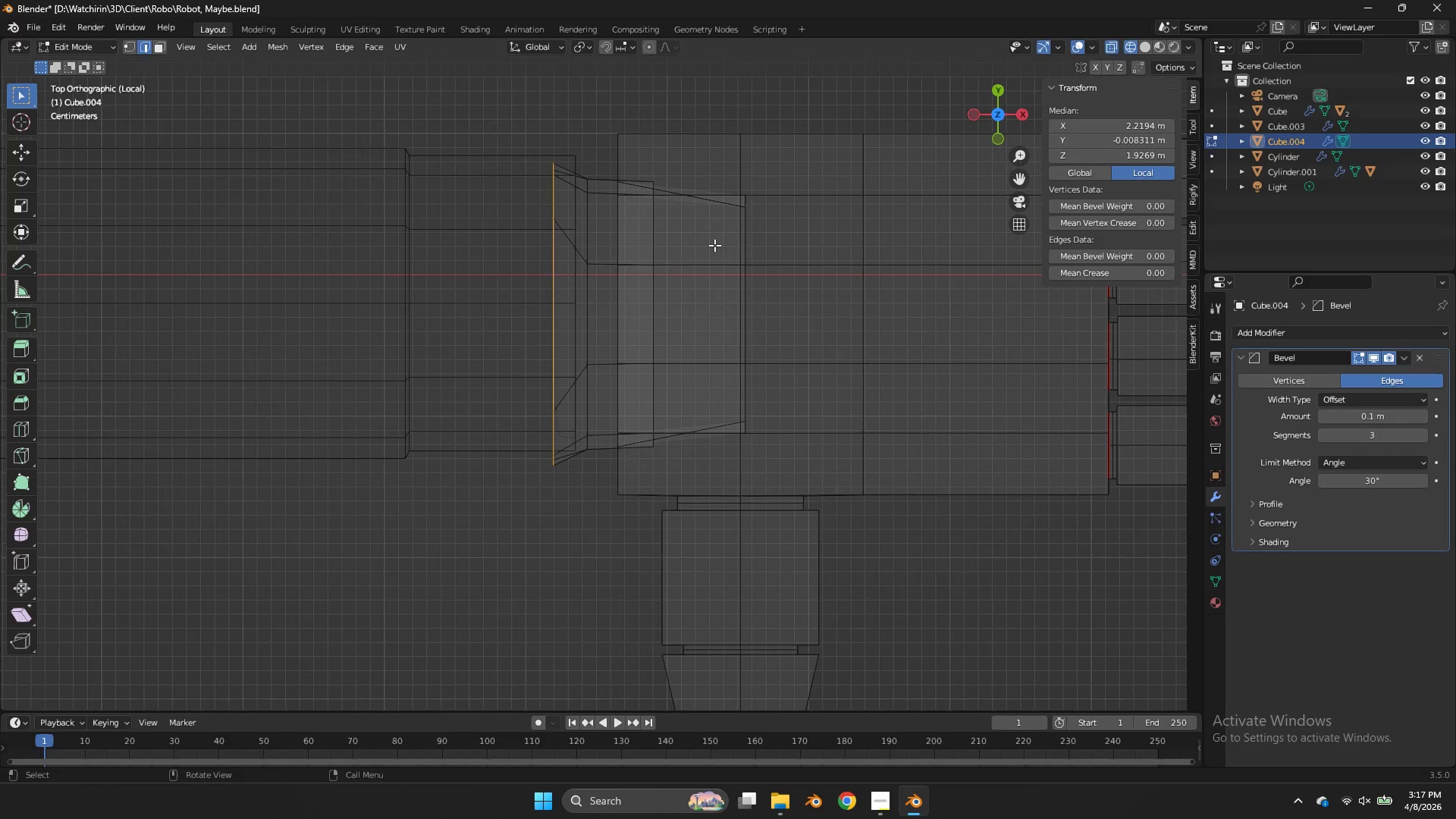 
key(S)
 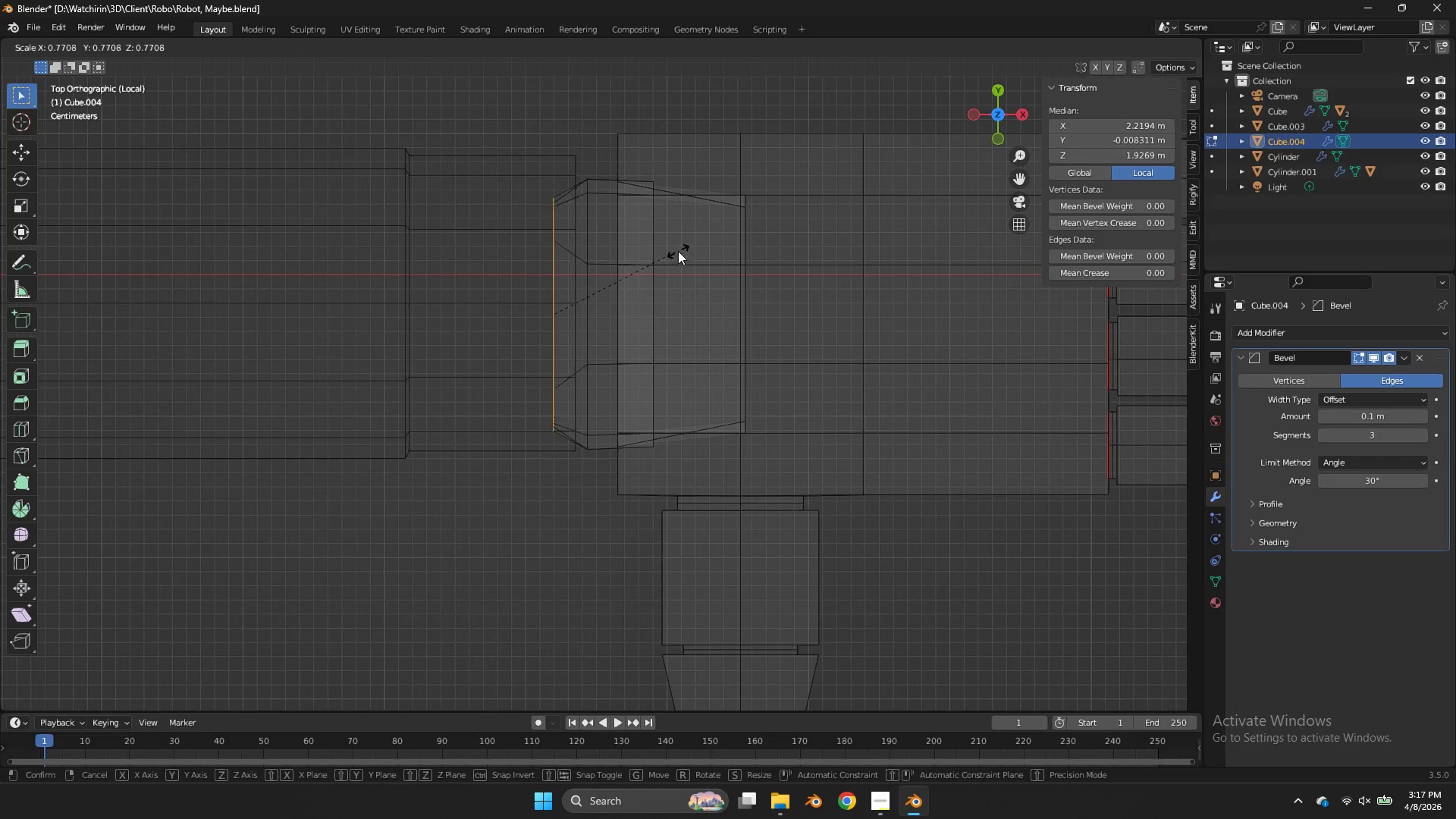 
left_click([686, 246])
 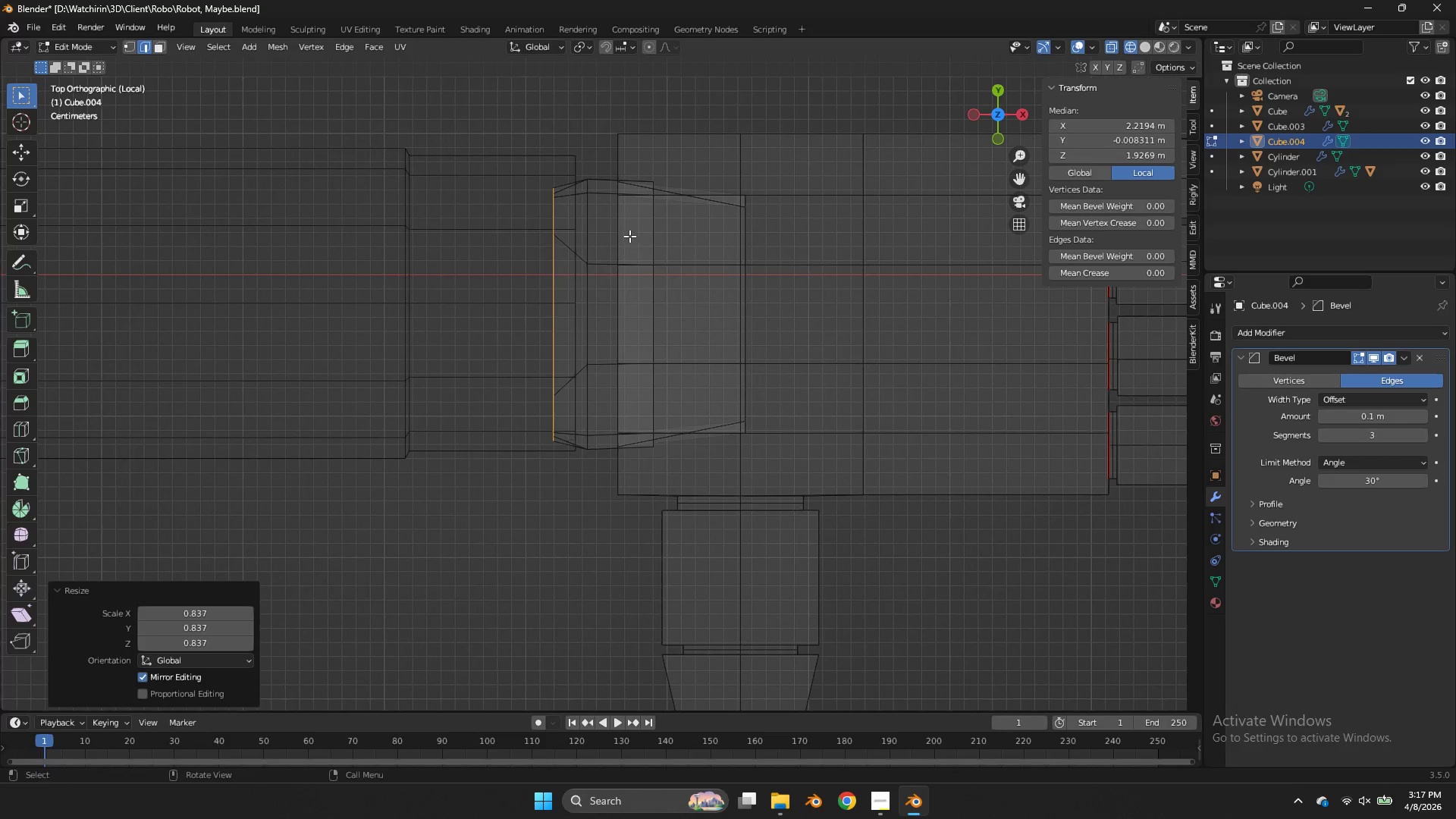 
scroll: coordinate [635, 233], scroll_direction: down, amount: 4.0
 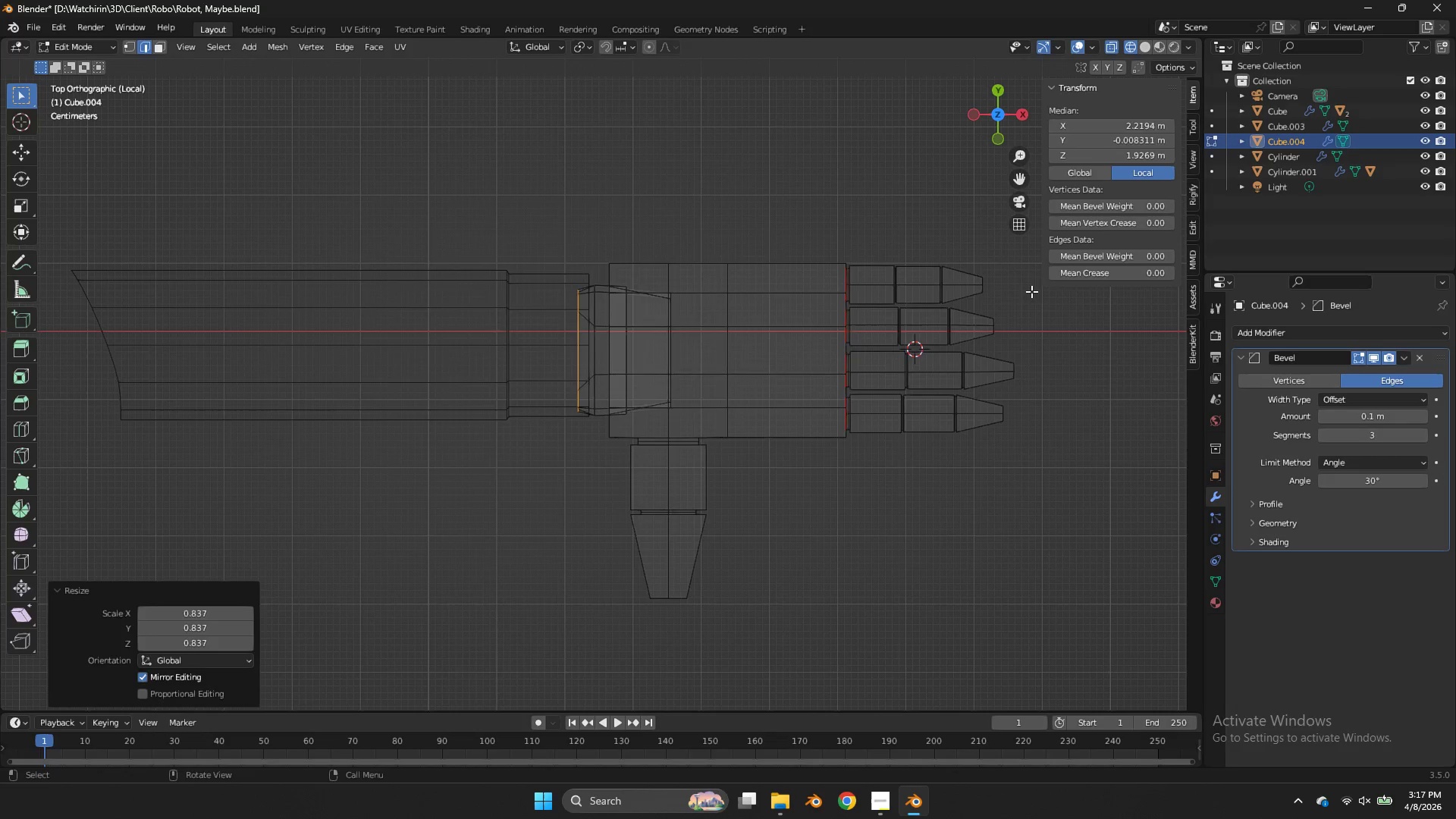 
type(agy)
 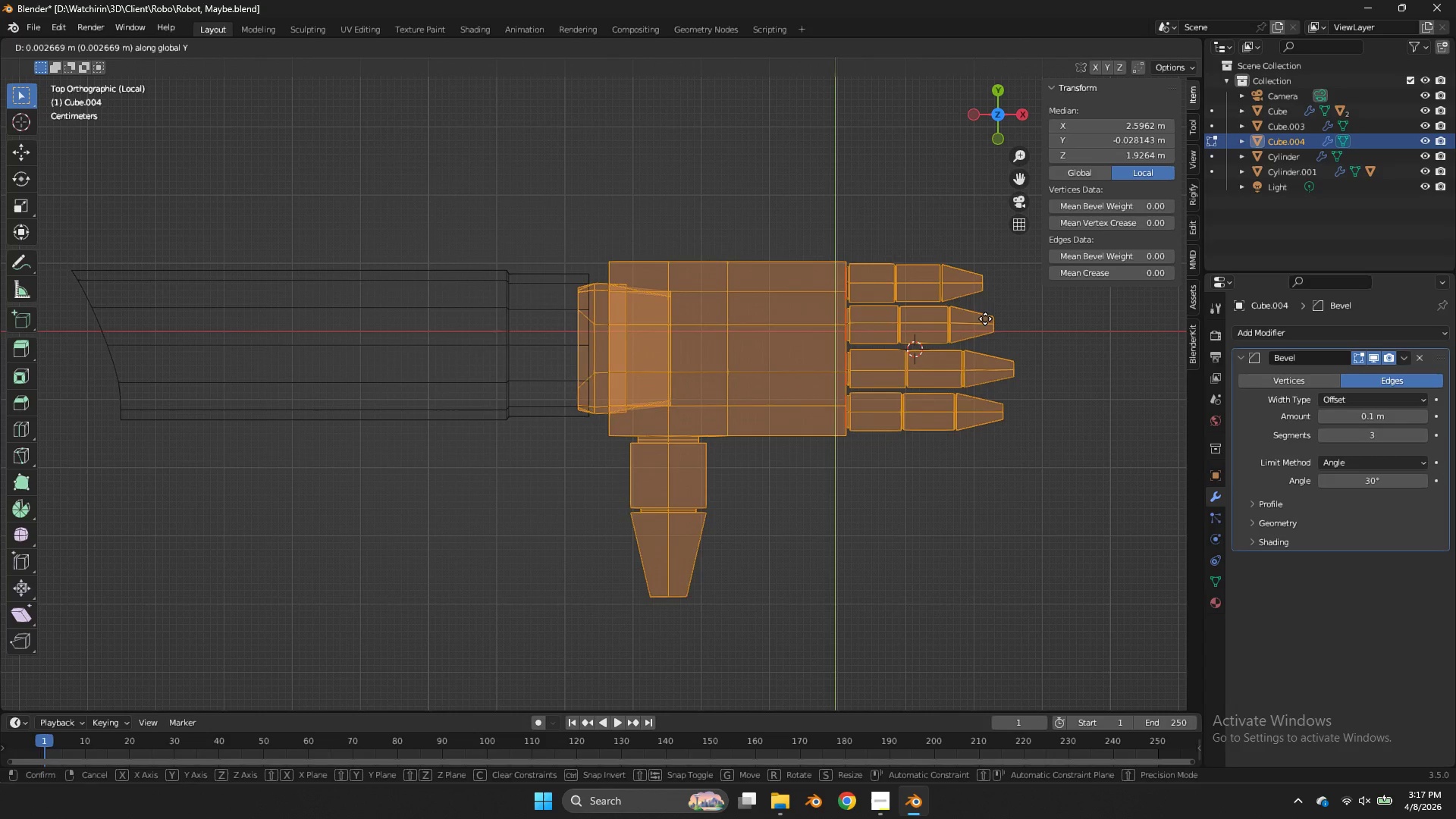 
hold_key(key=ShiftLeft, duration=0.72)
 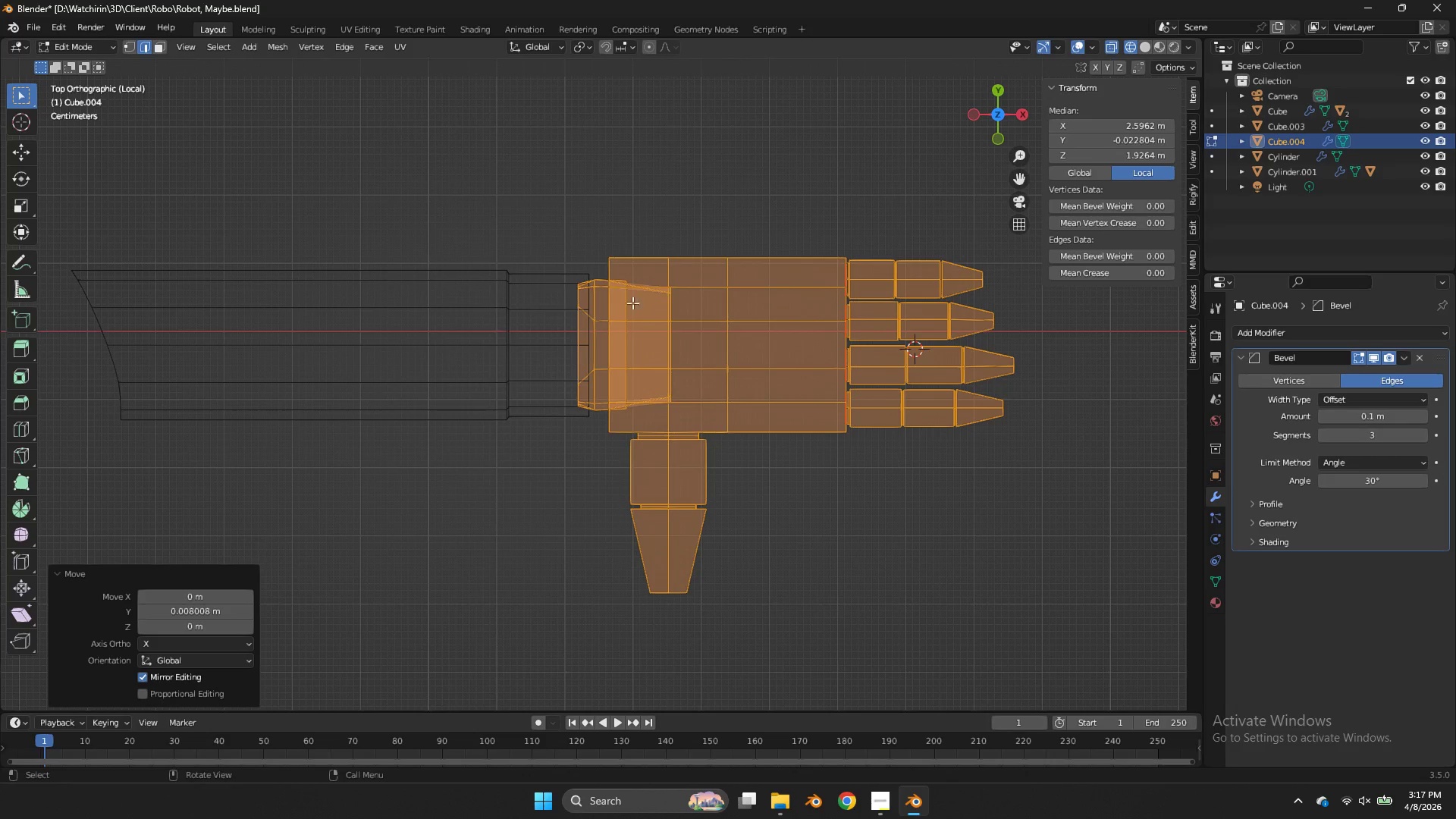 
hold_key(key=AltLeft, duration=1.41)
left_click([599, 331])
 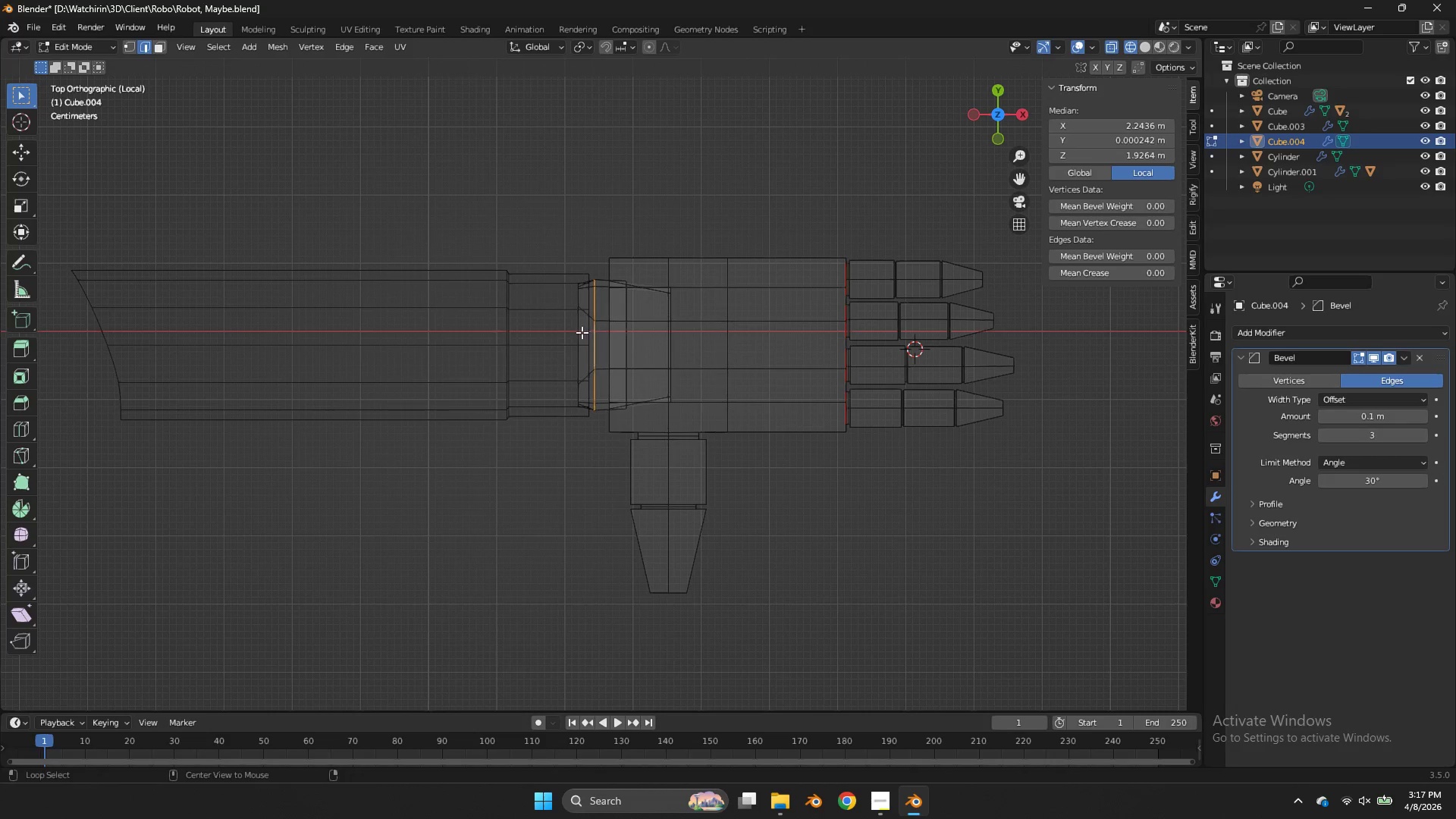 
left_click([582, 332])
 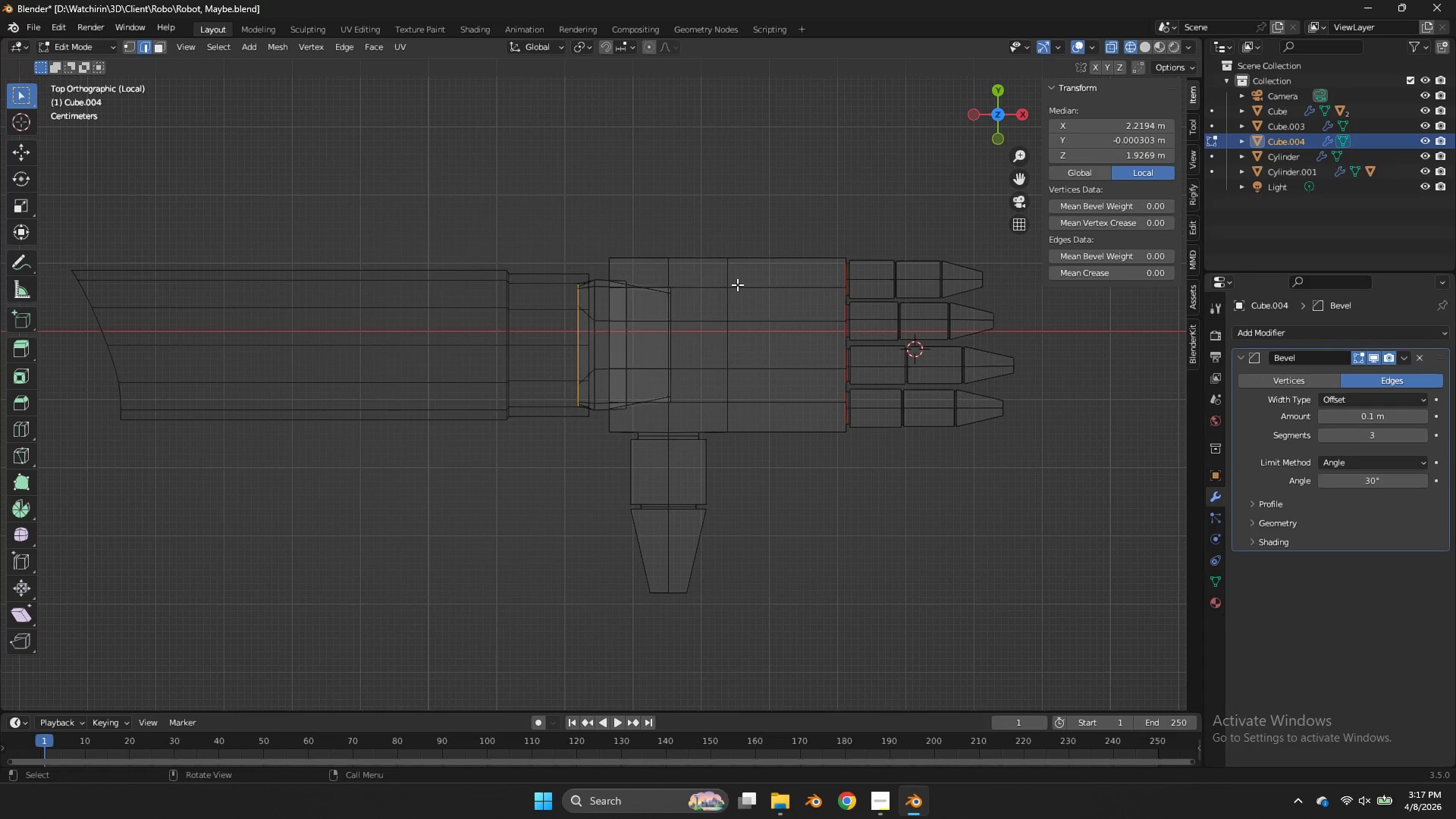 
key(S)
 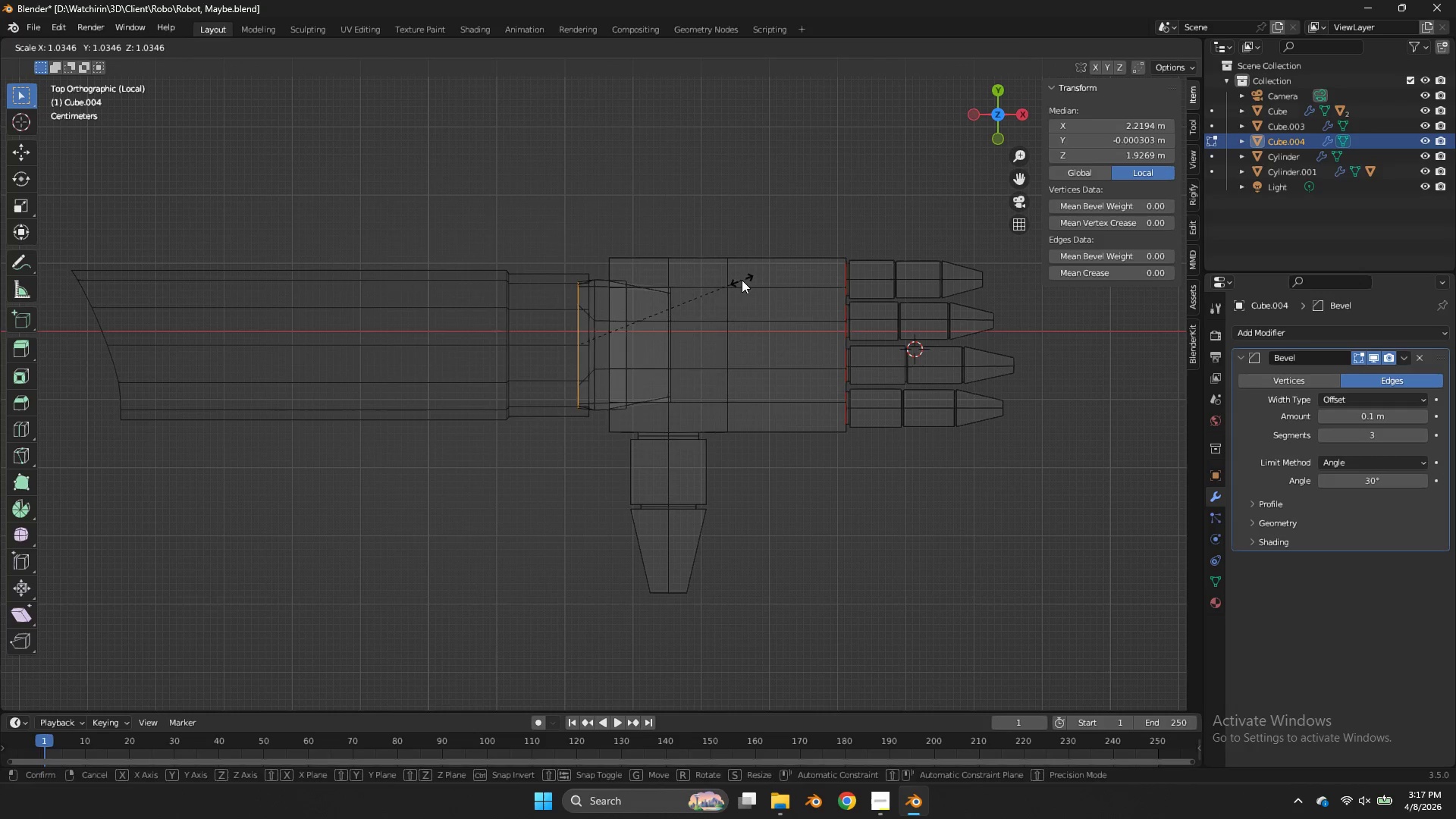 
left_click([742, 280])
 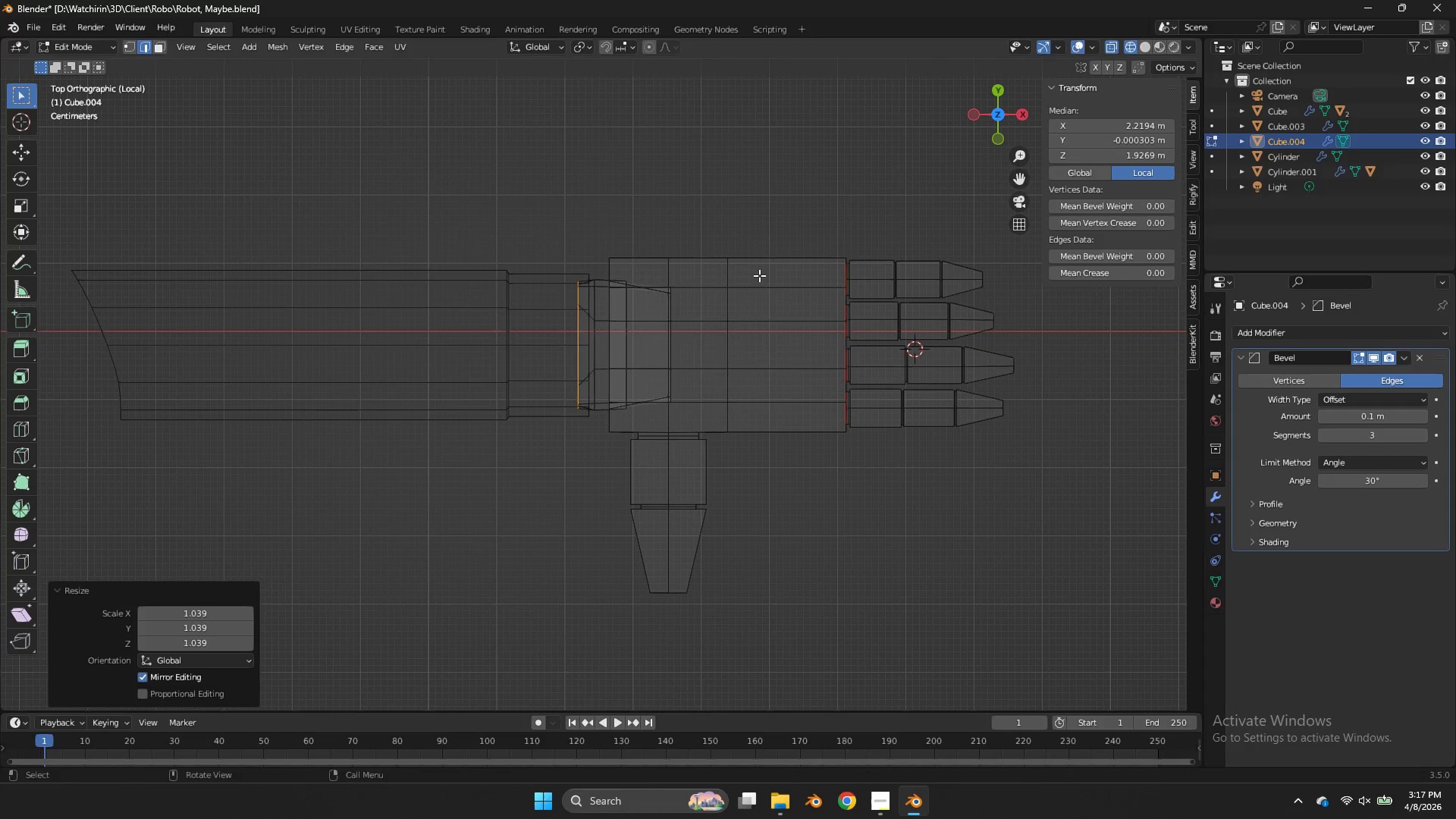 
key(S)
 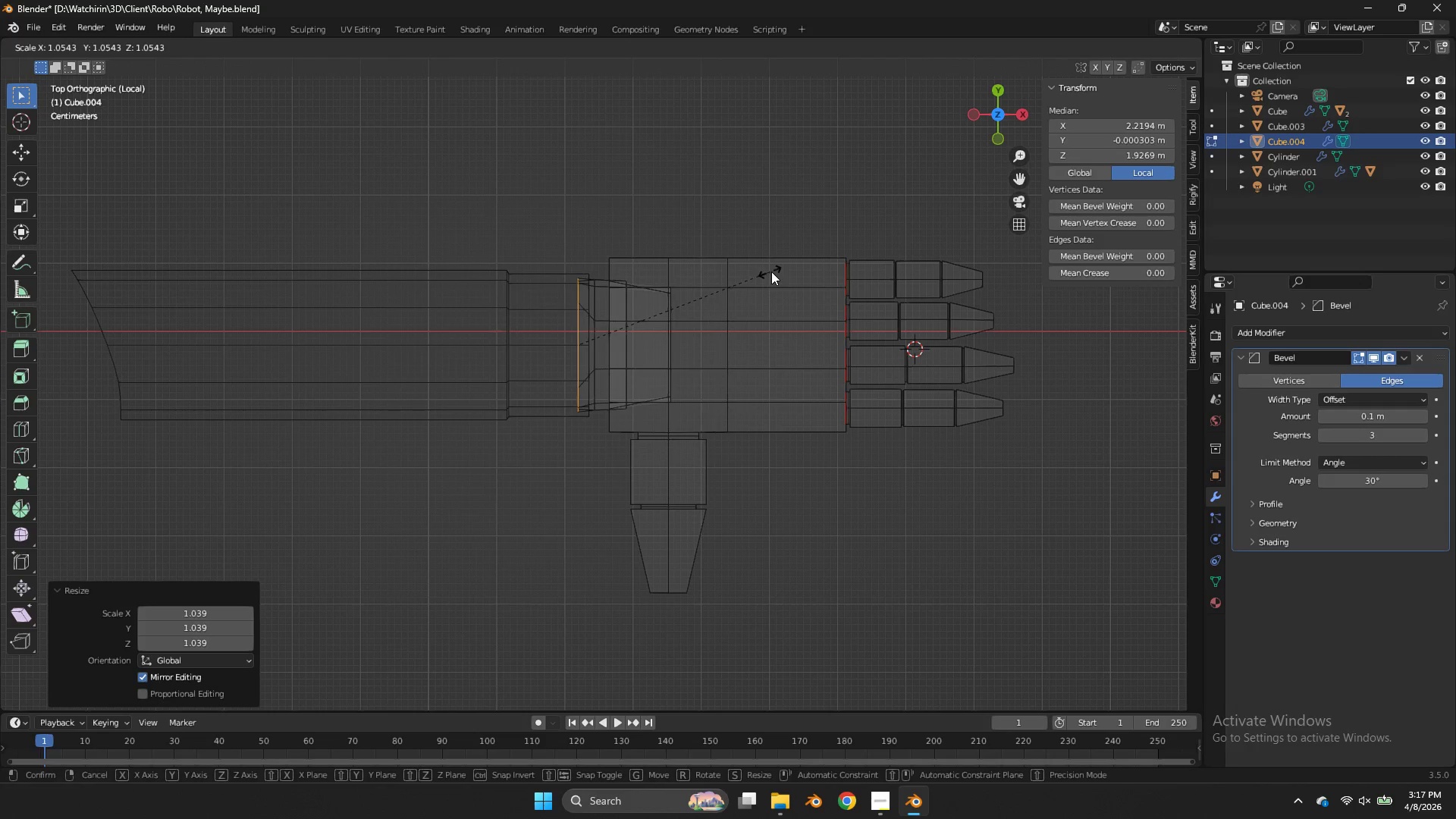 
left_click([773, 271])
 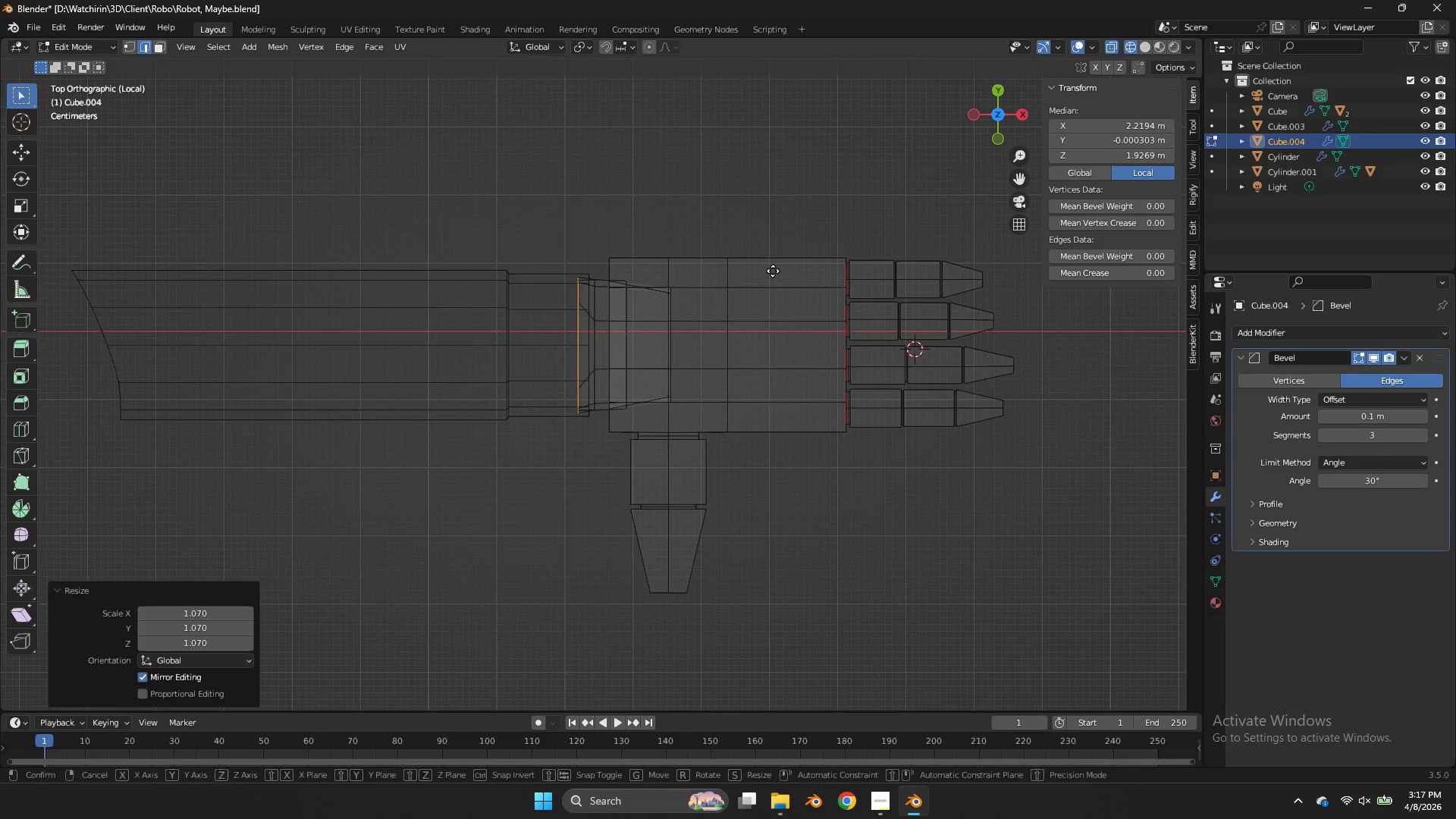 
type(gx)
 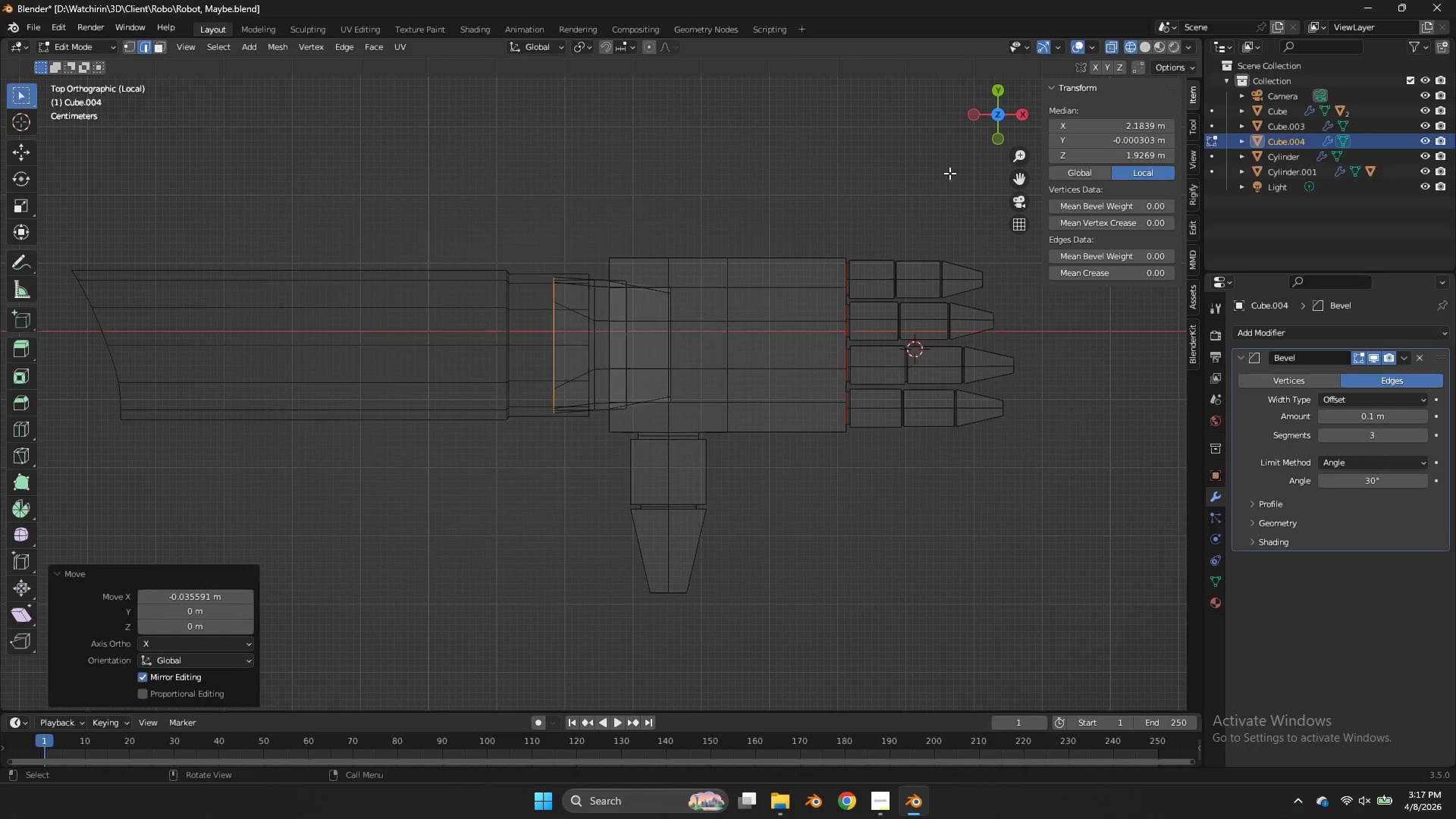 
left_click_drag(start_coordinate=[965, 127], to_coordinate=[1028, 59])
 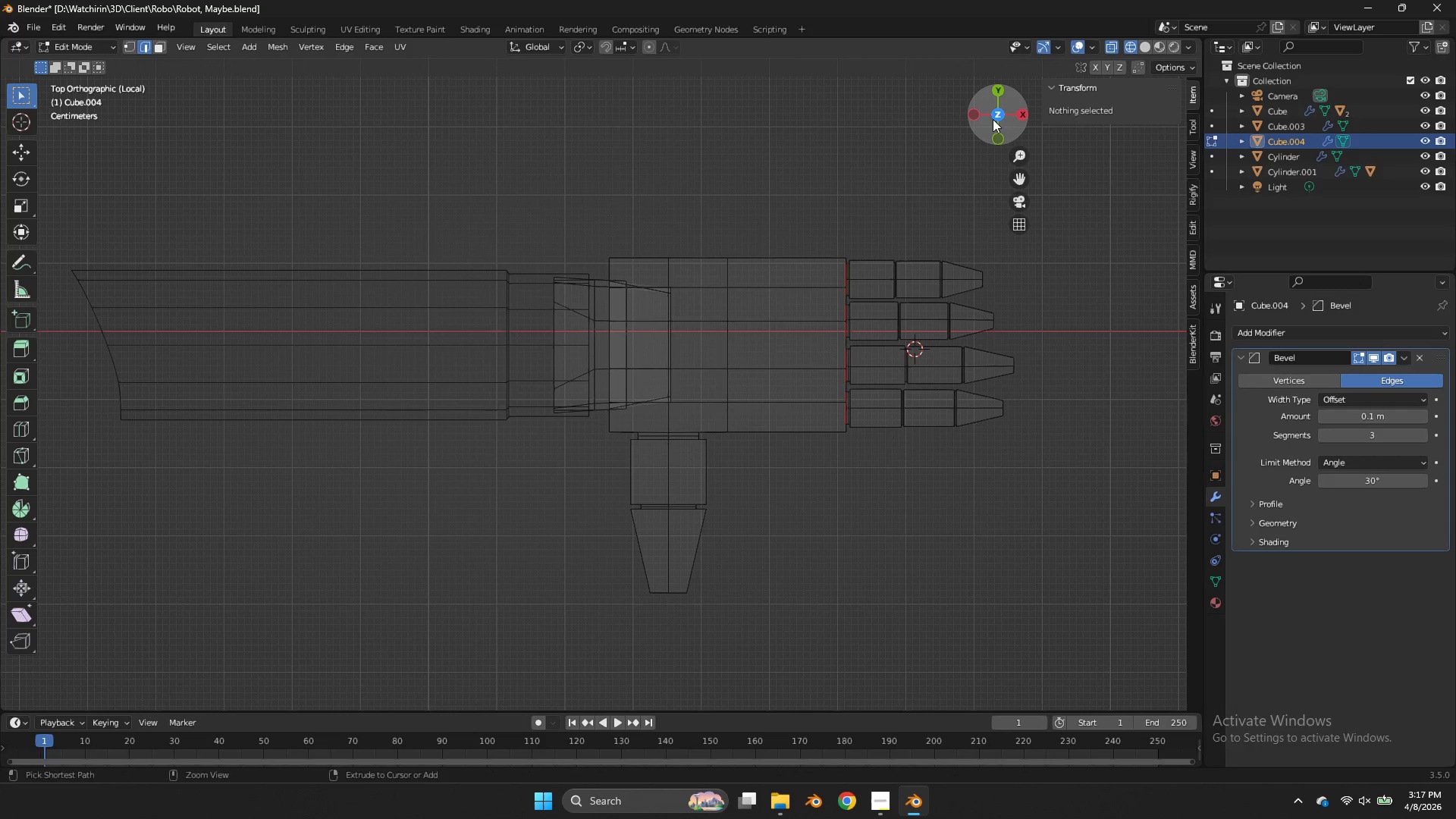 
key(Control+ControlLeft)
 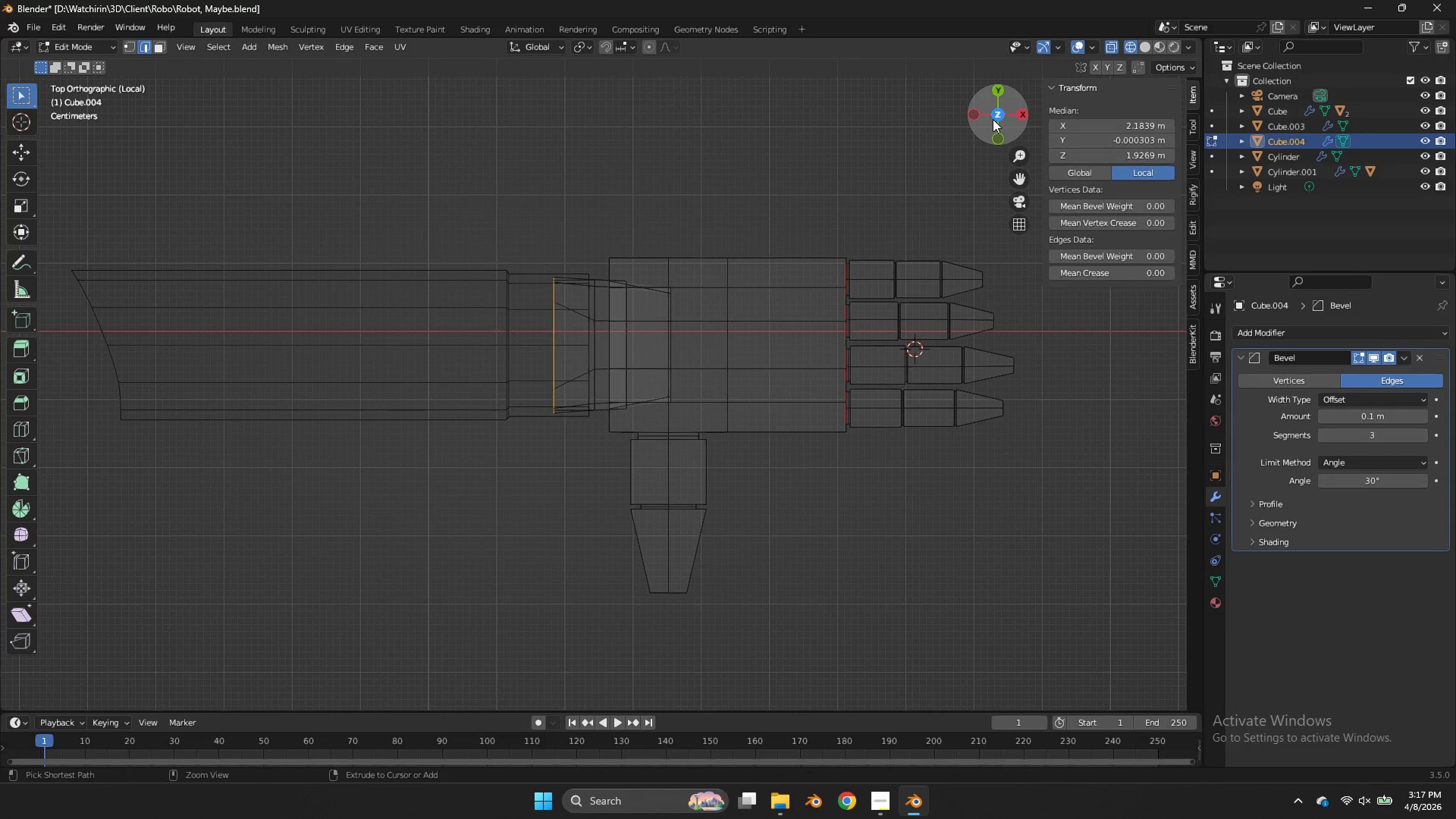 
key(Control+Z)
 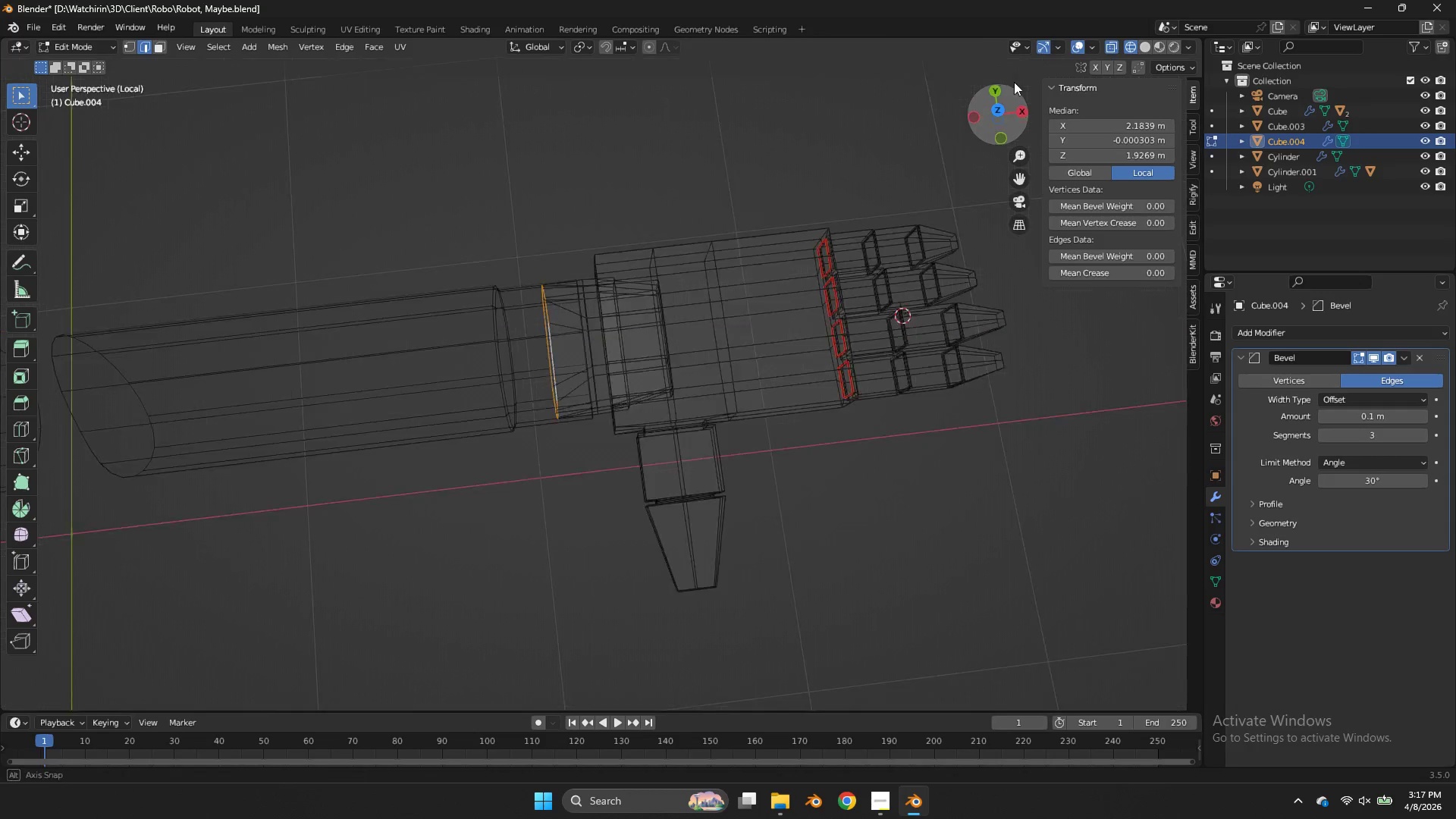 
left_click_drag(start_coordinate=[993, 118], to_coordinate=[1089, 624])
 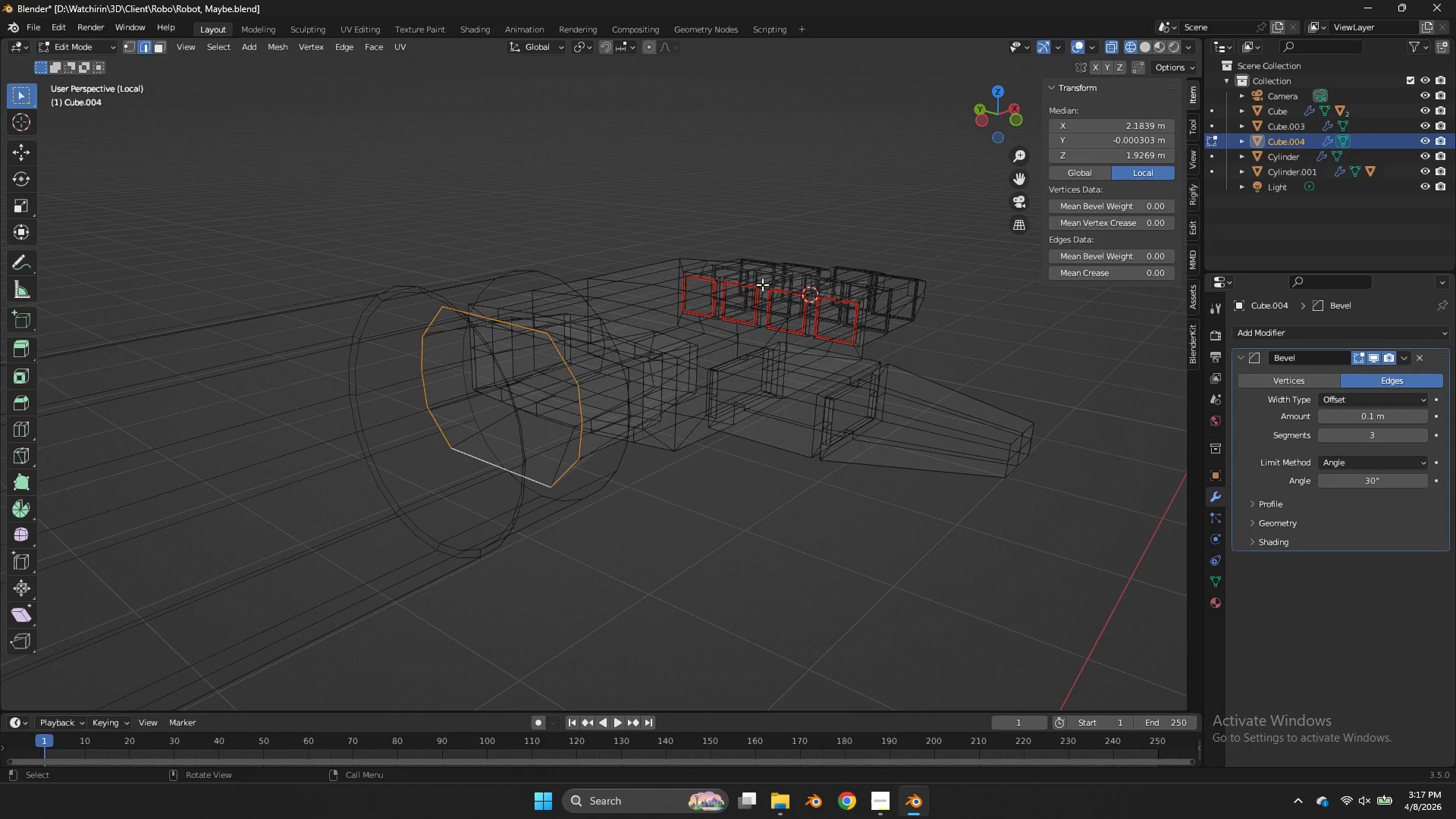 
hold_key(key=ShiftLeft, duration=0.81)
 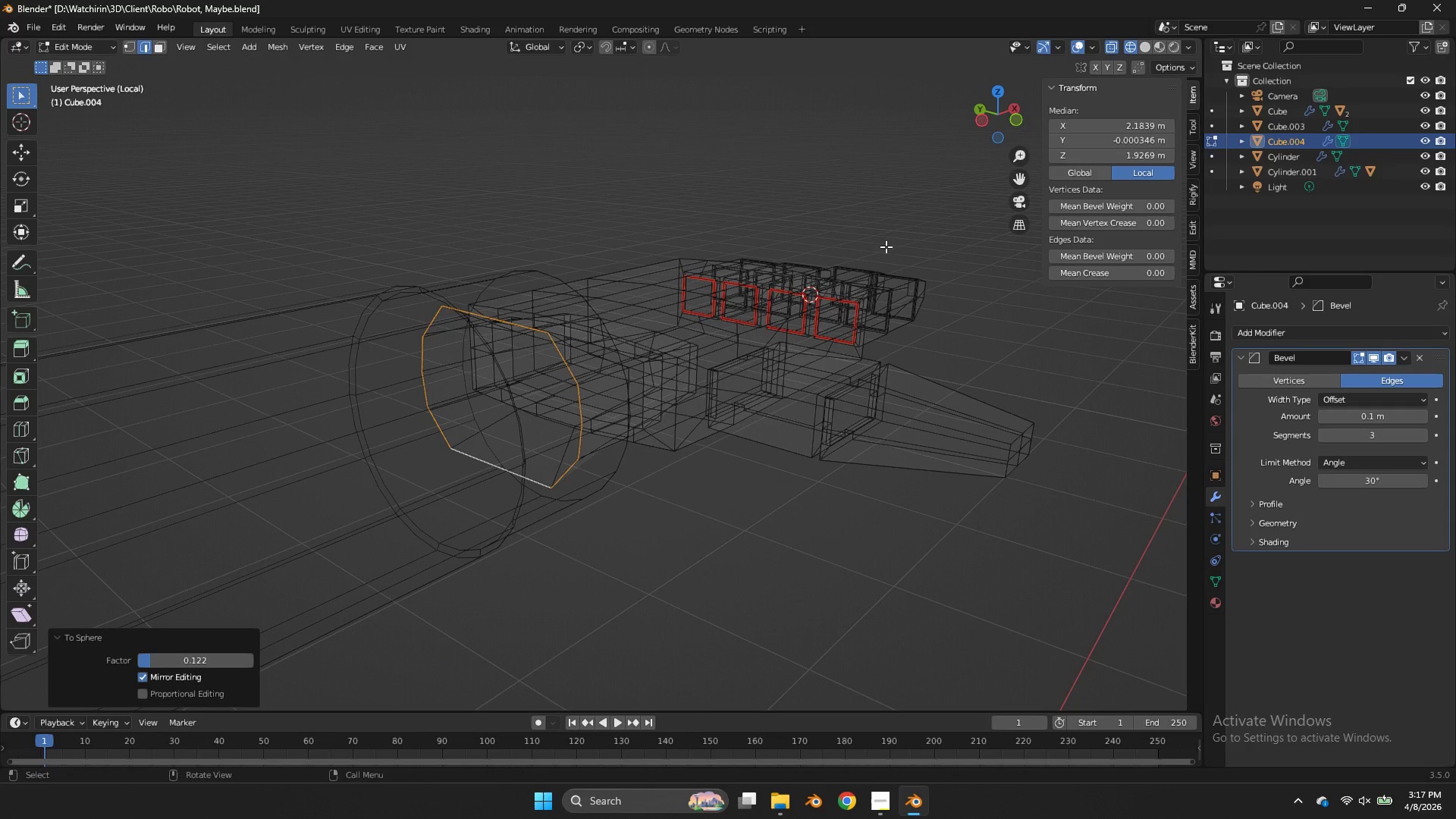 
hold_key(key=AltLeft, duration=0.64)
 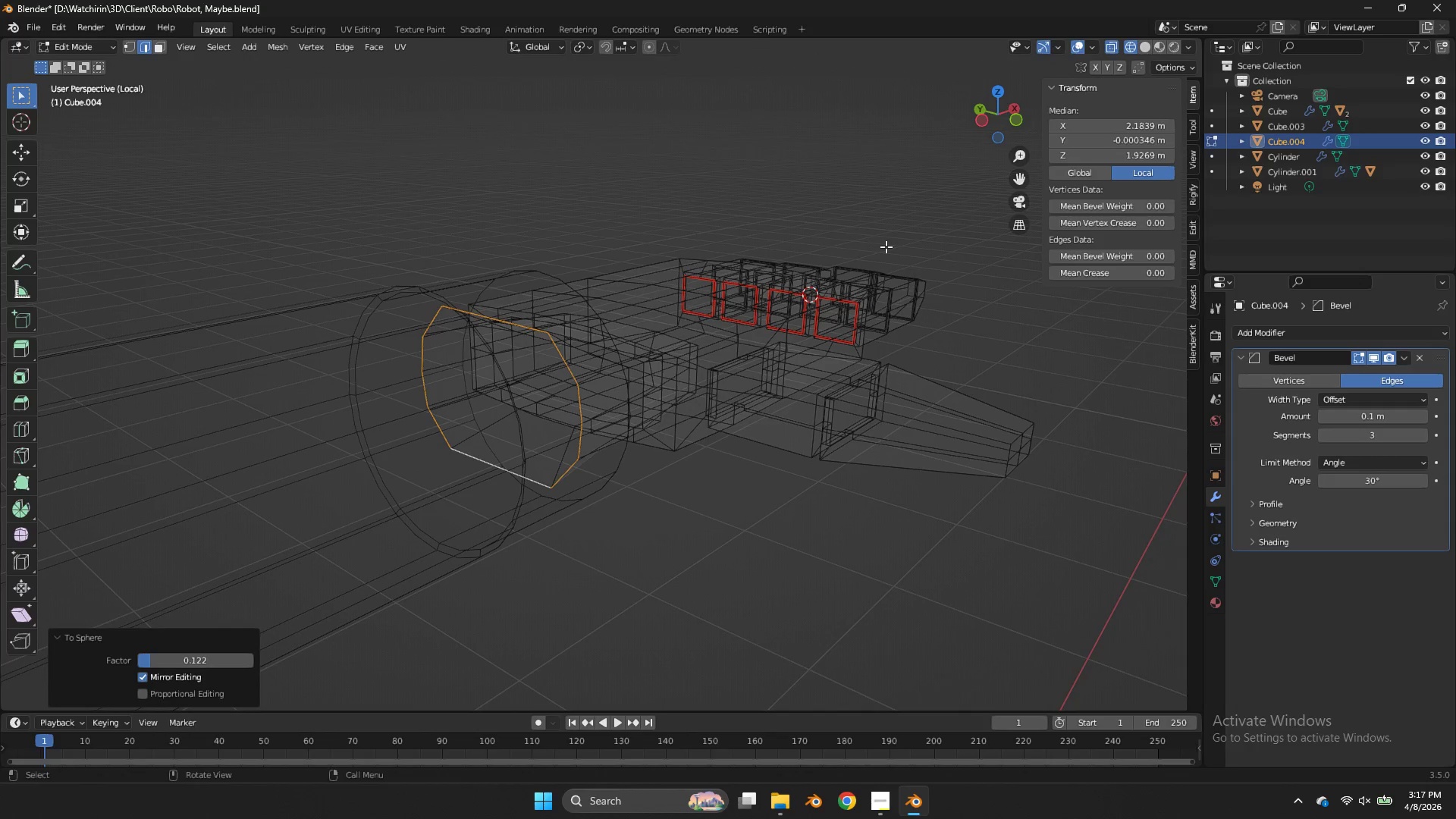 
hold_key(key=S, duration=0.31)
 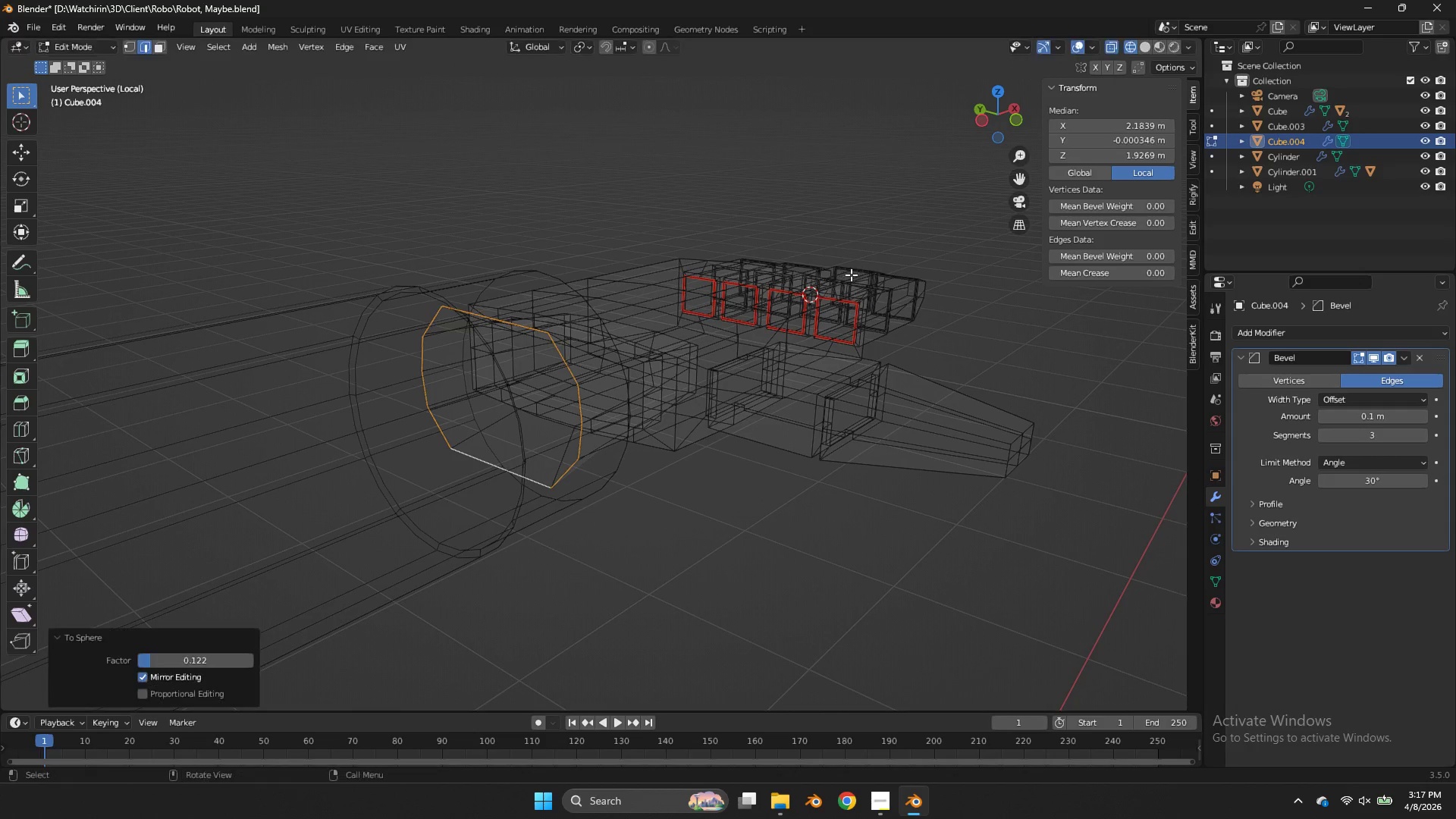 
scroll: coordinate [762, 284], scroll_direction: up, amount: 3.0
 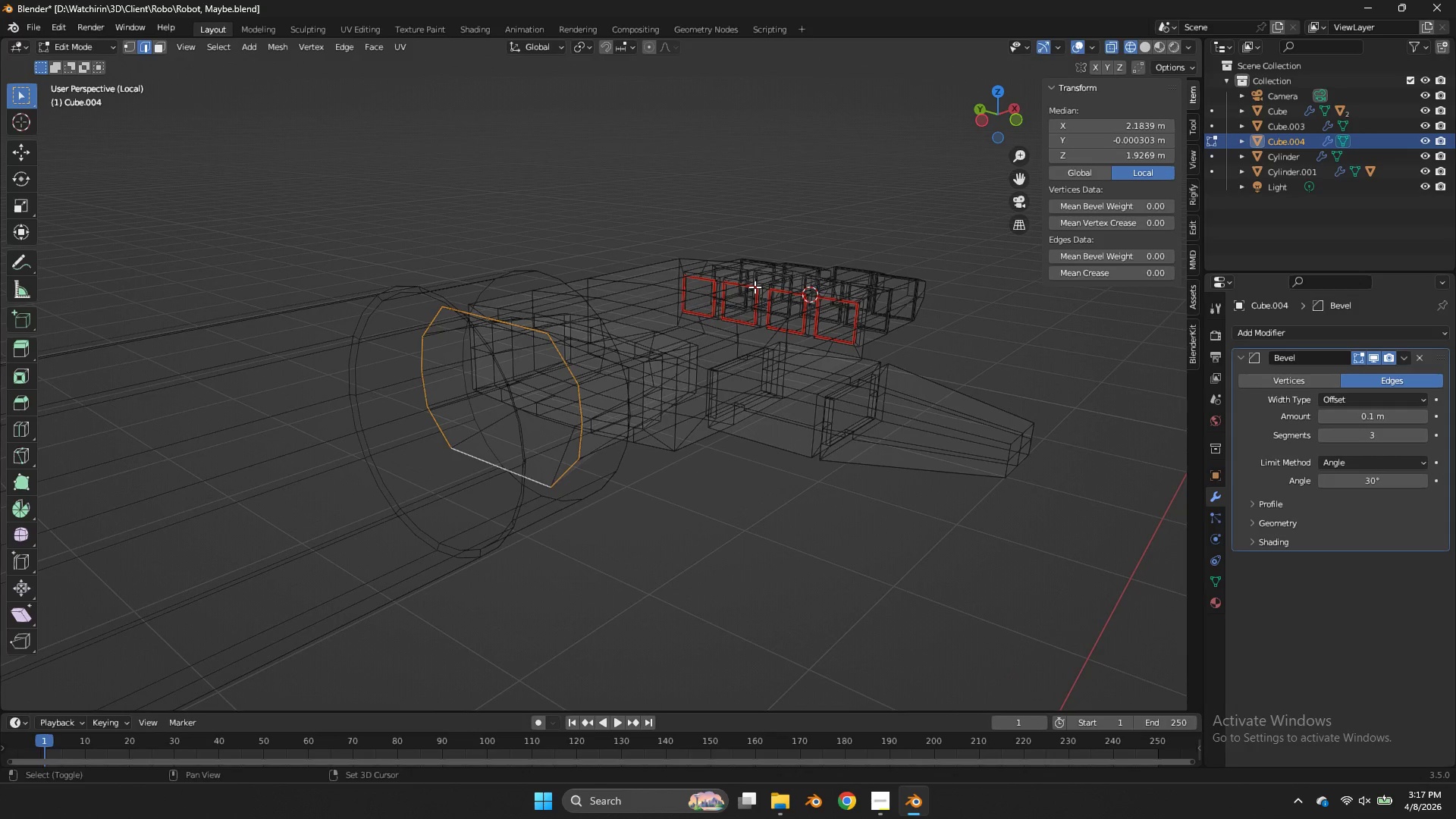 
left_click([851, 275])
 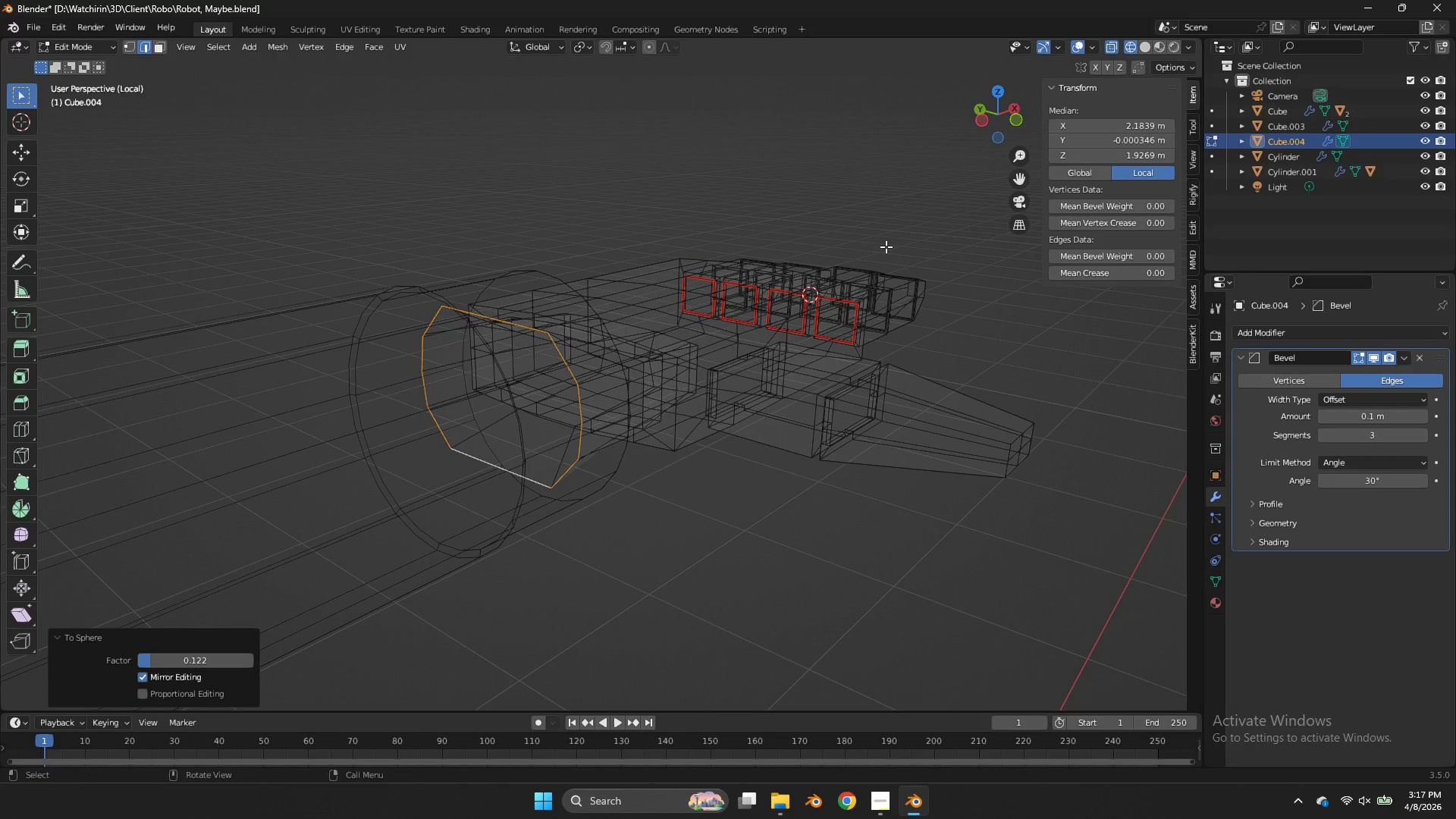 
type(sy)
 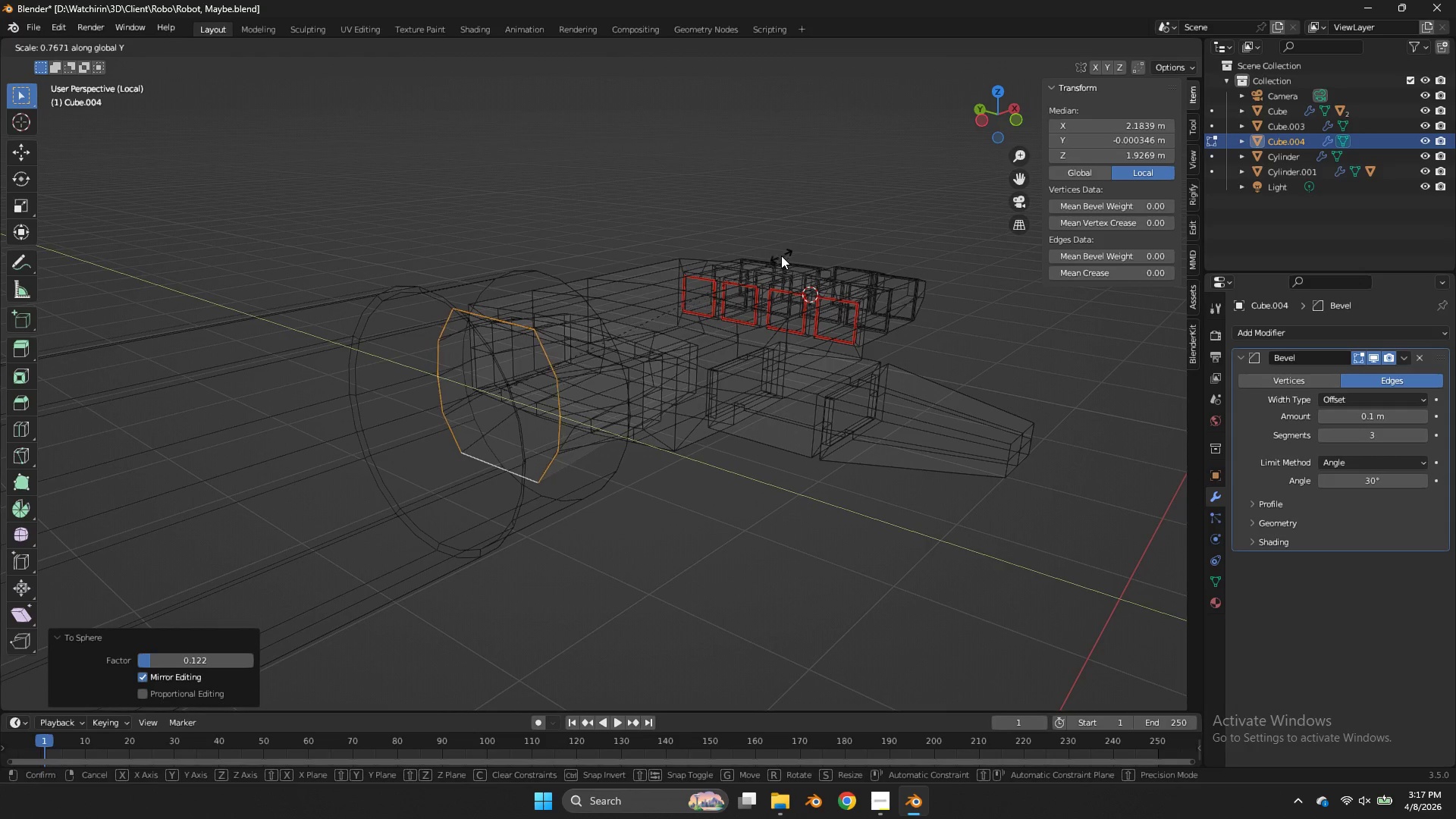 
left_click([758, 257])
 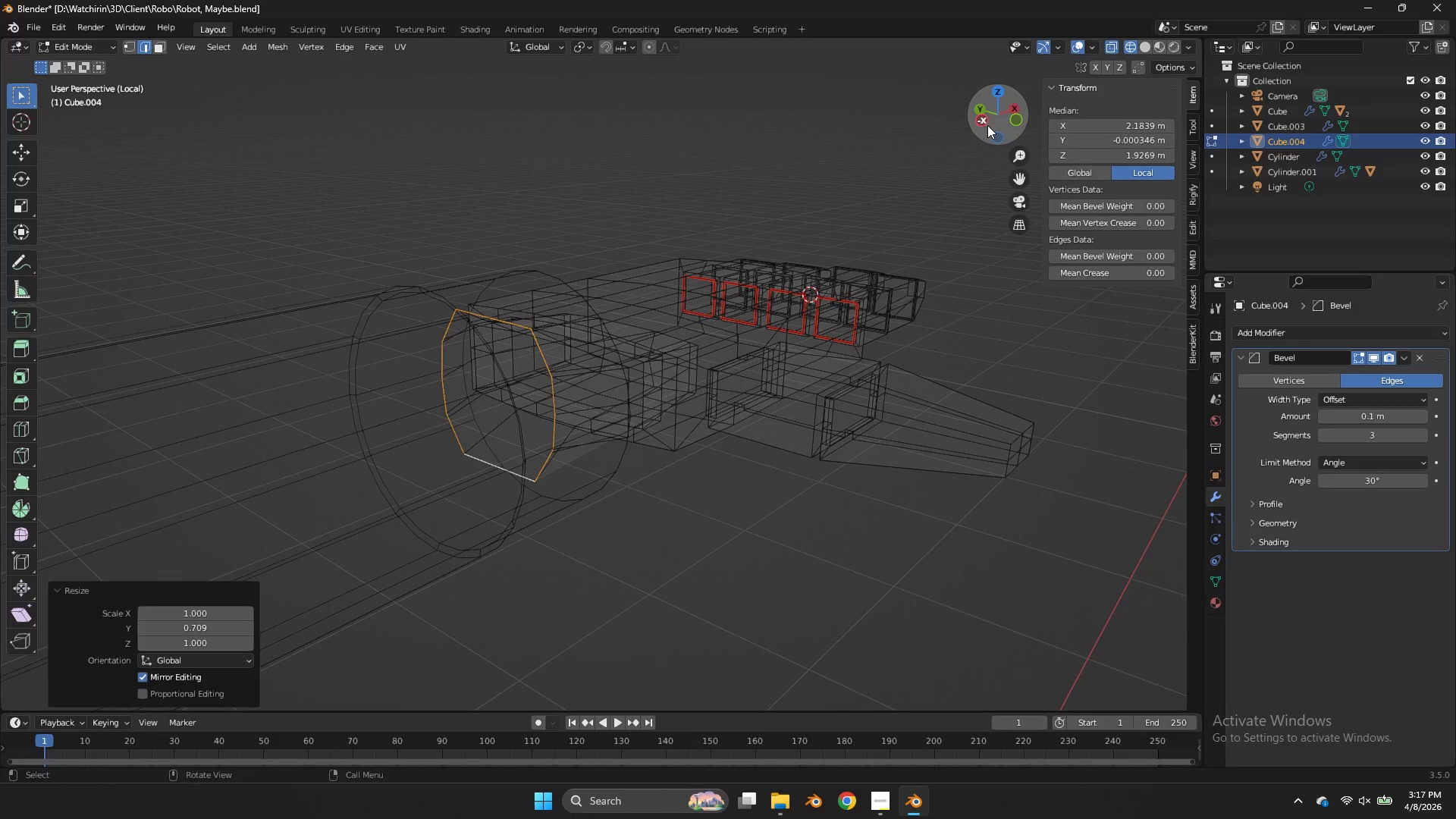 
left_click_drag(start_coordinate=[987, 125], to_coordinate=[879, 152])
 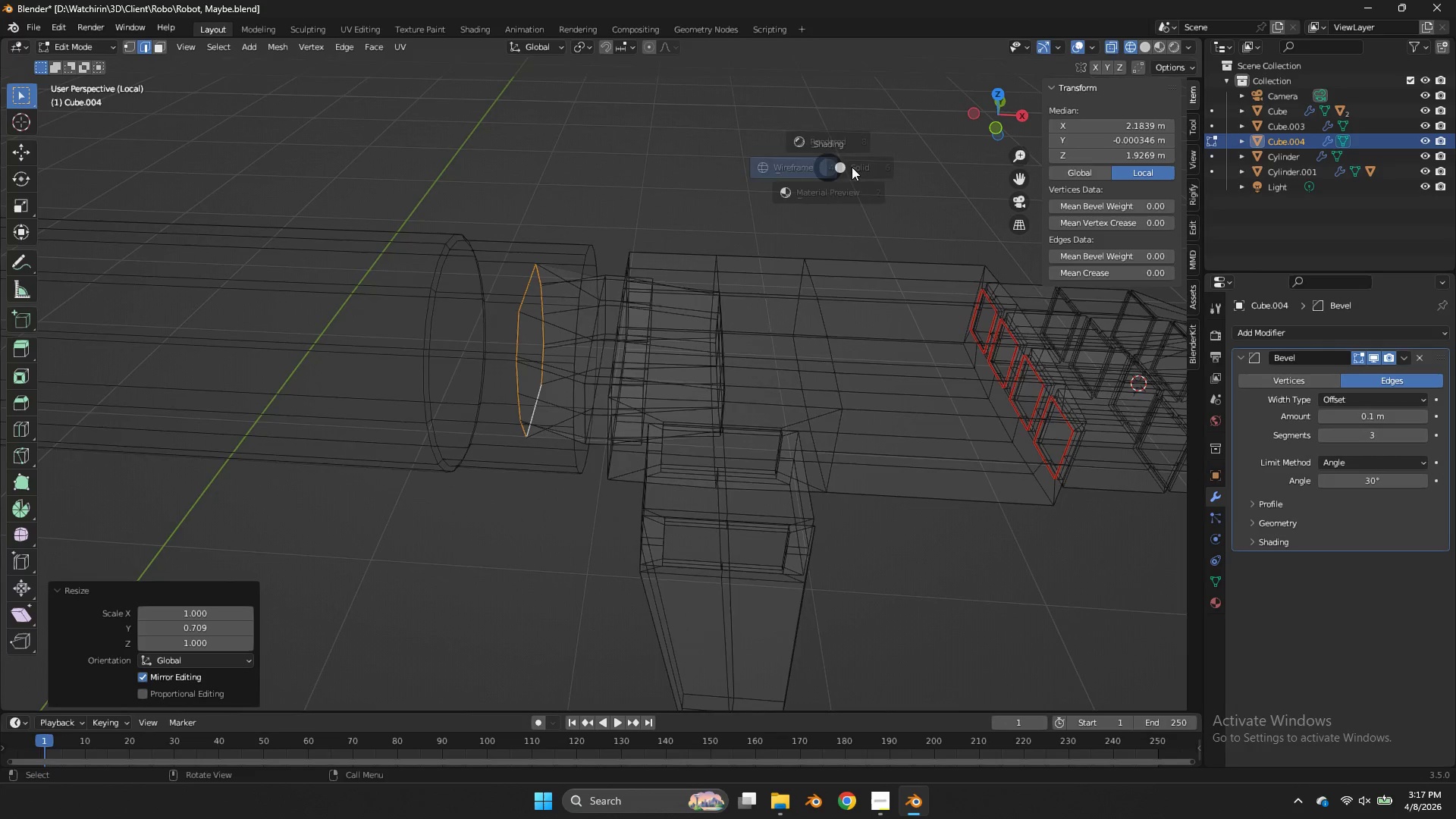 
key(Z)
 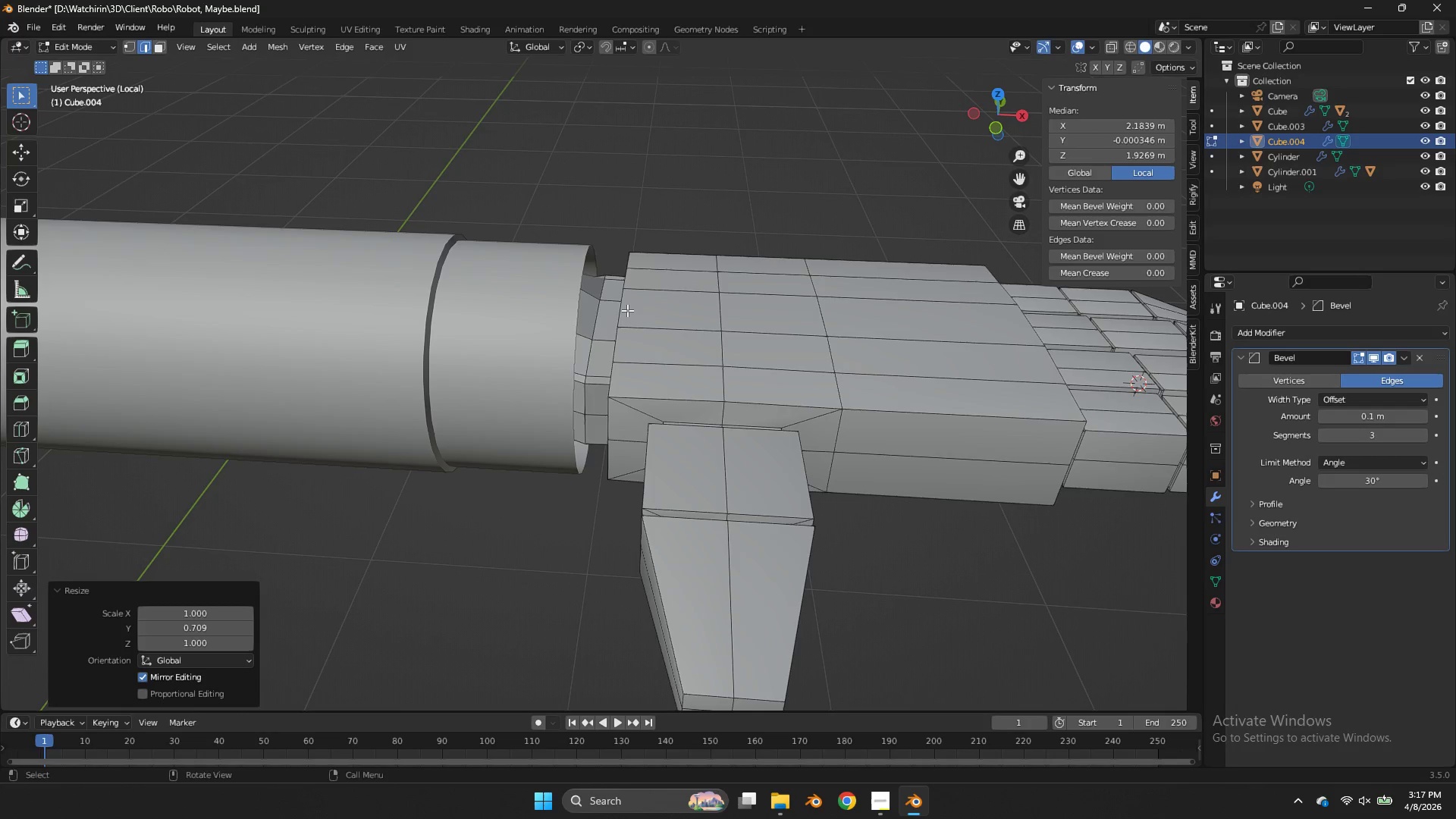 
hold_key(key=AltLeft, duration=0.67)
left_click([593, 319])
 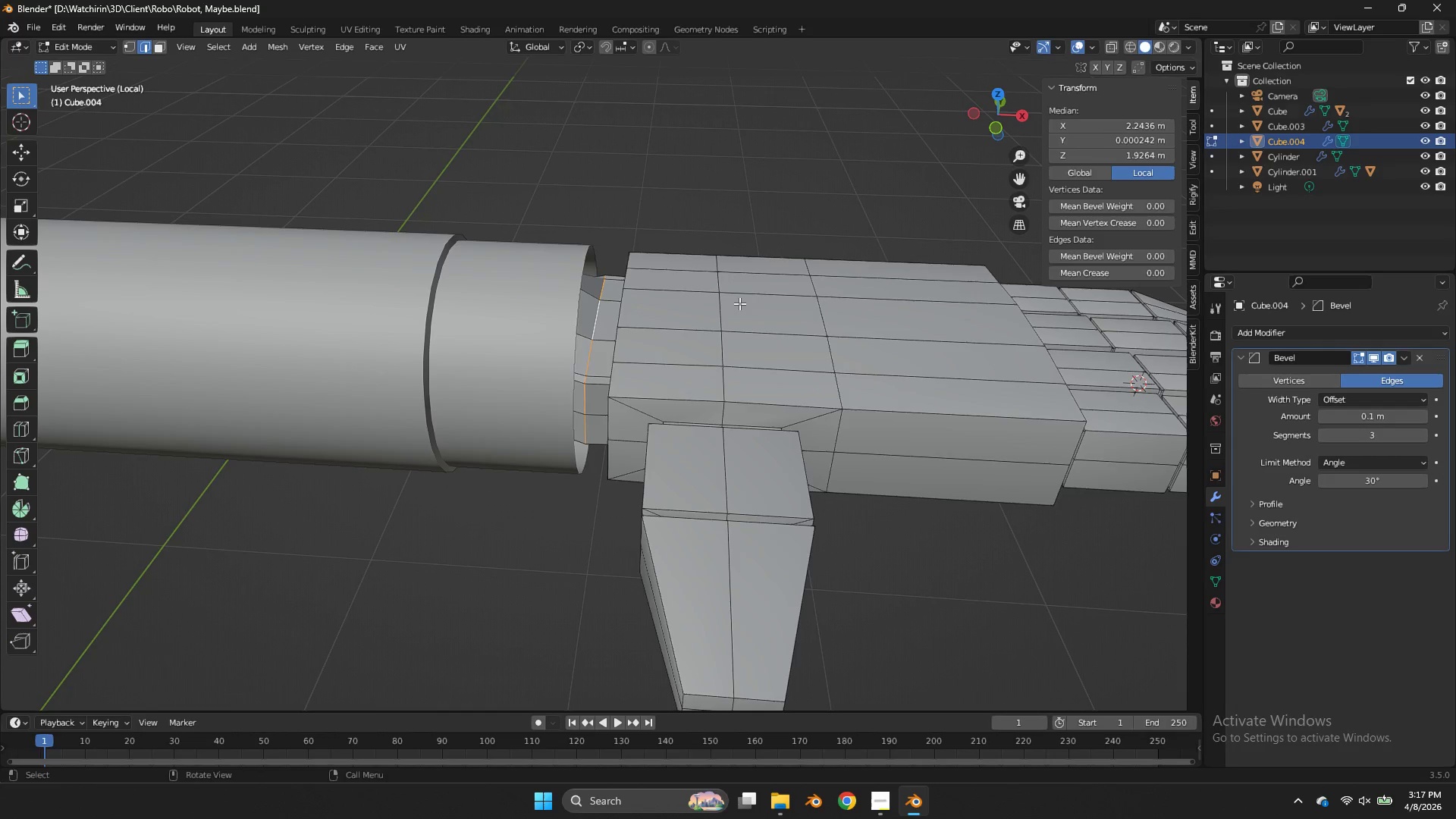 
hold_key(key=ShiftLeft, duration=1.22)
 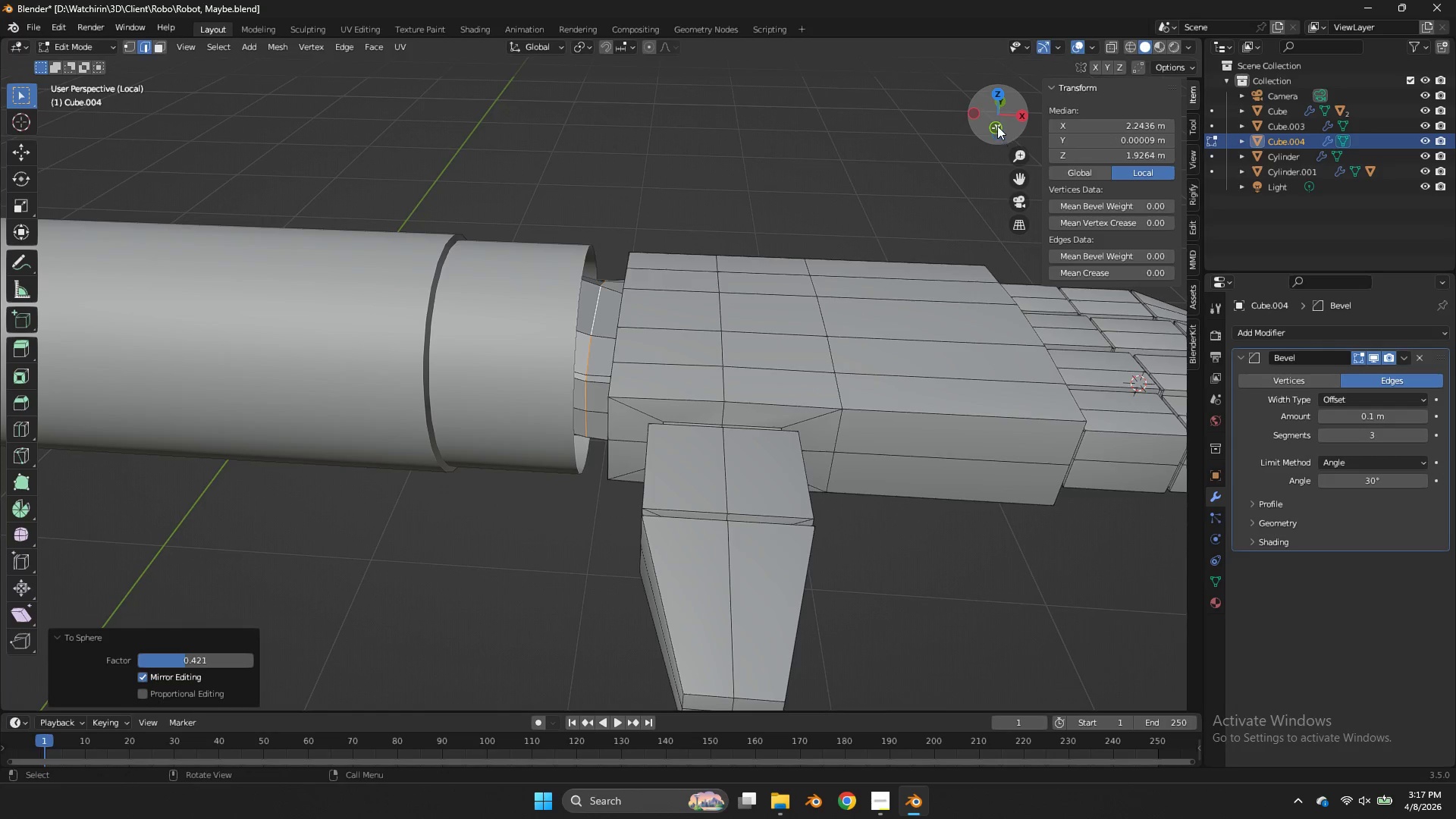 
hold_key(key=AltLeft, duration=1.14)
 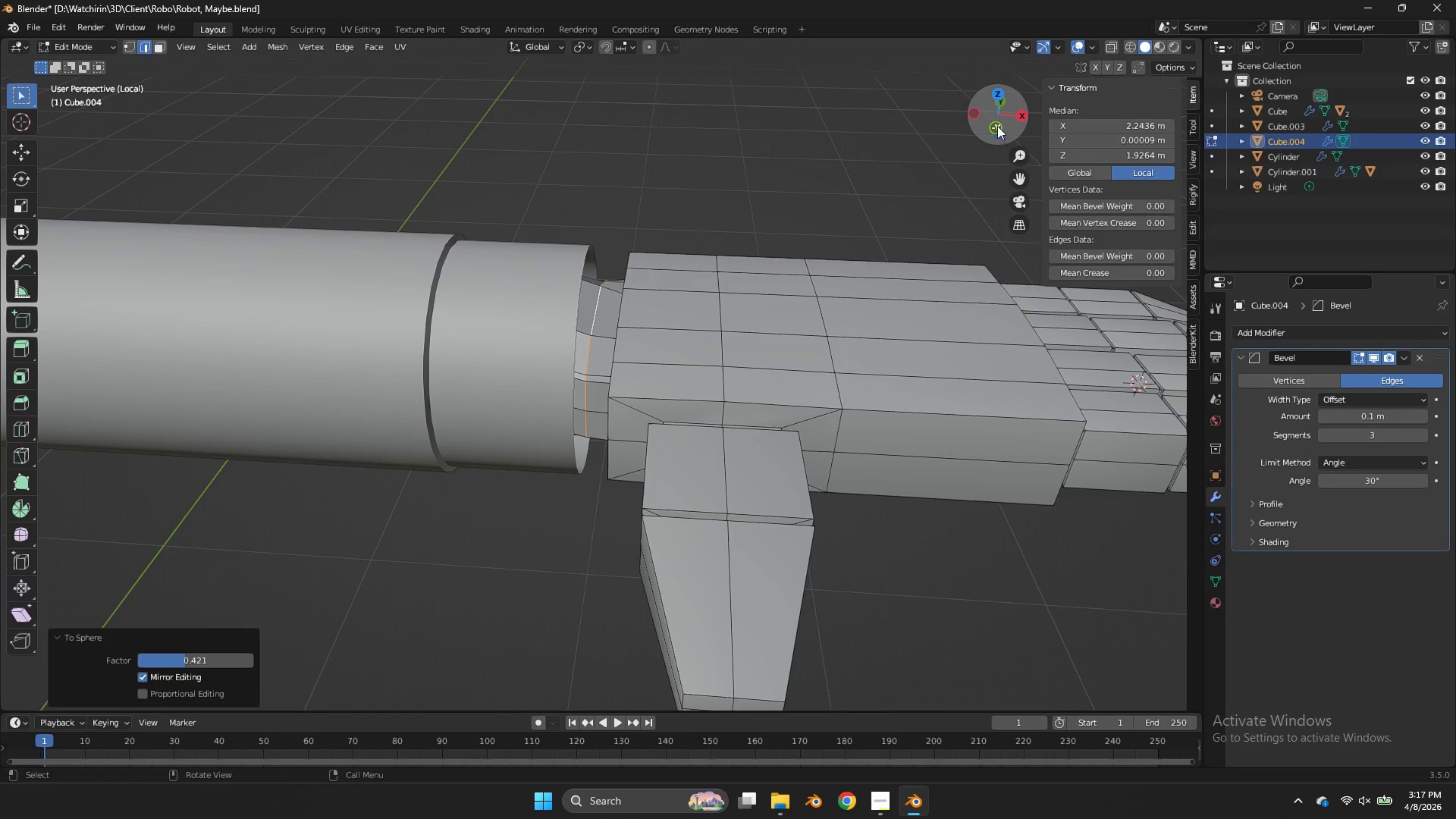 
hold_key(key=S, duration=1.05)
 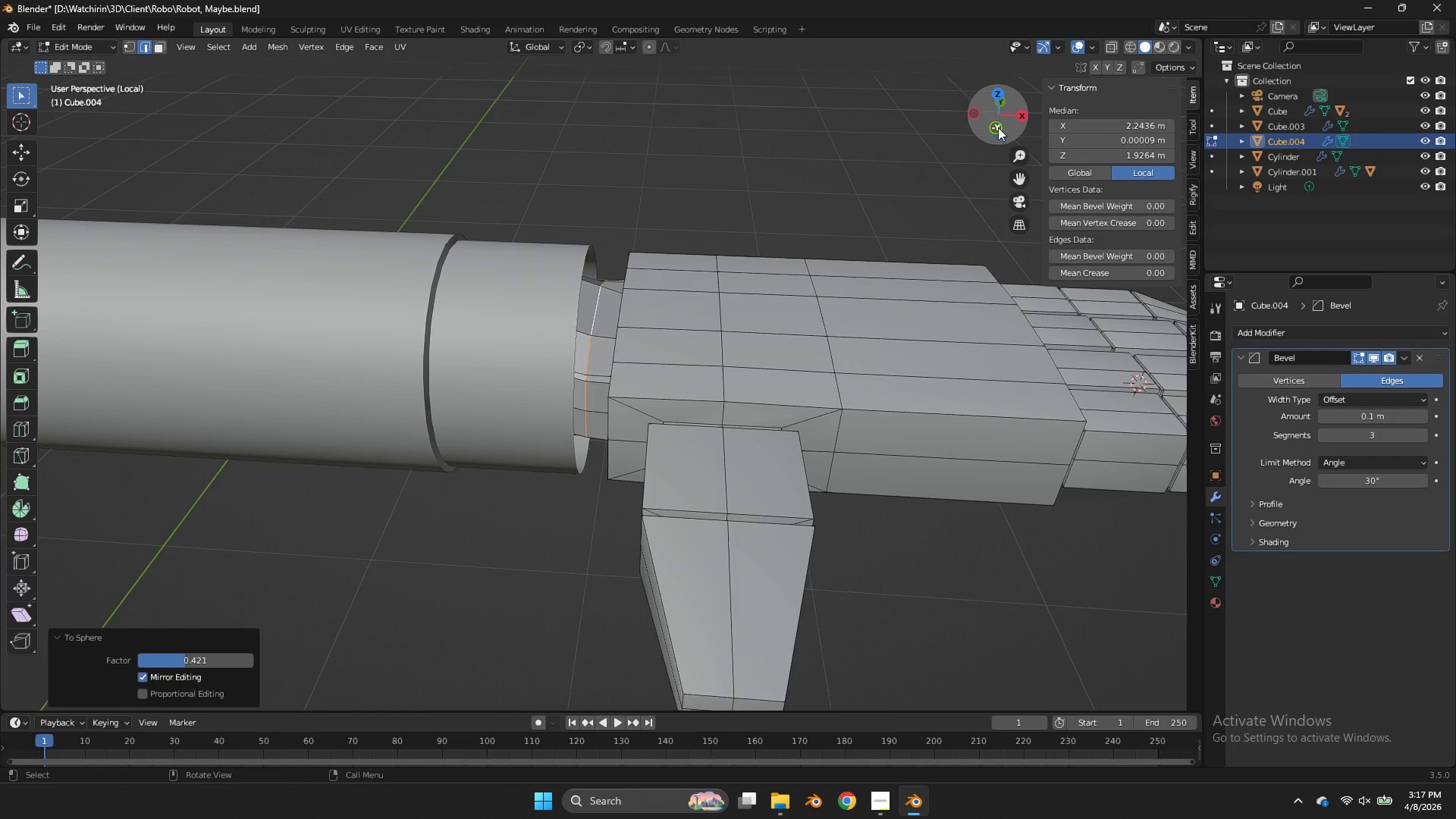 
left_click([996, 250])
 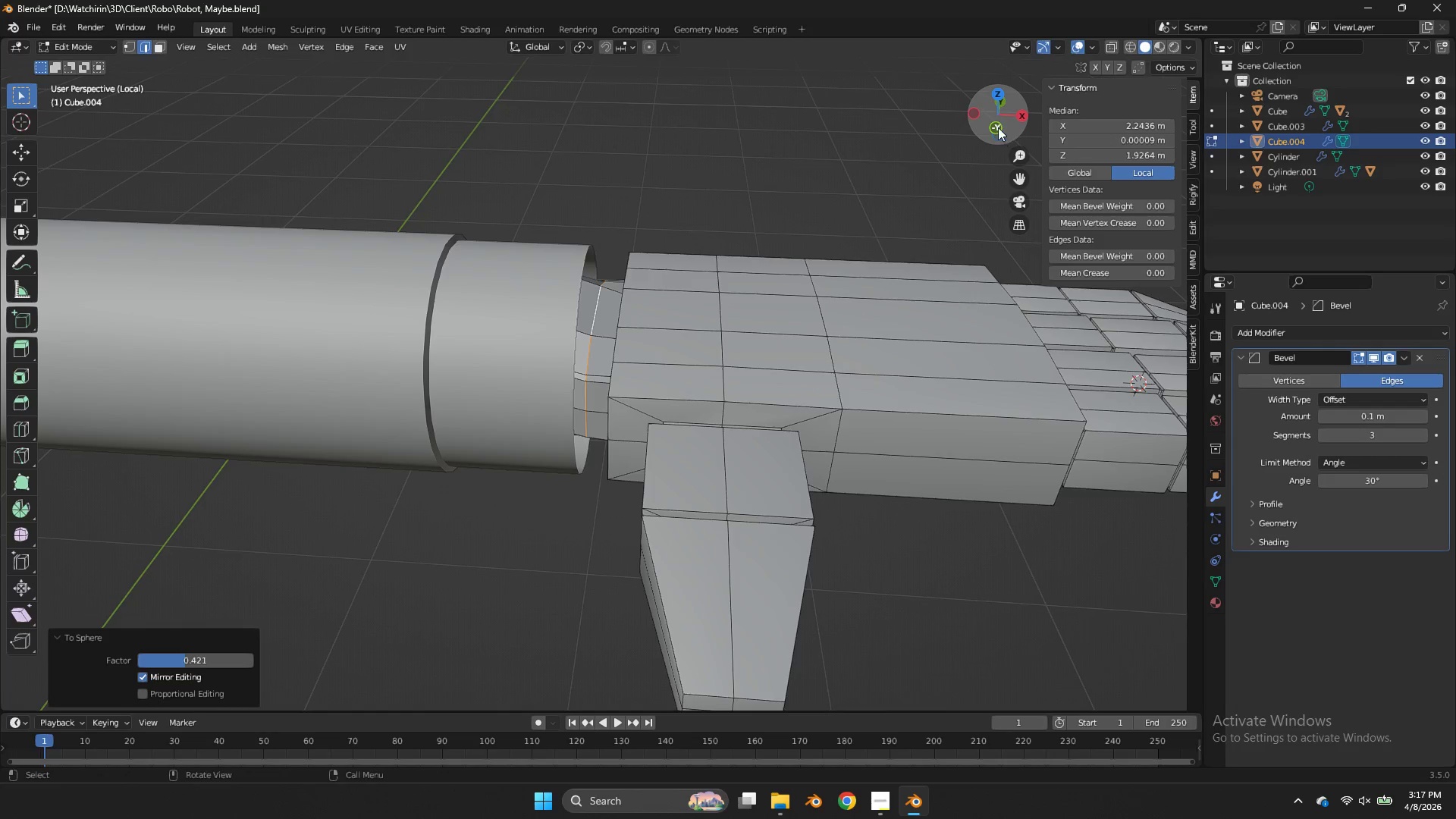 
left_click([997, 126])
 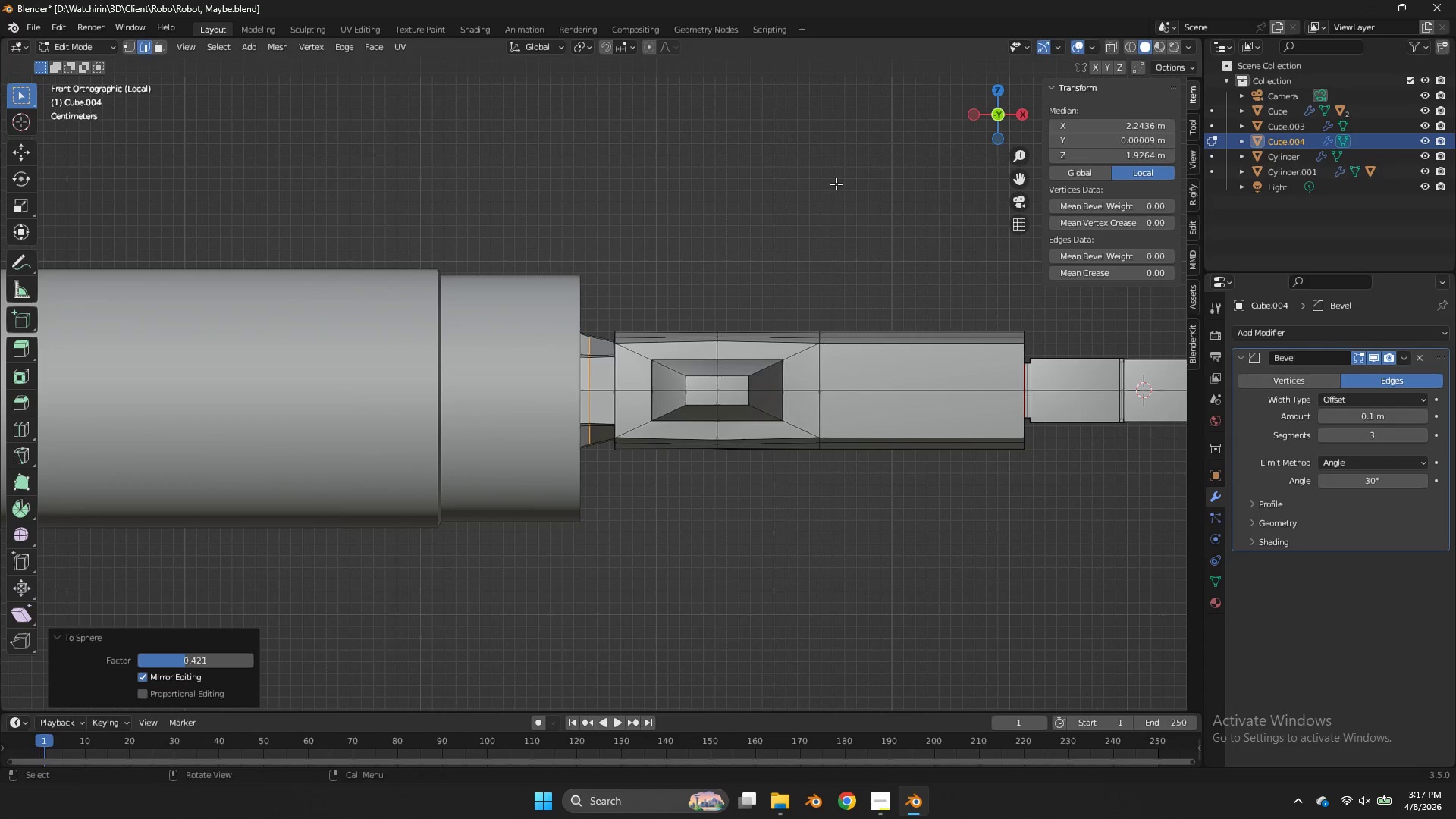 
type(gx)
 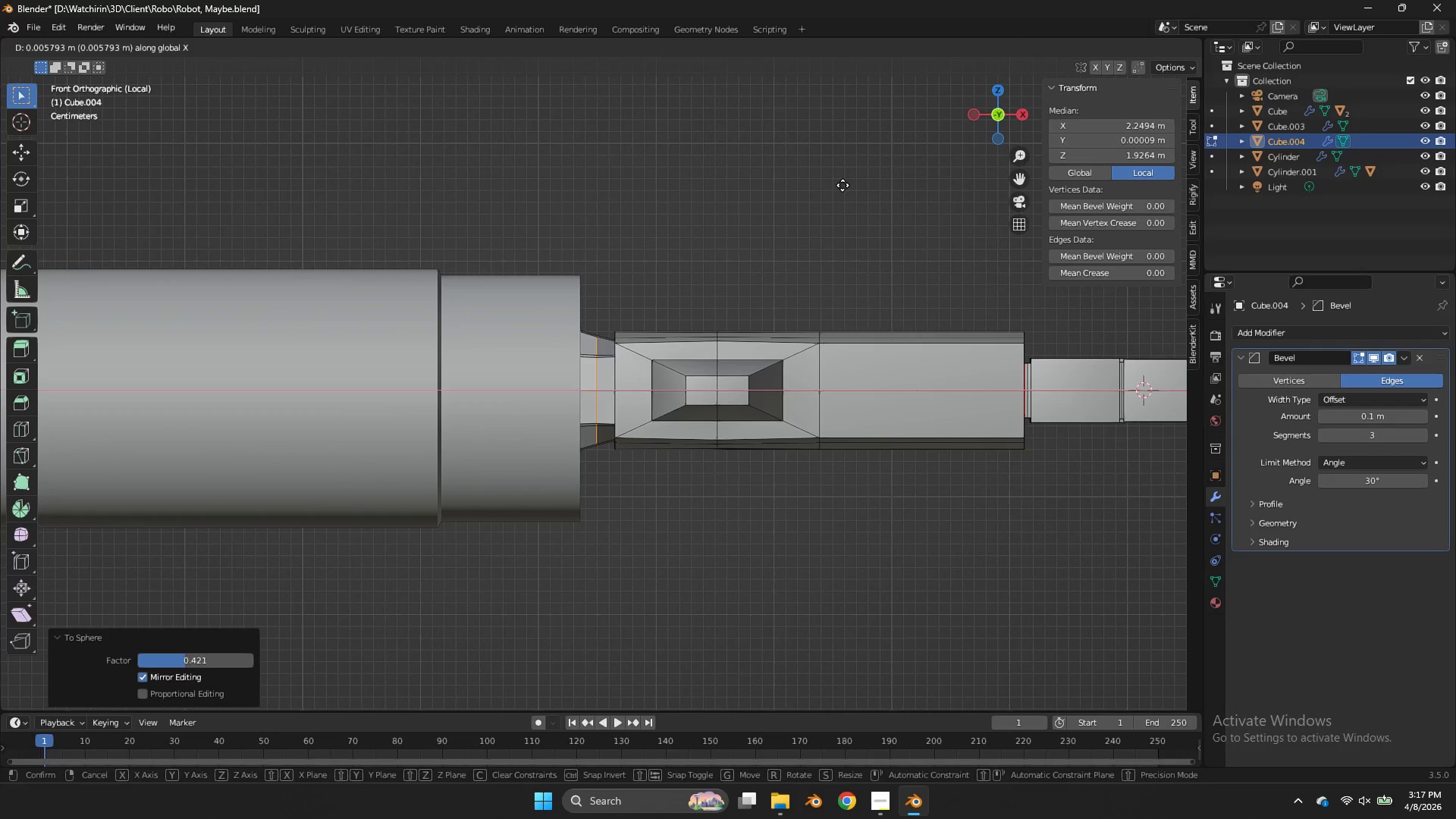 
left_click([843, 185])
 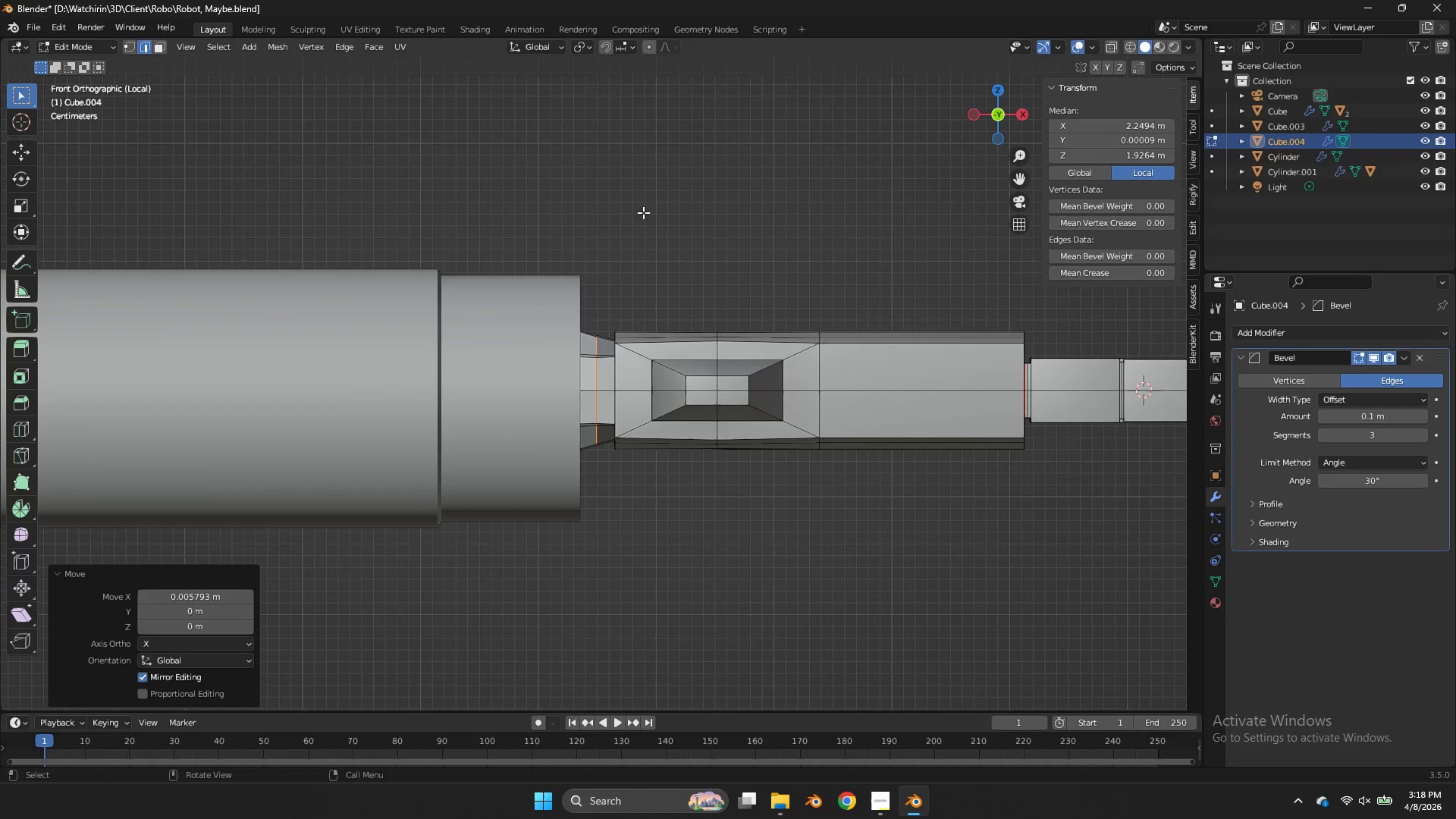 
key(Tab)
 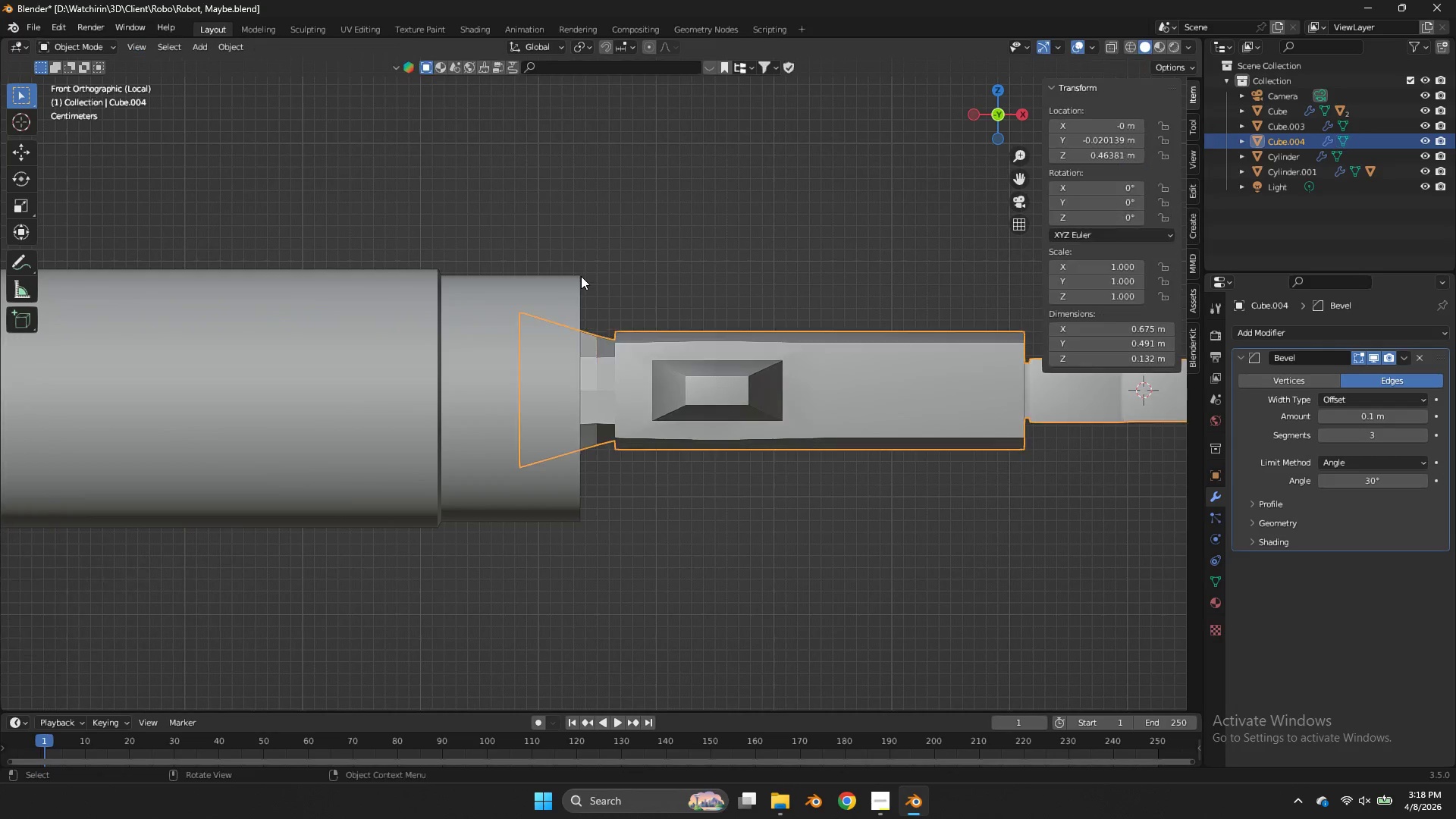 
left_click([581, 276])
 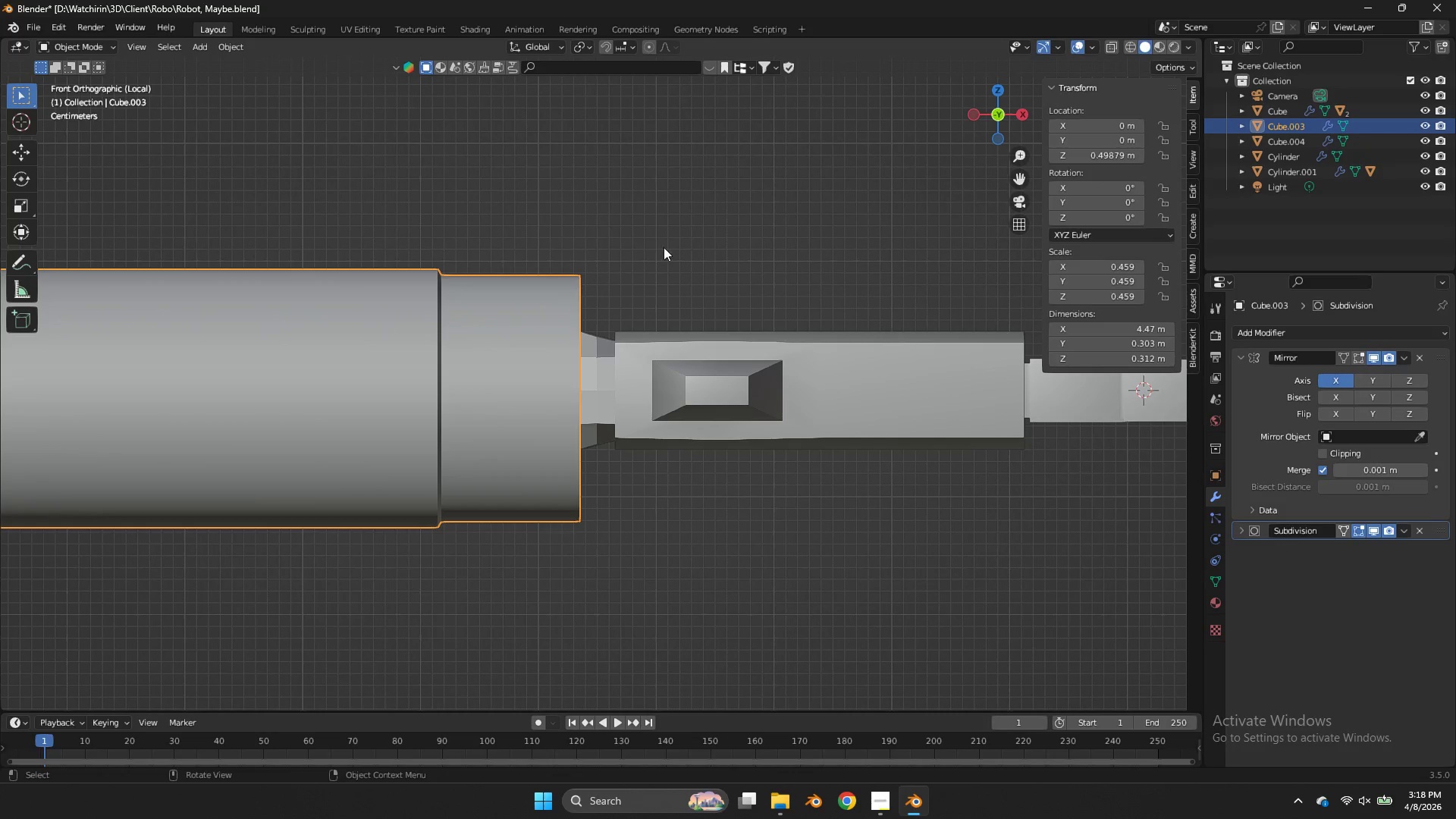 
key(Tab)
 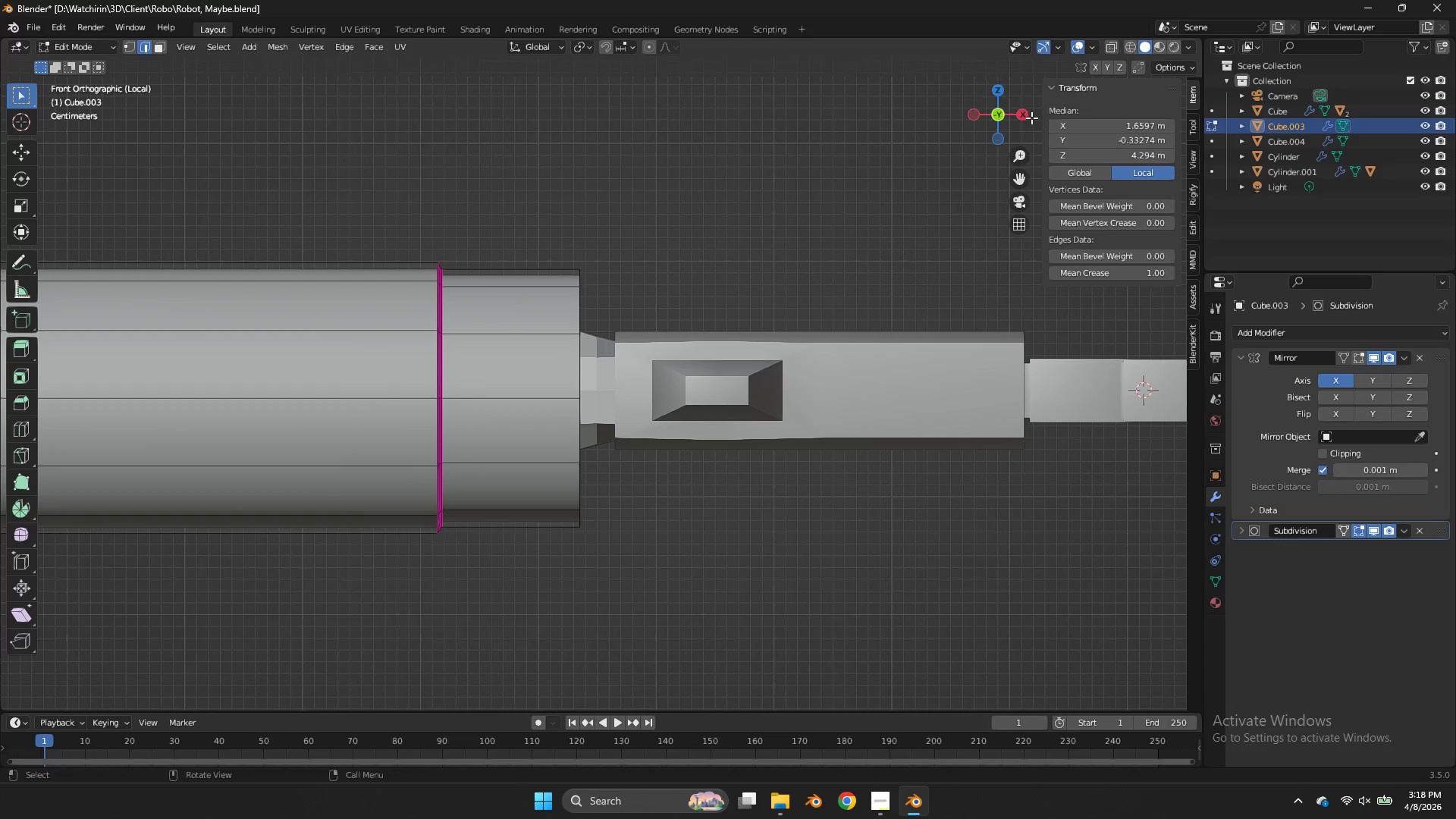 
left_click_drag(start_coordinate=[1018, 118], to_coordinate=[843, 191])
 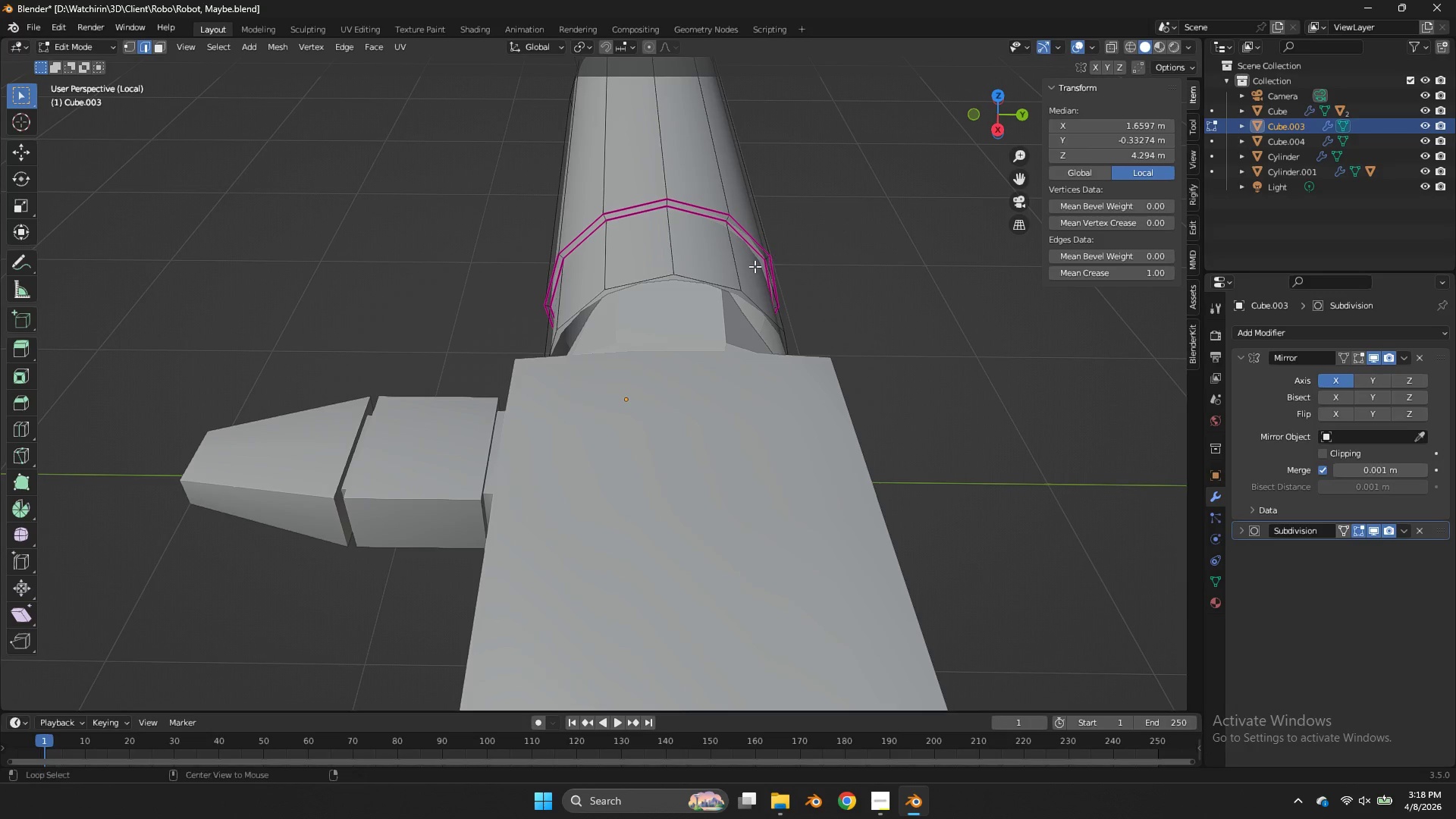 
hold_key(key=AltLeft, duration=0.58)
left_click([720, 284])
 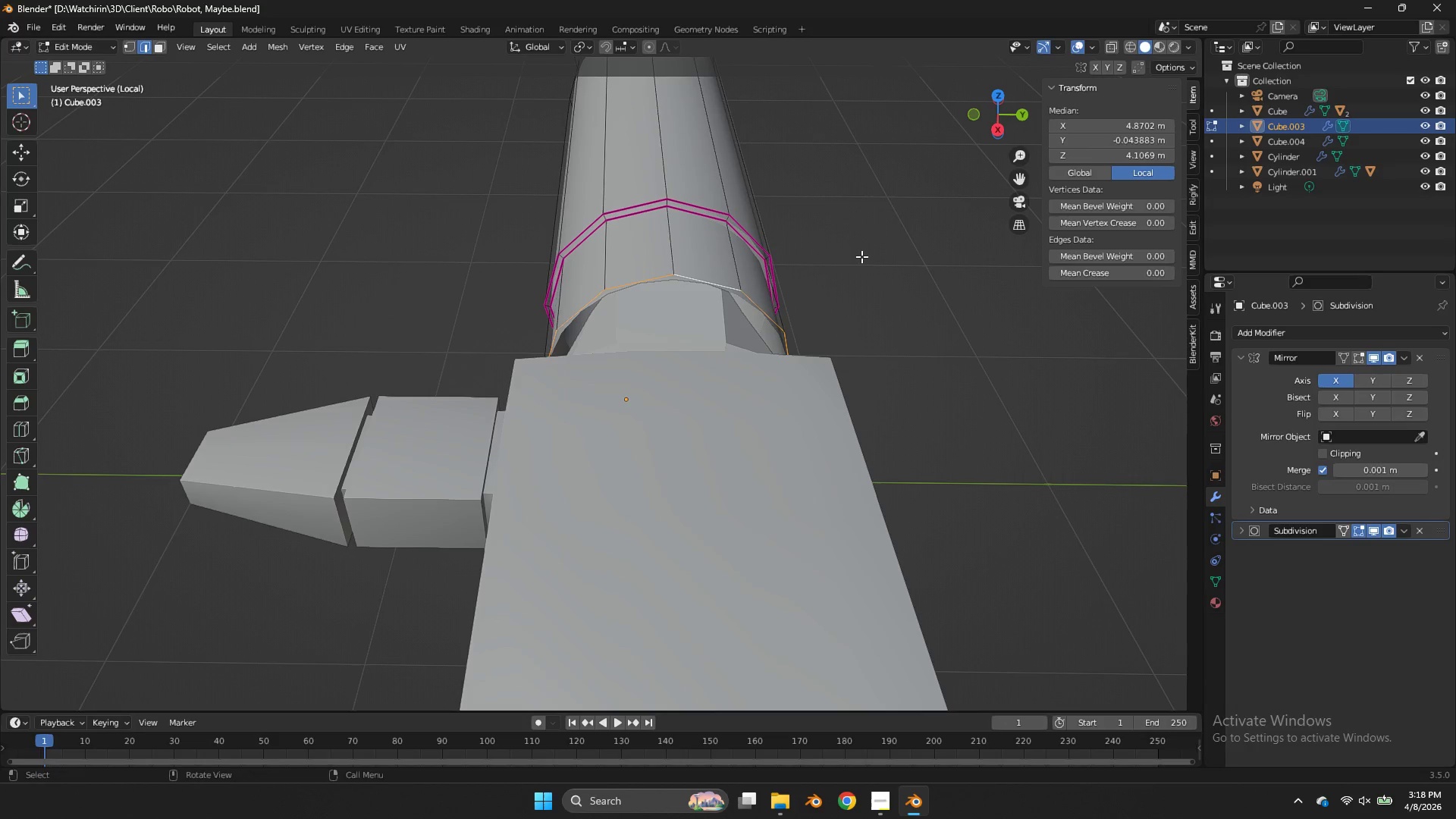 
key(E)
 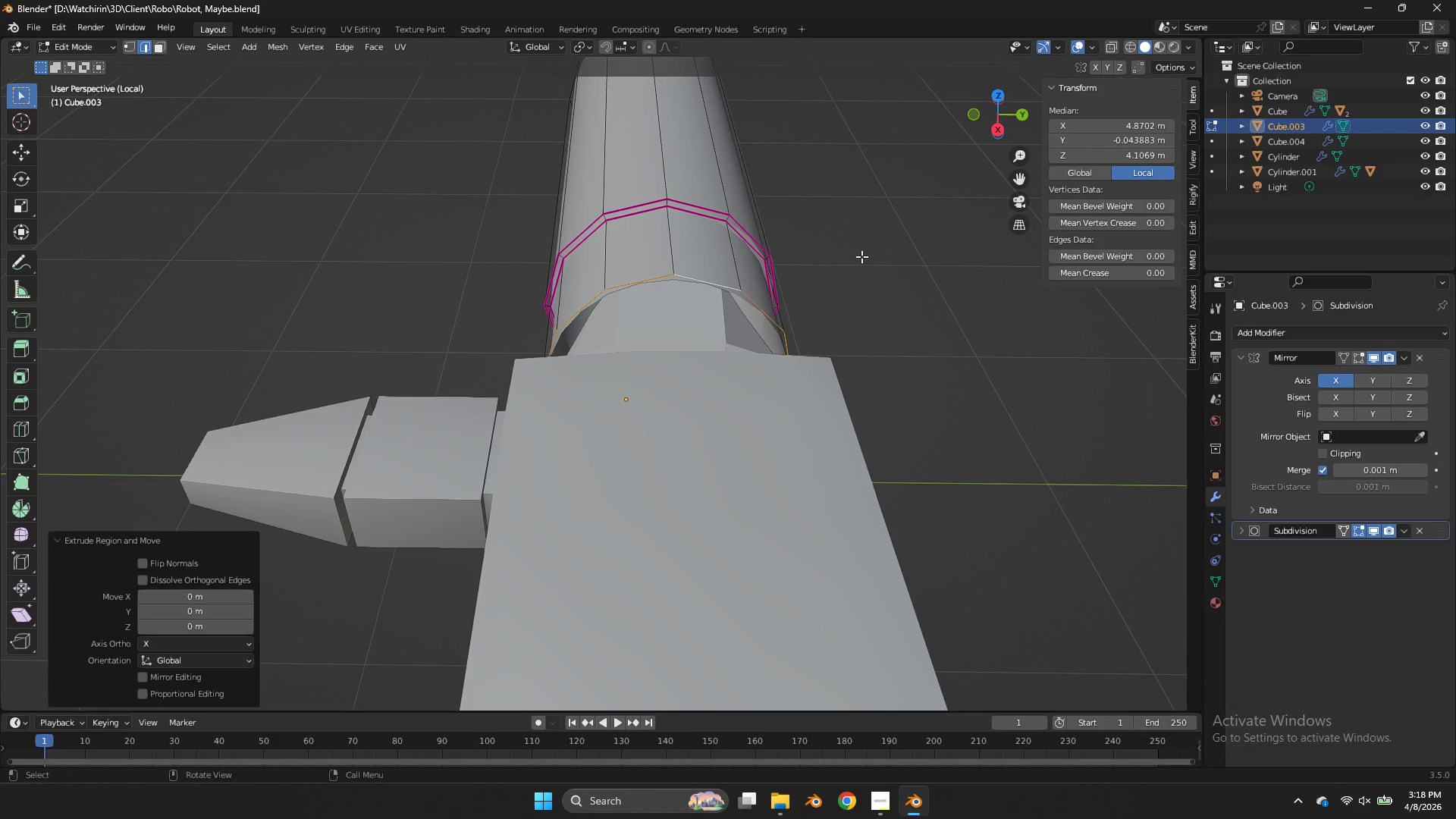 
right_click([861, 256])
 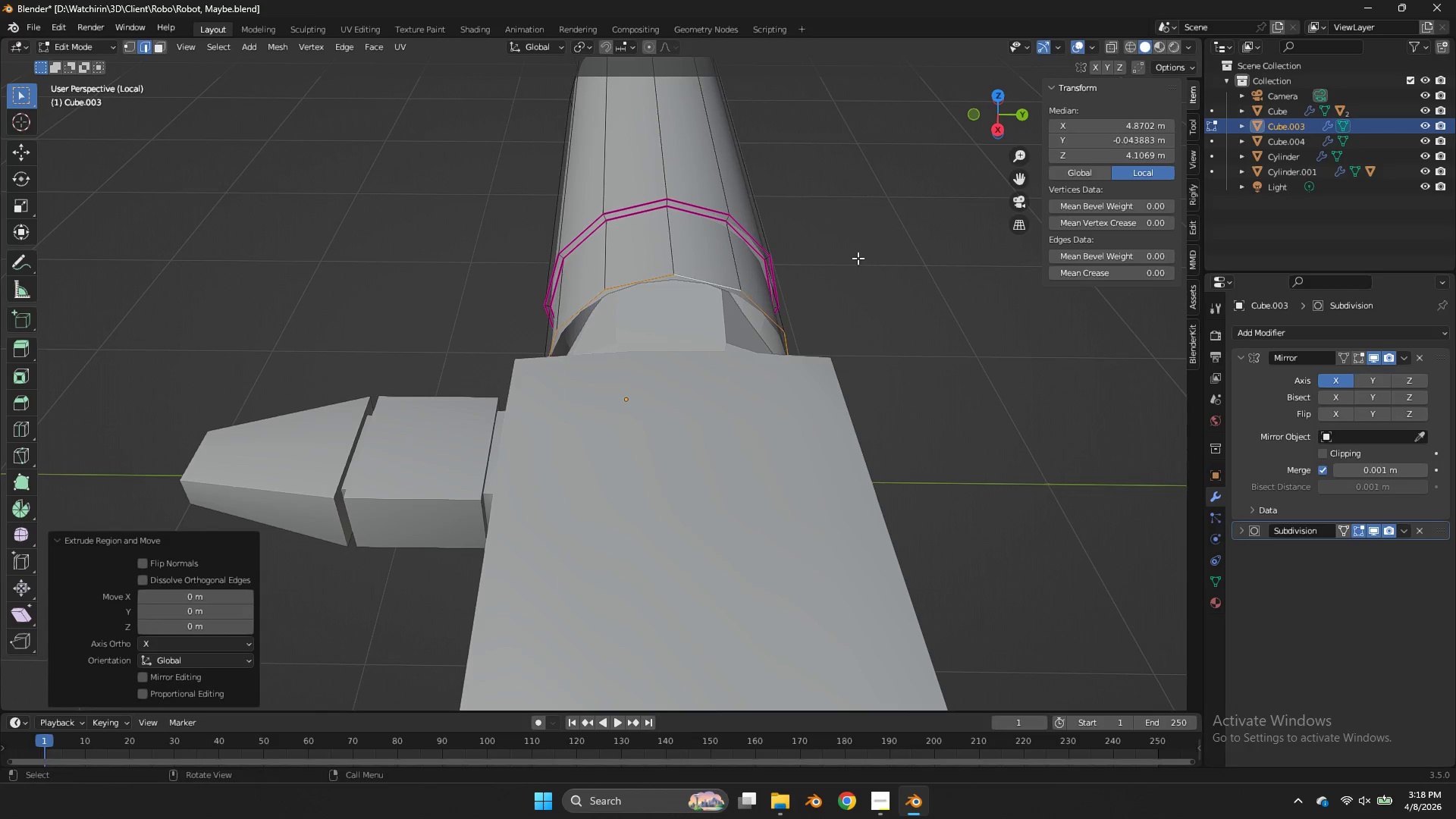 
key(S)
 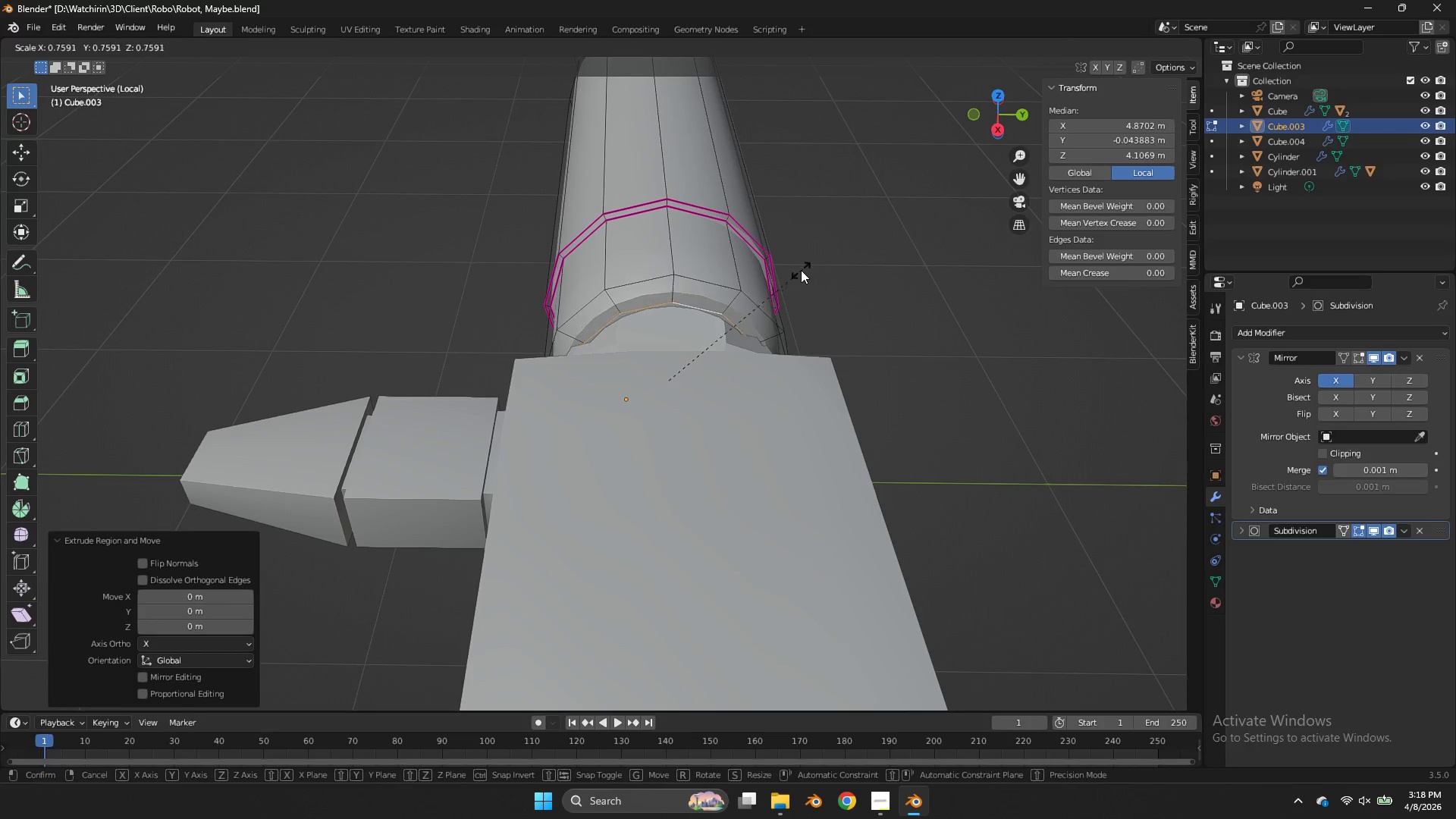 
left_click([799, 270])
 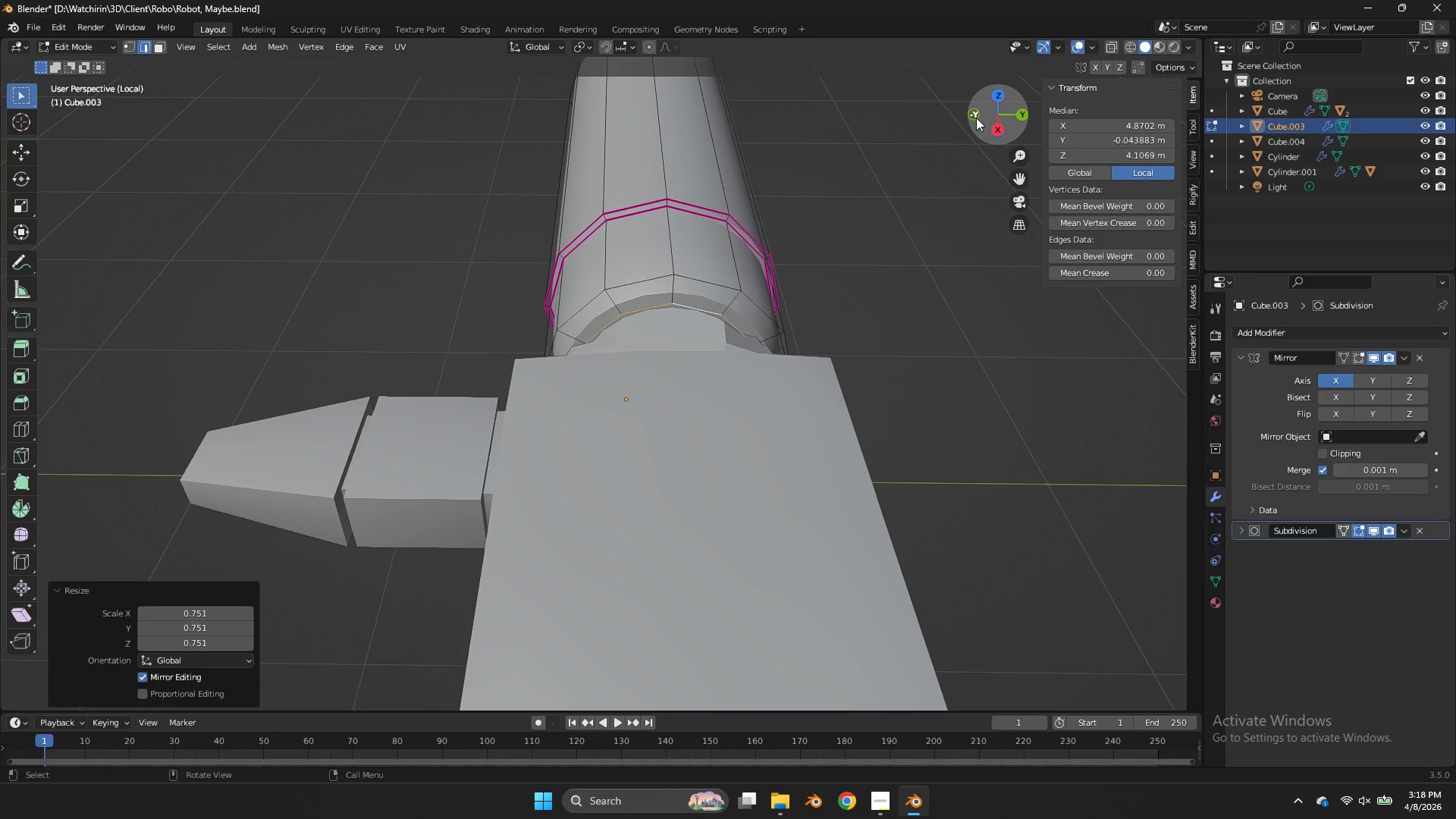 
left_click([976, 118])
 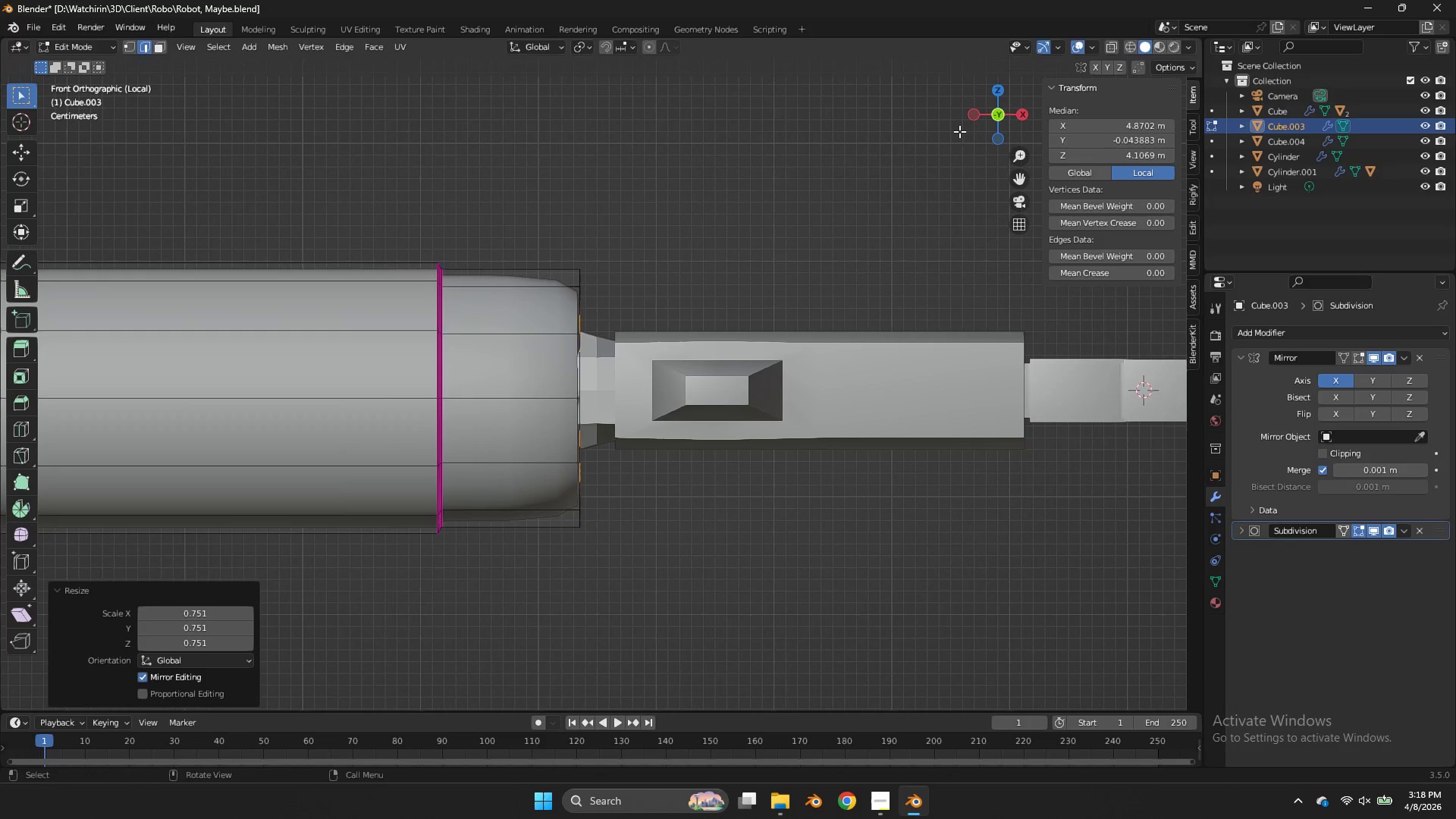 
type(ex)
 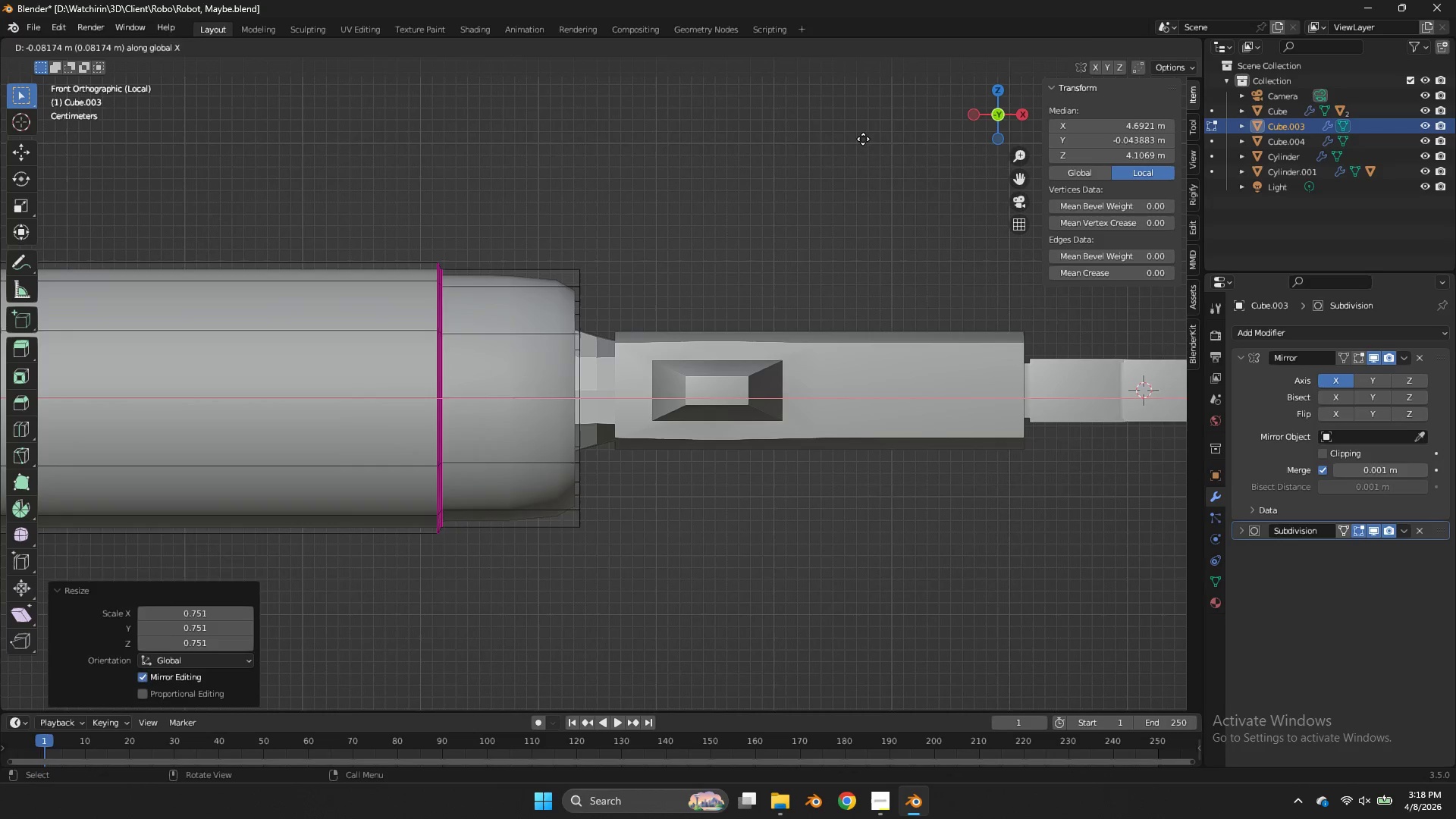 
left_click([863, 139])
 